 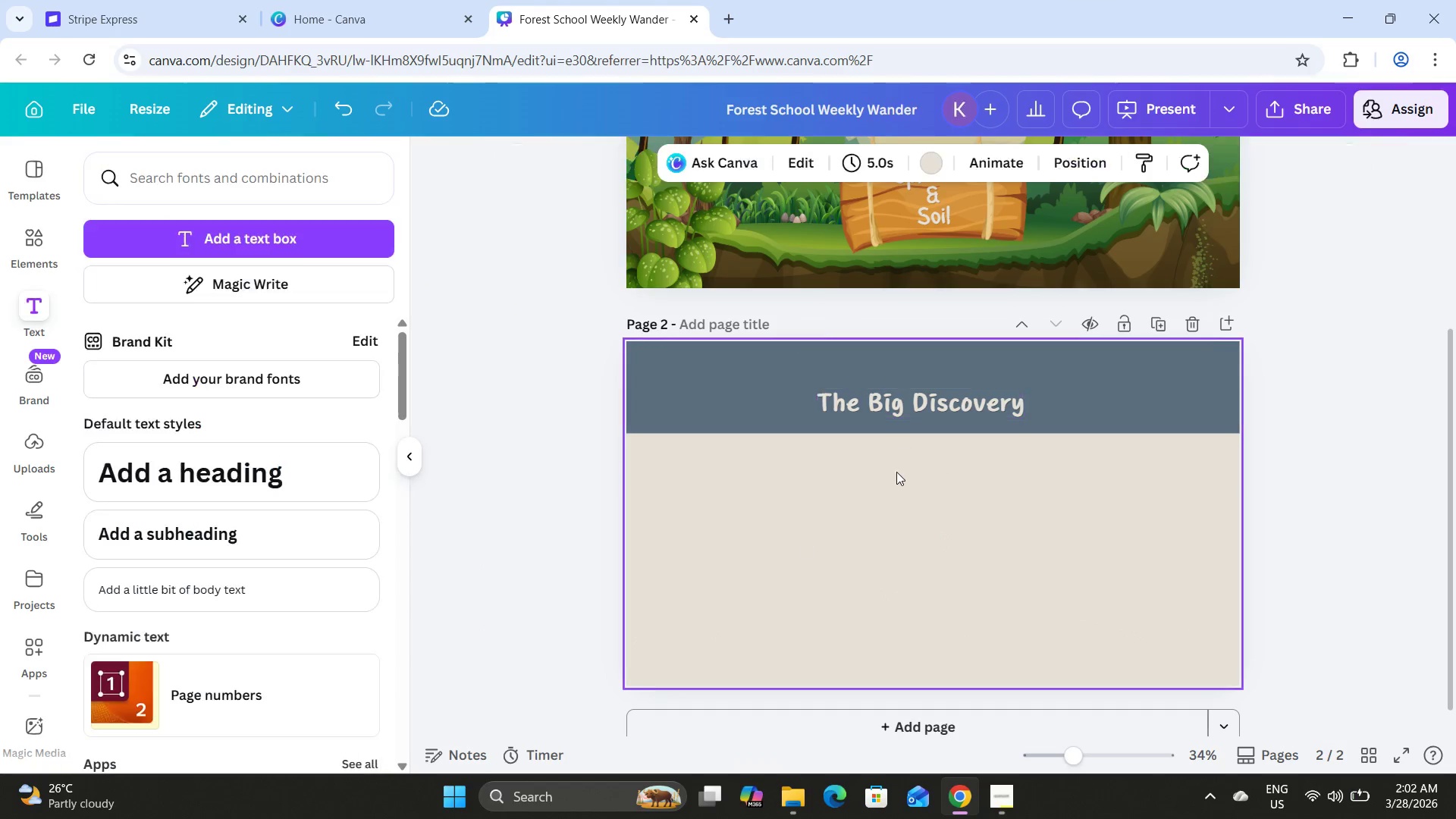 
scroll: coordinate [896, 471], scroll_direction: up, amount: 6.0
 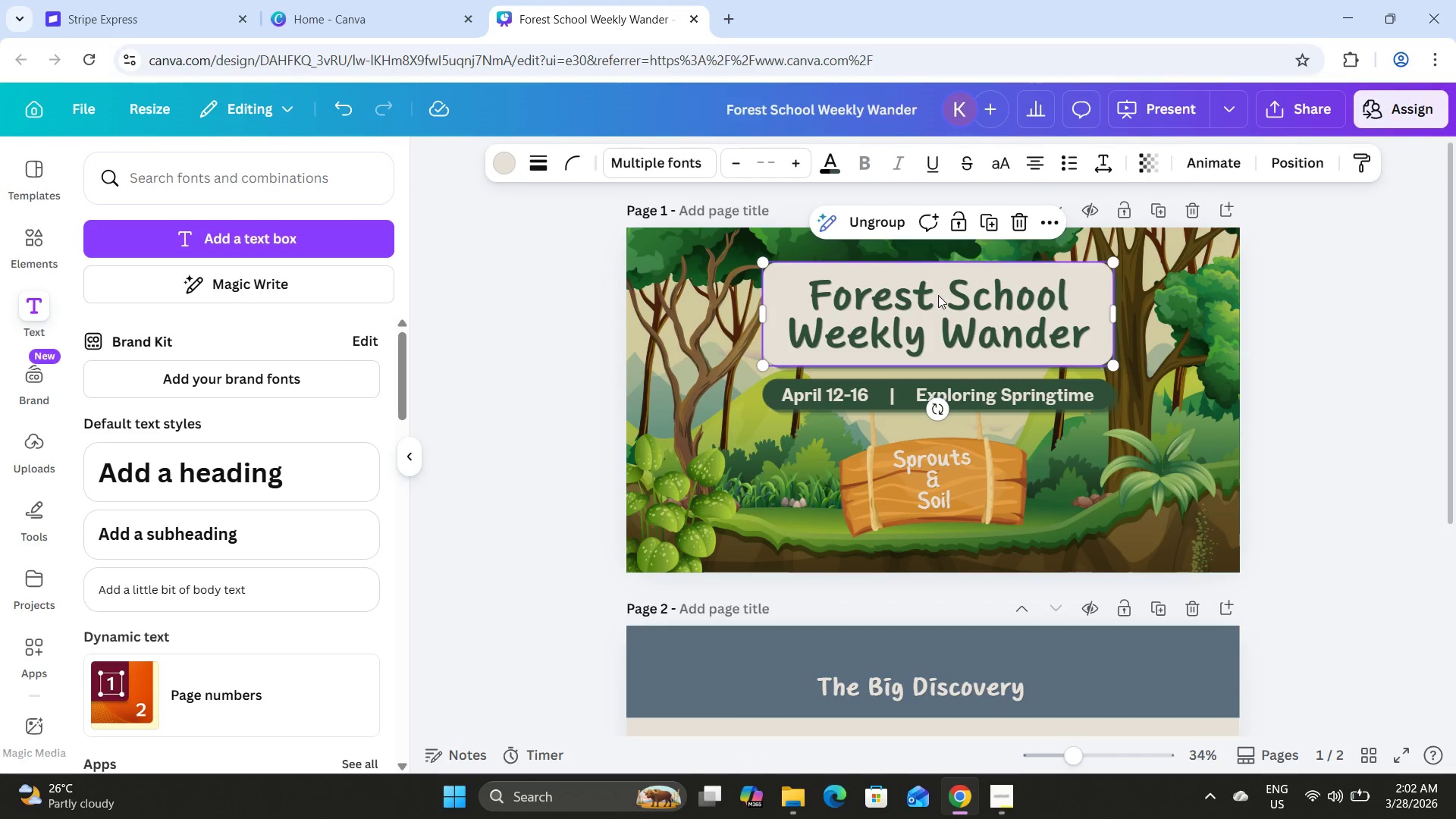 
double_click([937, 297])
 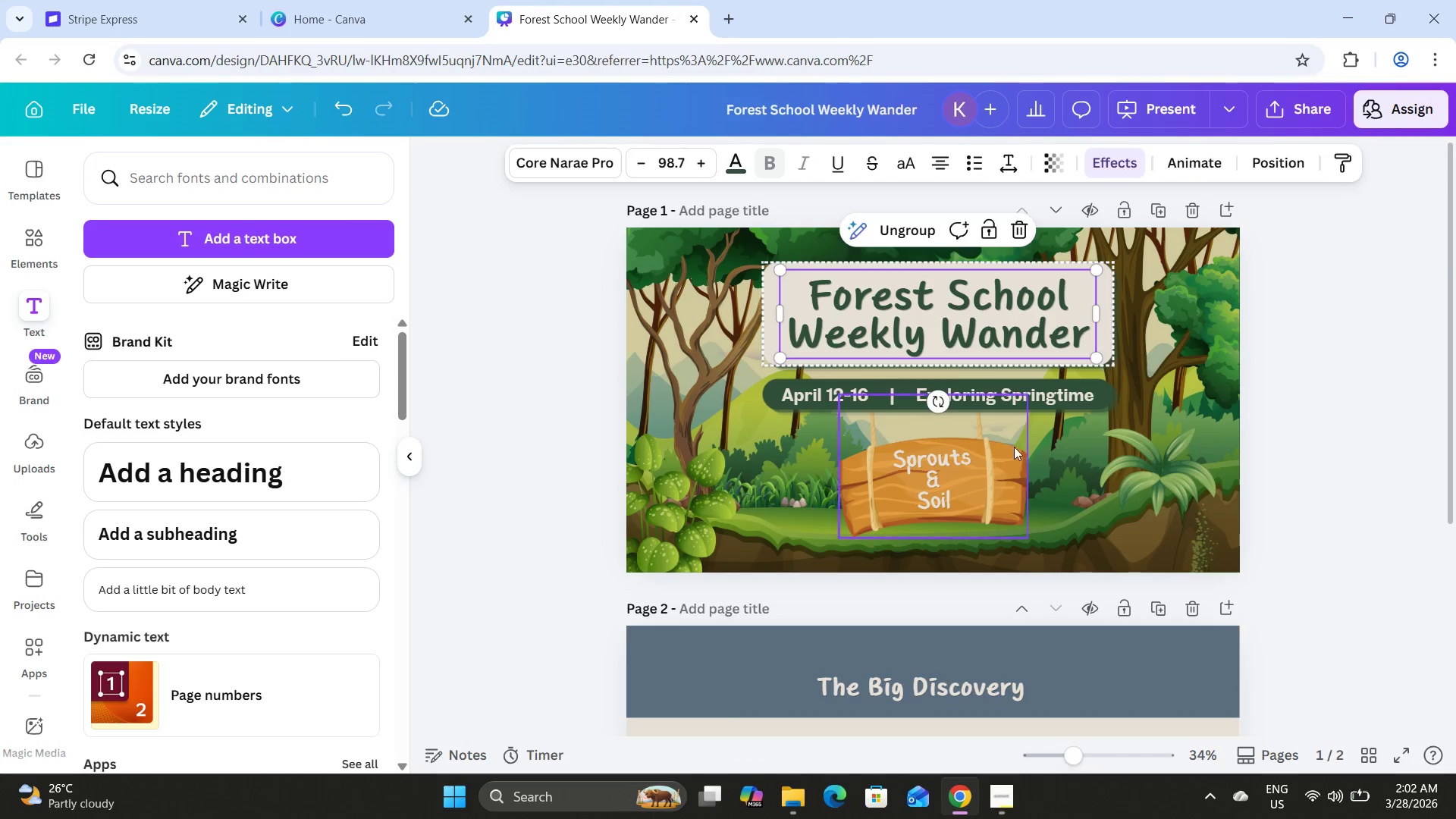 
scroll: coordinate [1014, 447], scroll_direction: down, amount: 2.0
 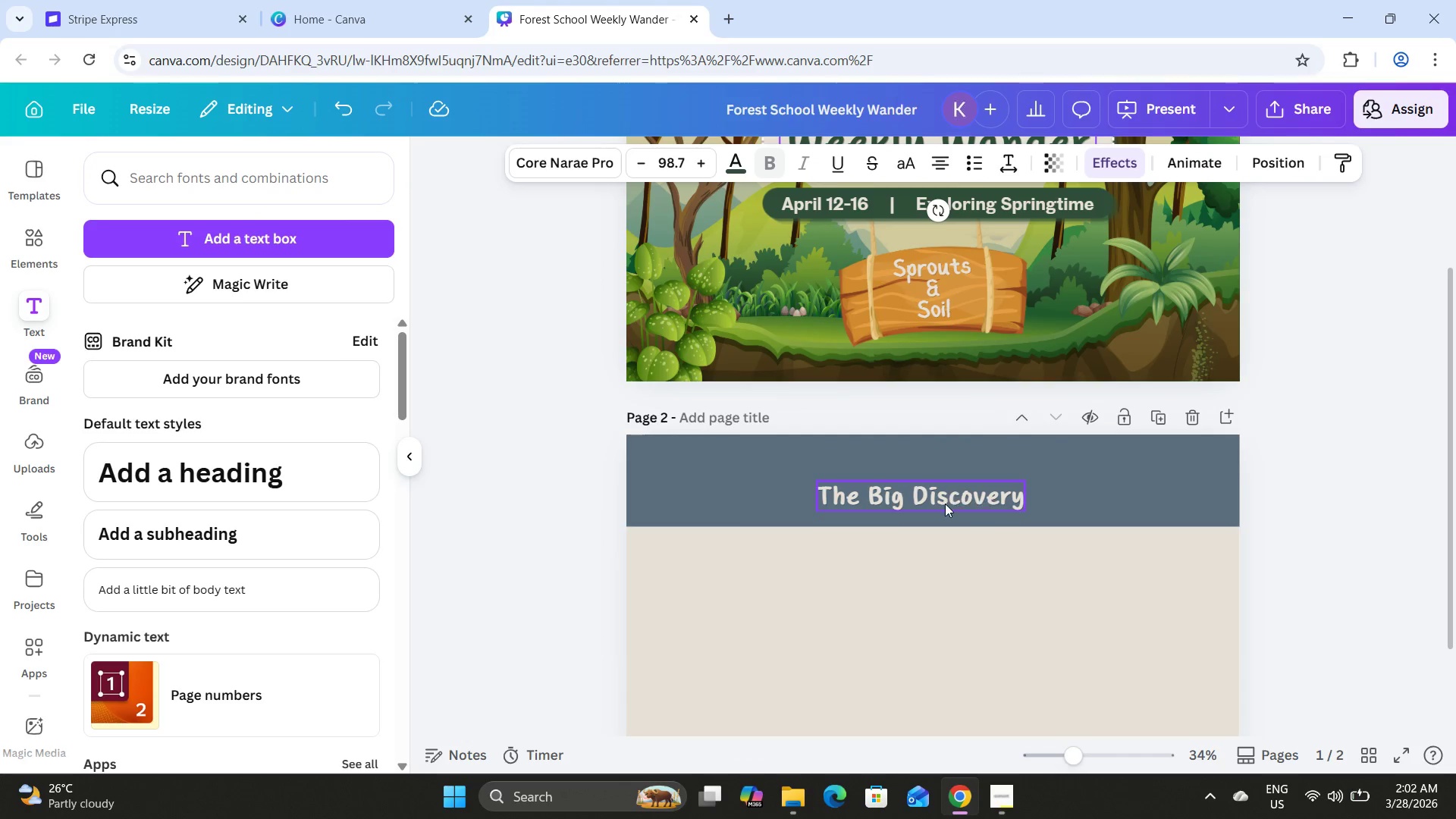 
left_click([945, 504])
 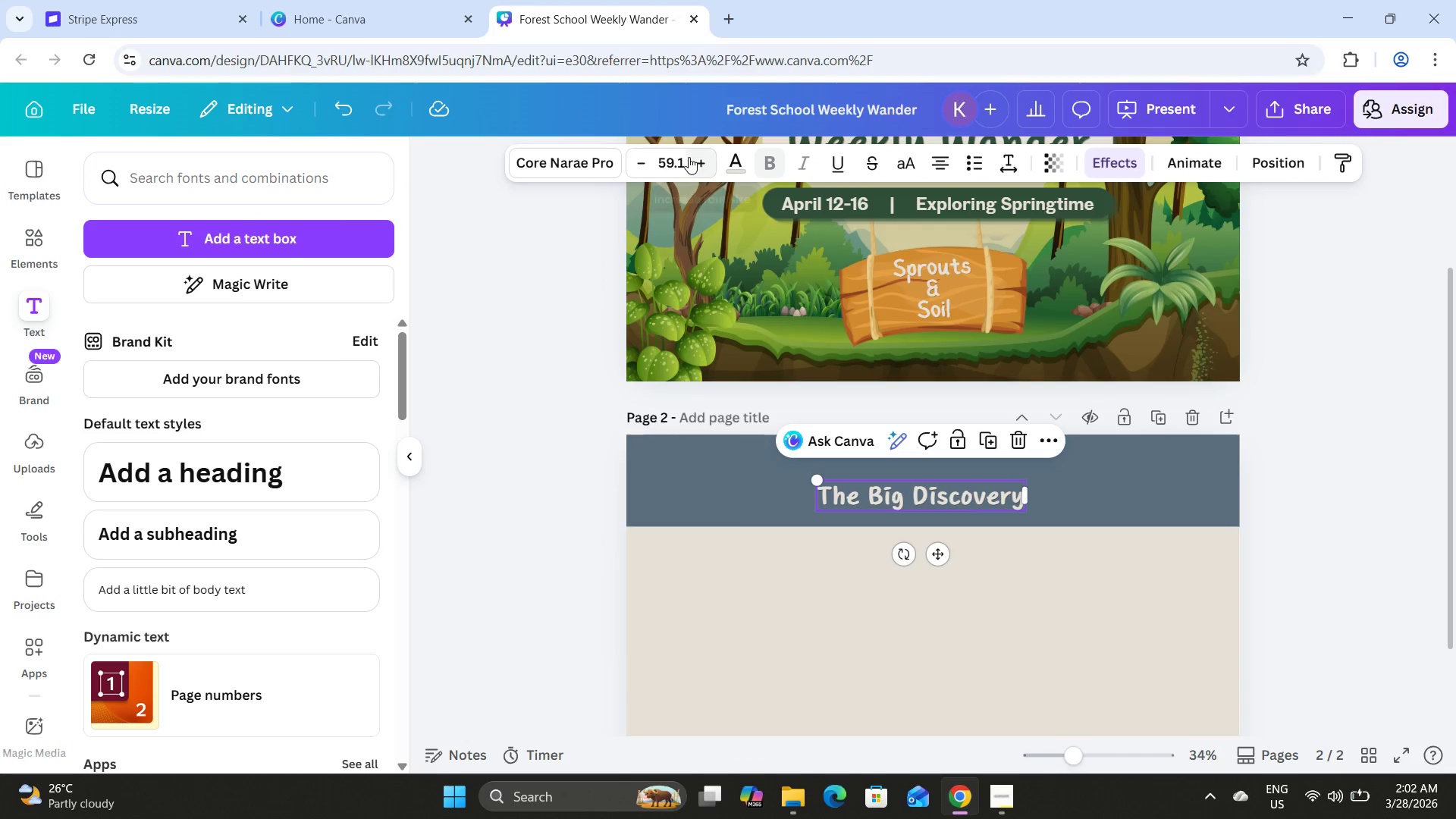 
left_click([678, 159])
 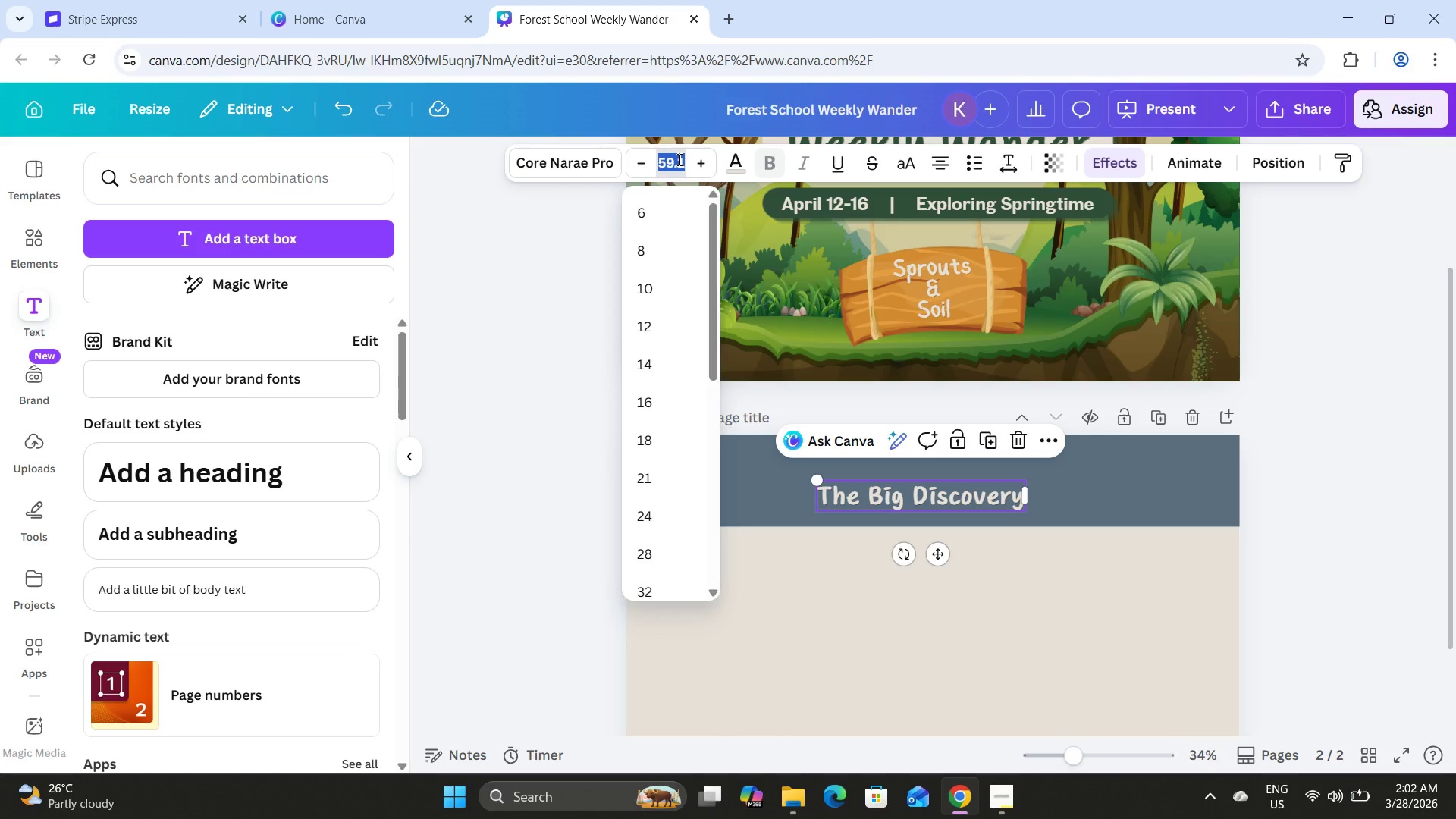 
key(Numpad6)
 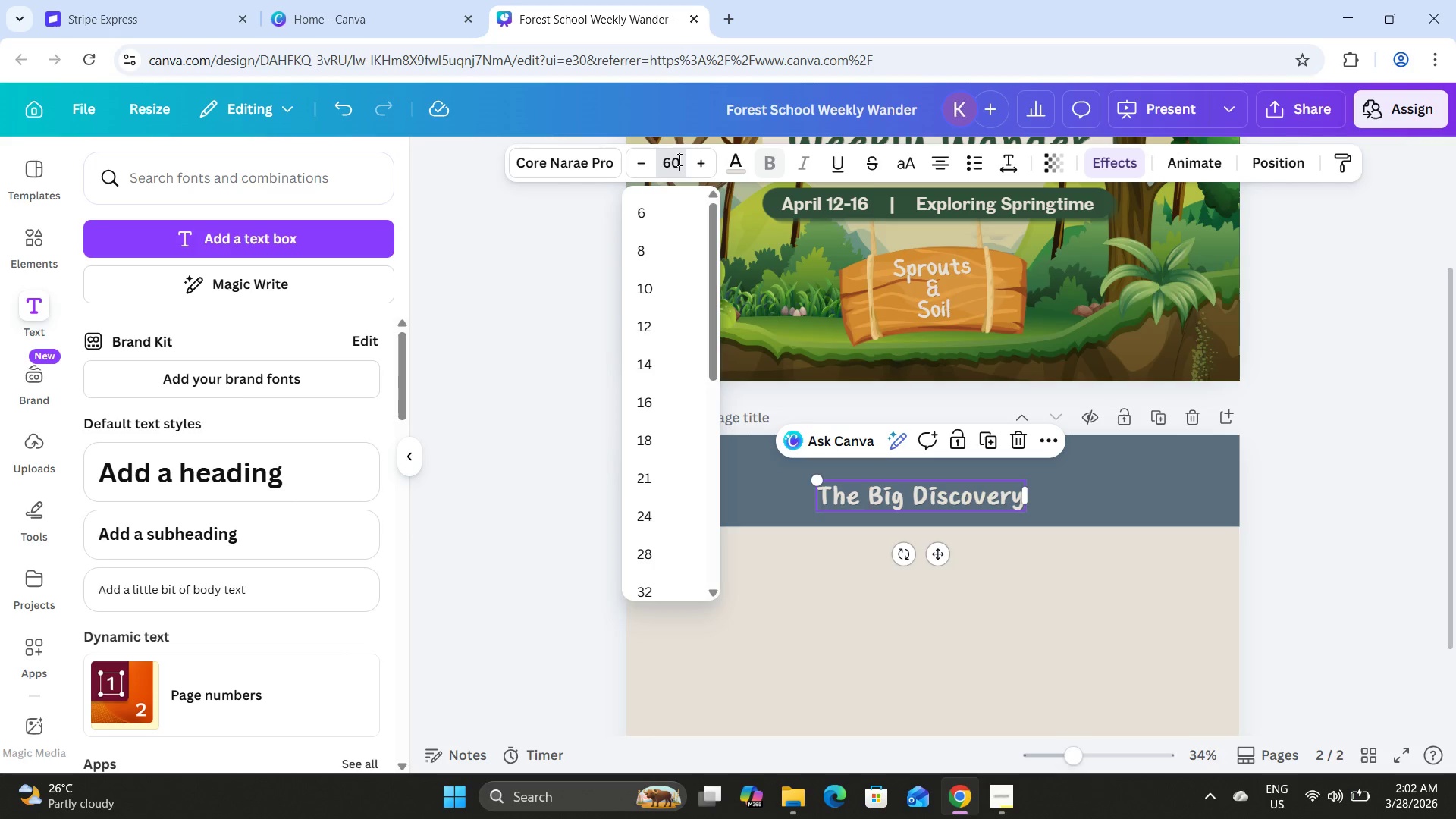 
key(Numpad0)
 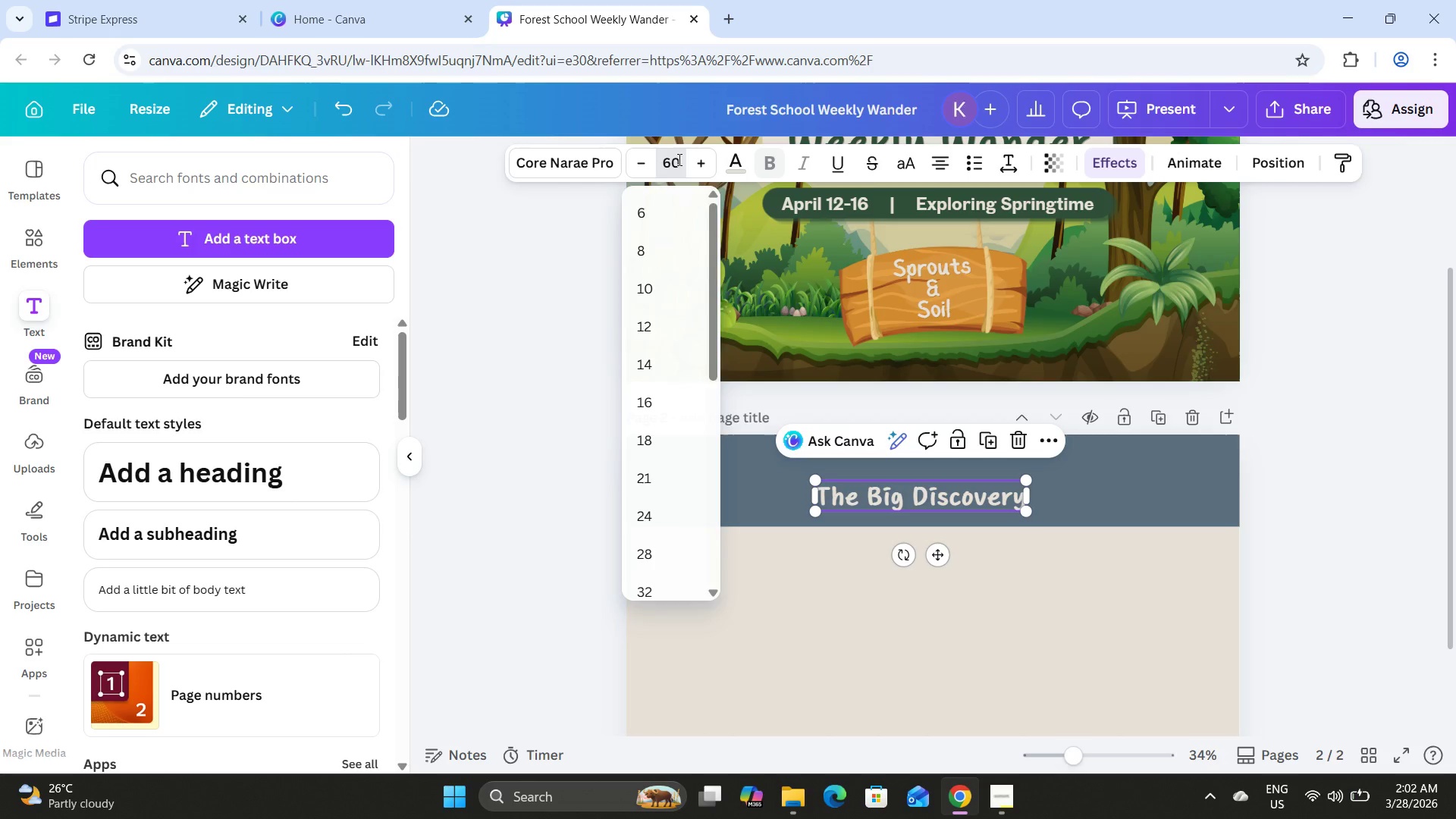 
key(NumpadEnter)
 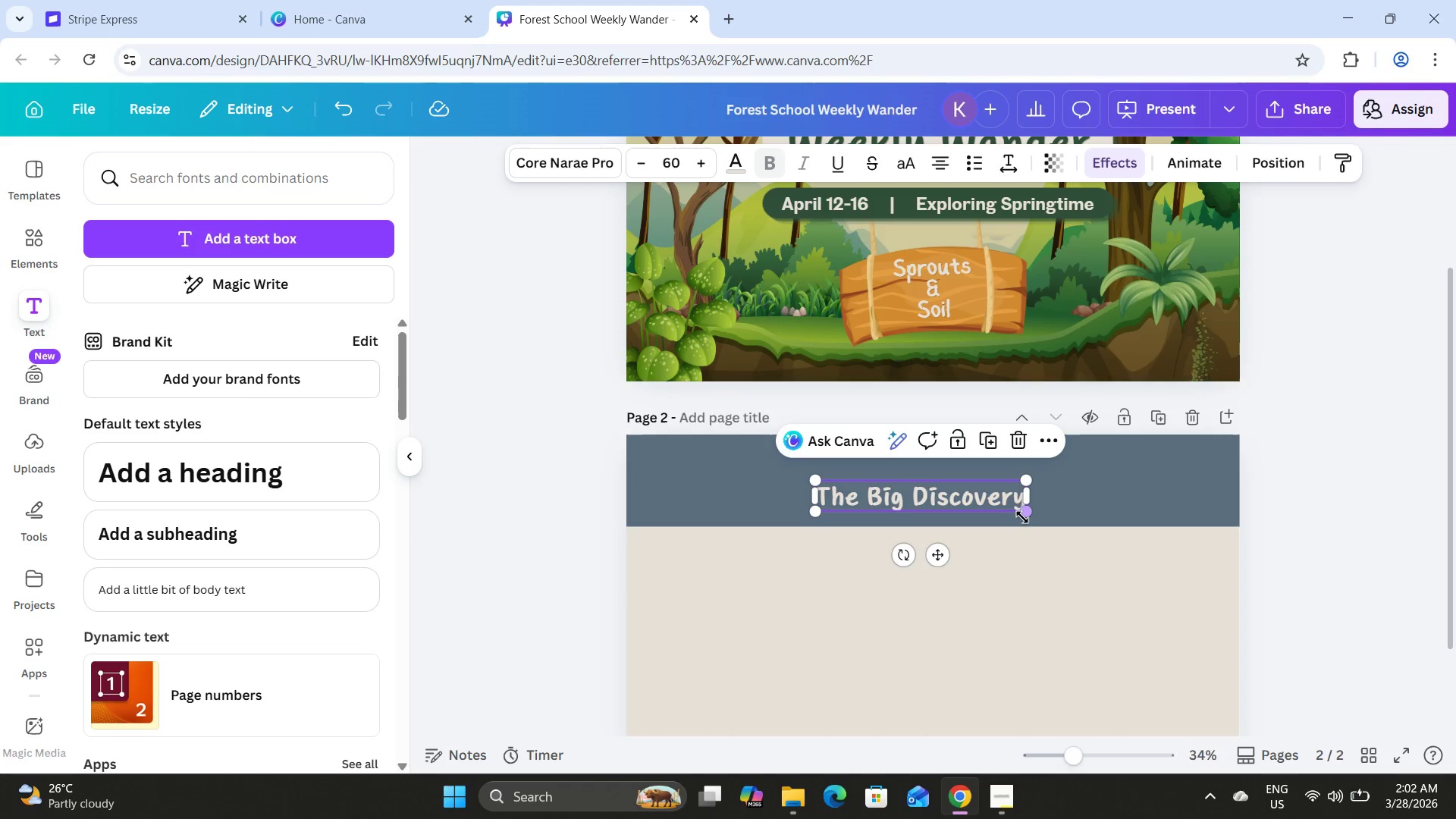 
left_click_drag(start_coordinate=[1025, 516], to_coordinate=[1118, 577])
 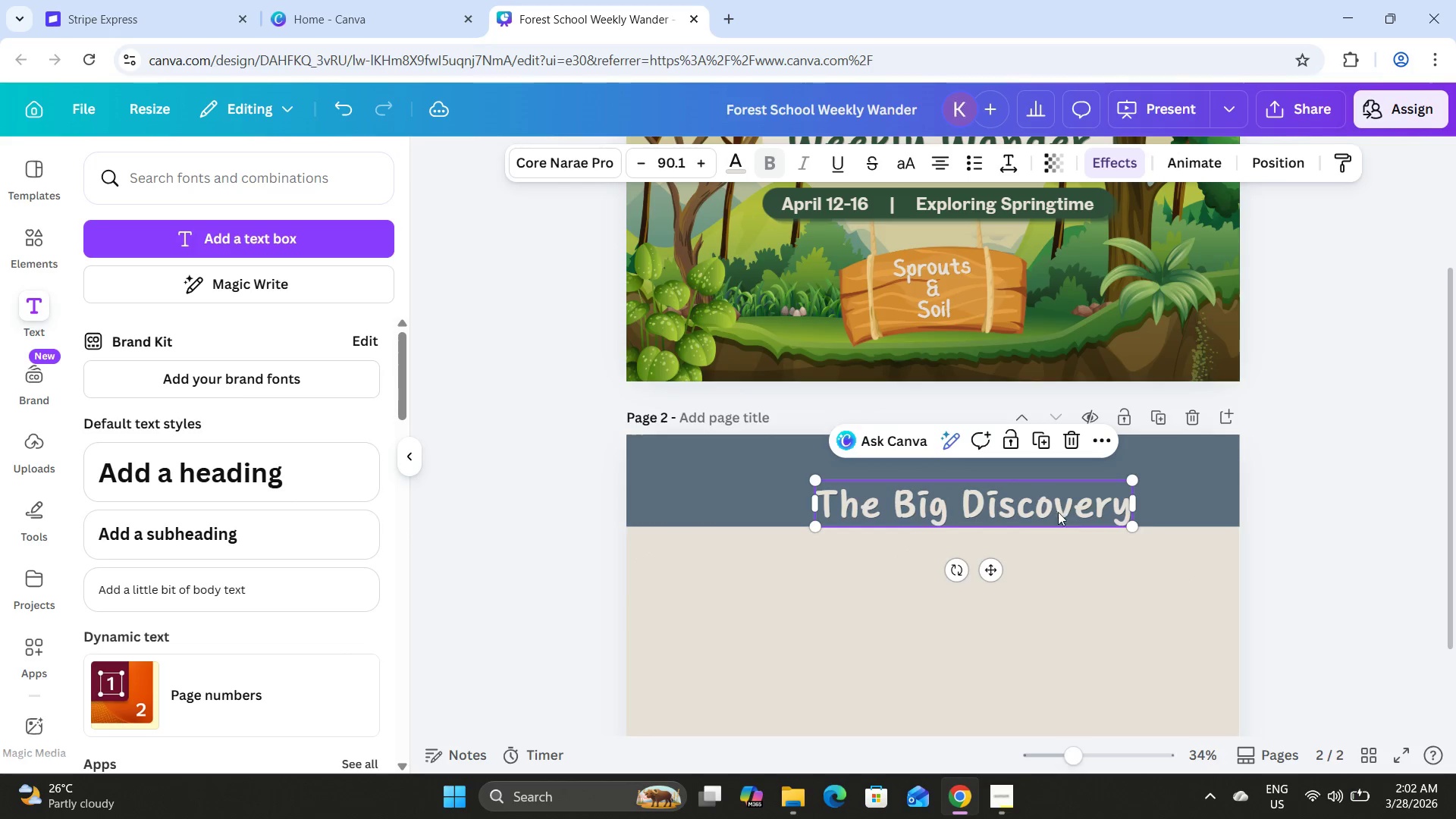 
left_click_drag(start_coordinate=[1055, 510], to_coordinate=[1012, 497])
 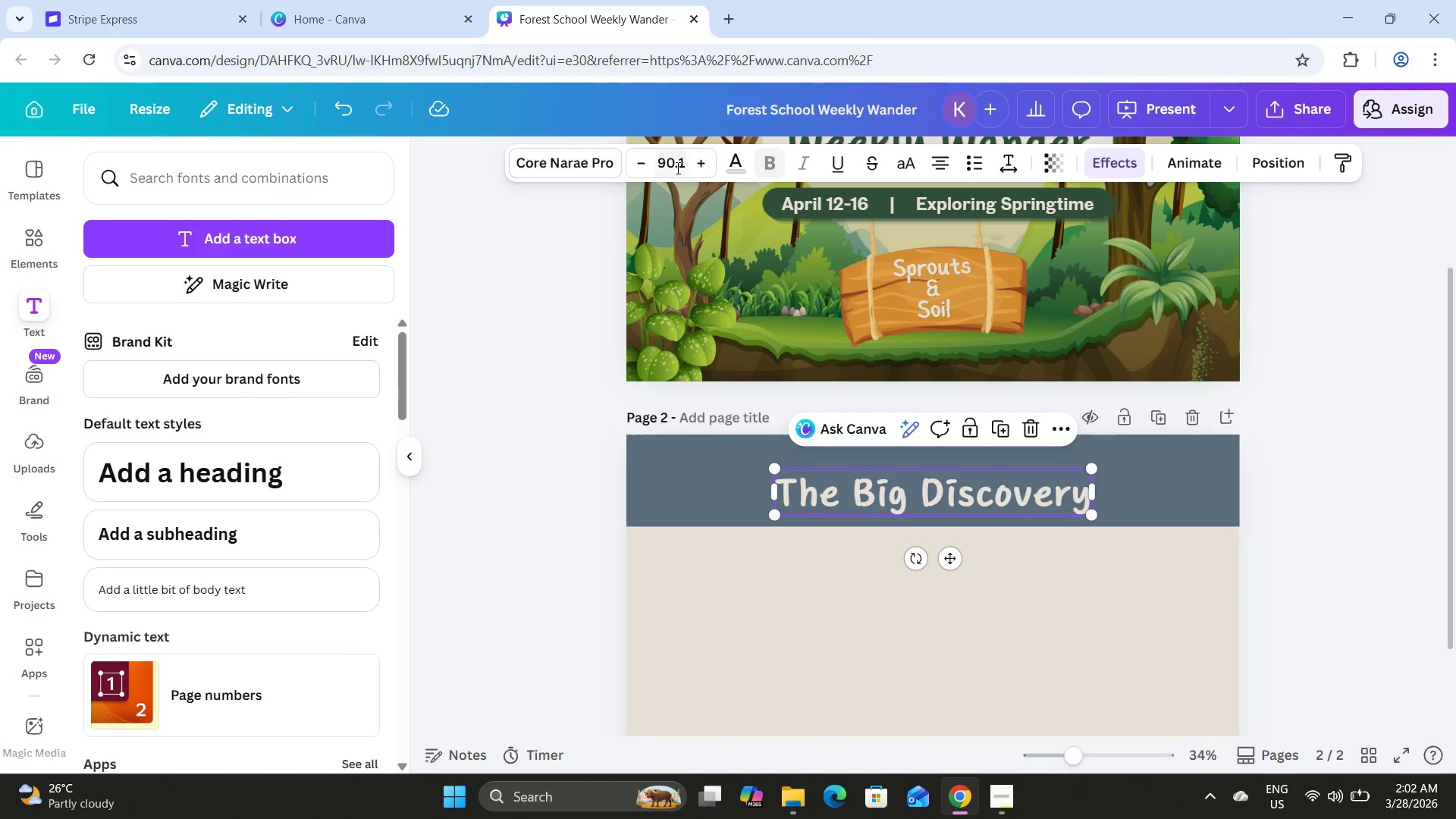 
left_click([676, 162])
 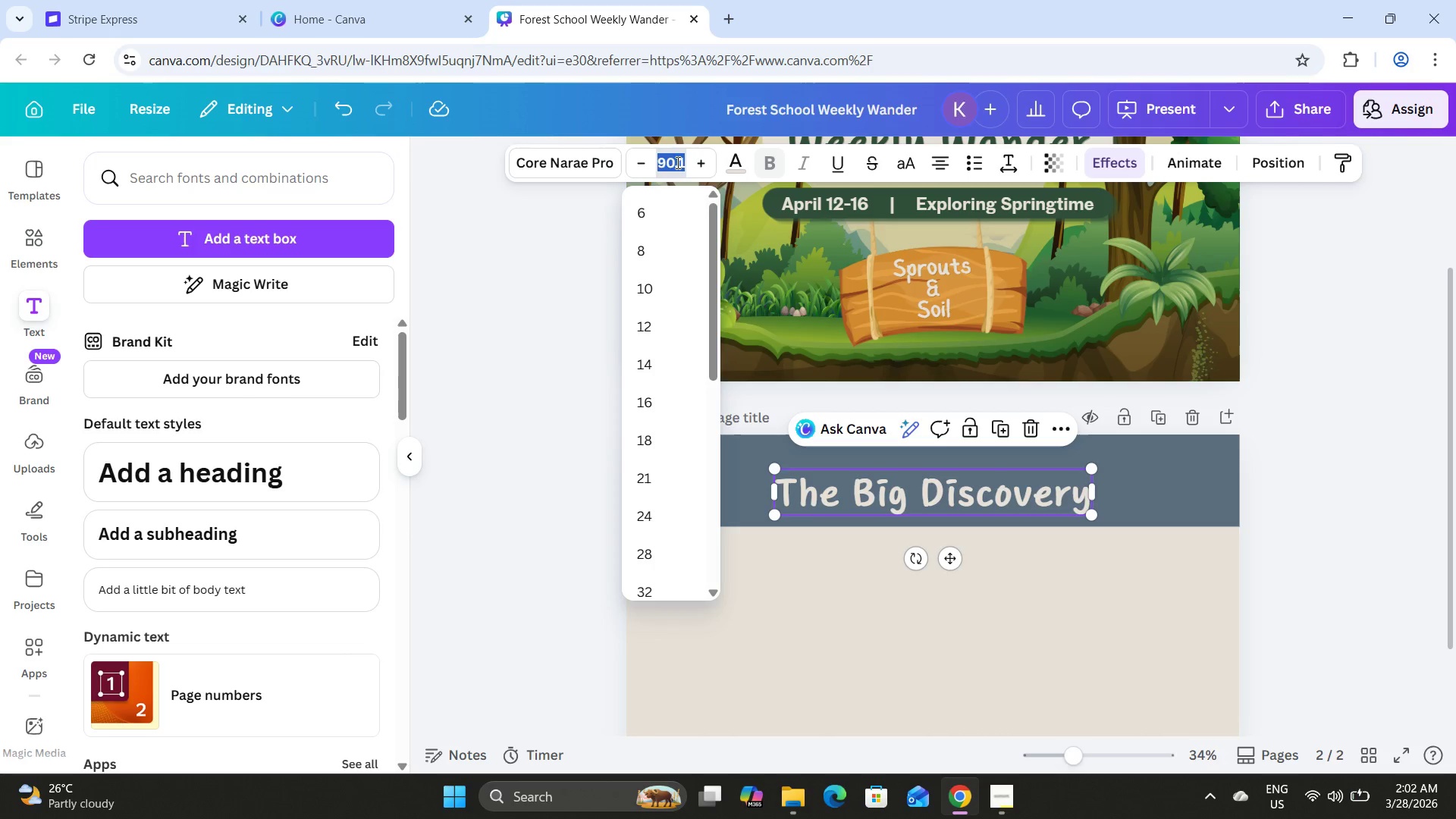 
key(Numpad9)
 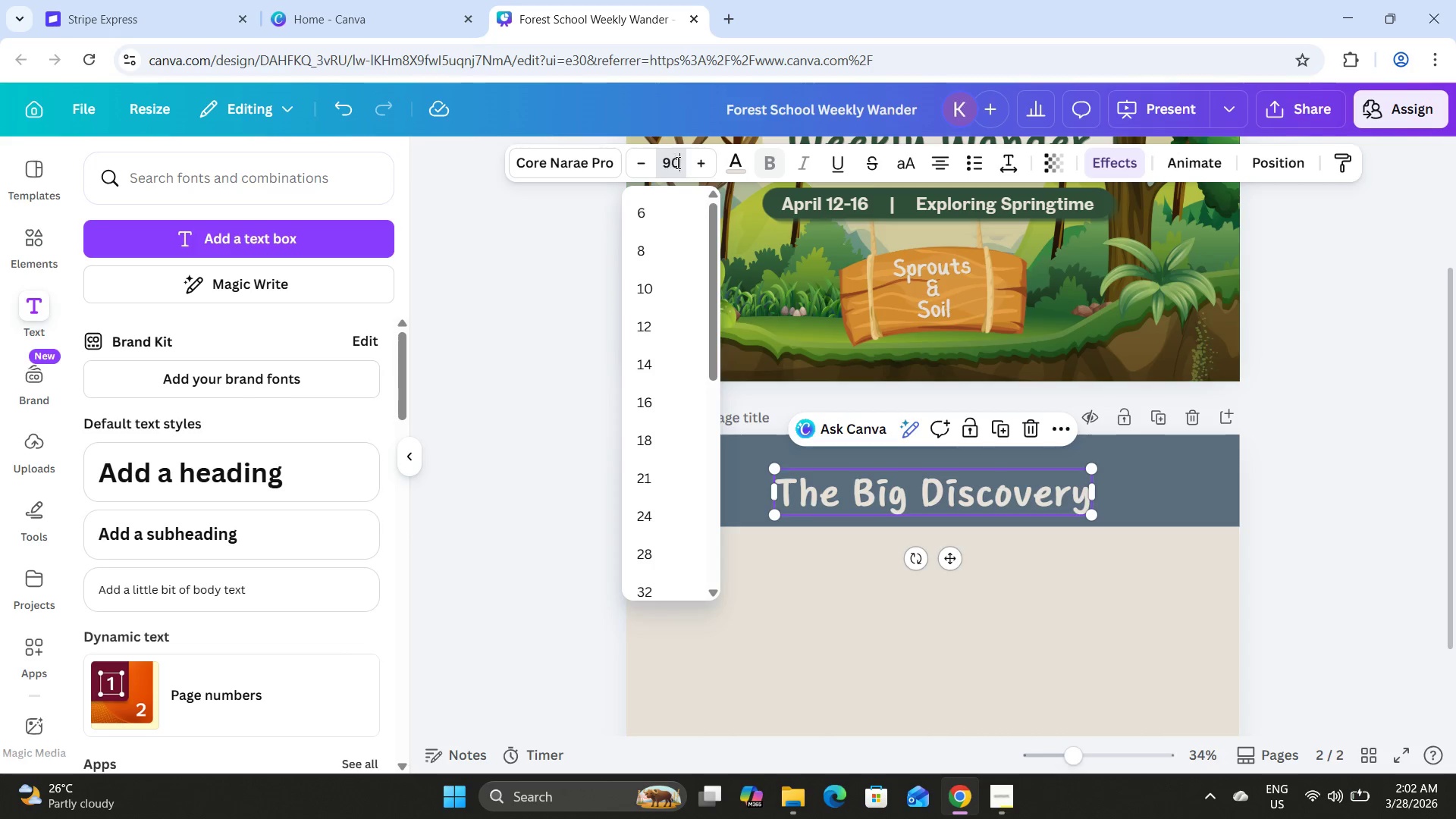 
key(Numpad0)
 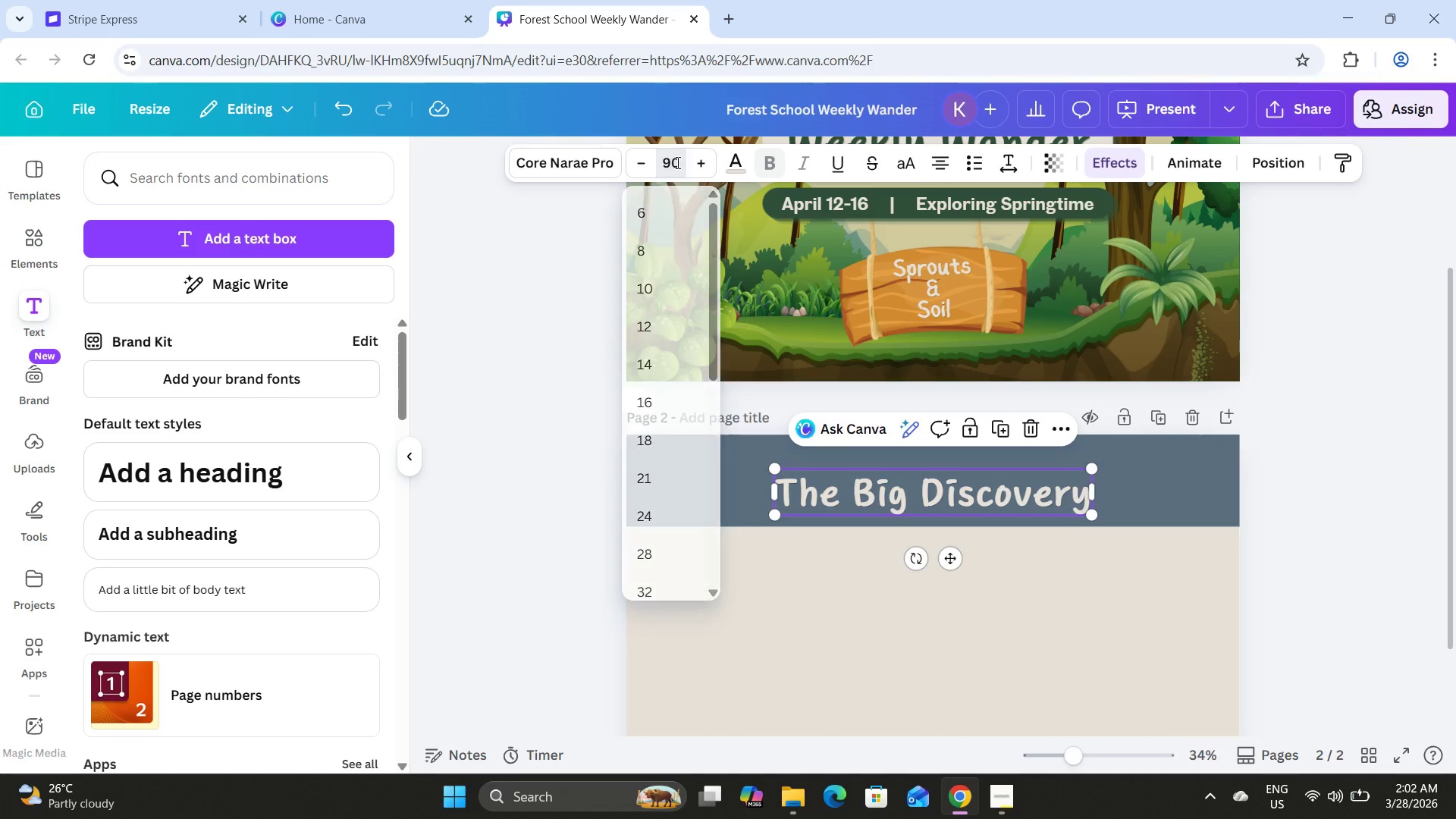 
key(NumpadEnter)
 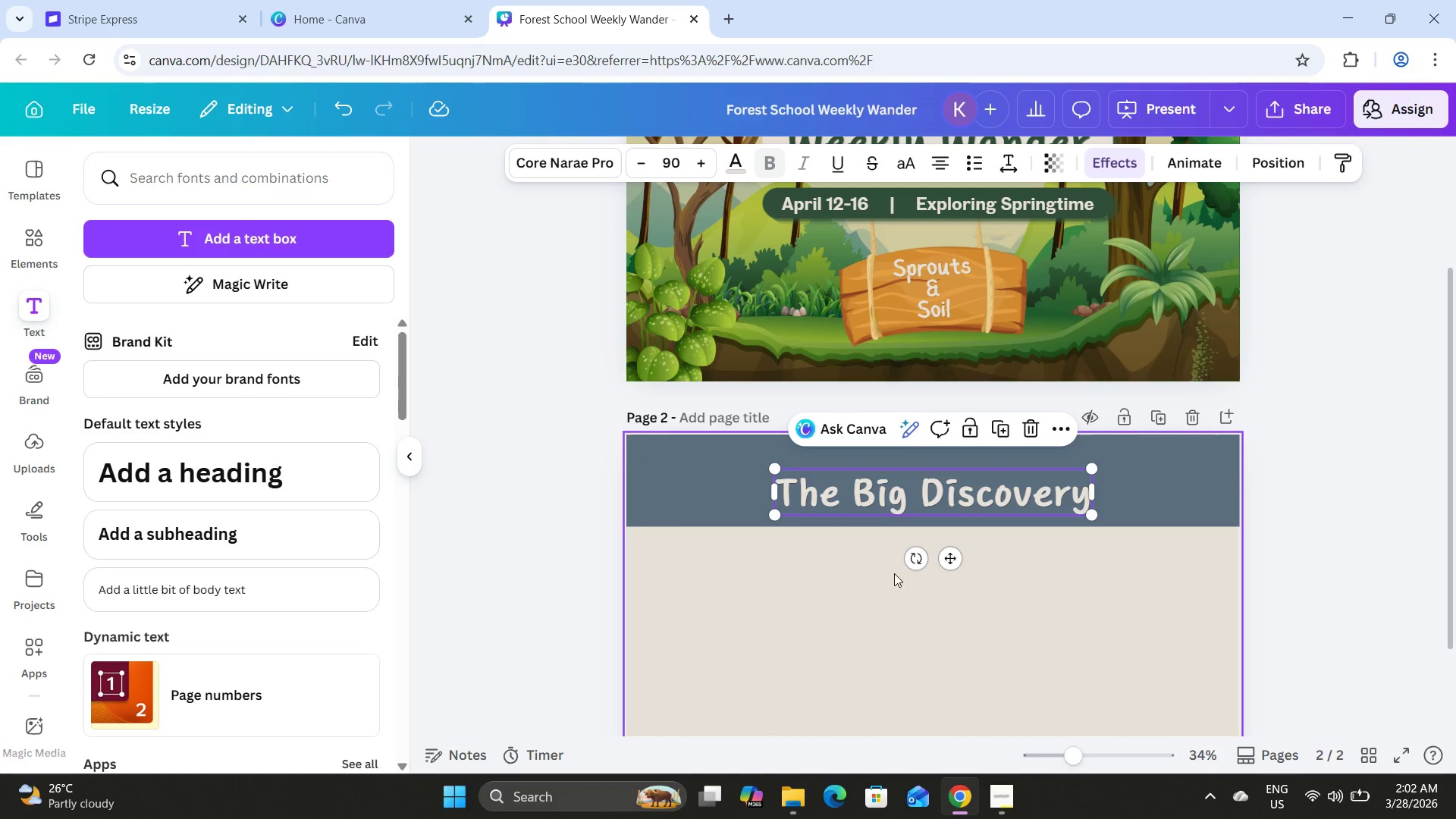 
left_click([1016, 640])
 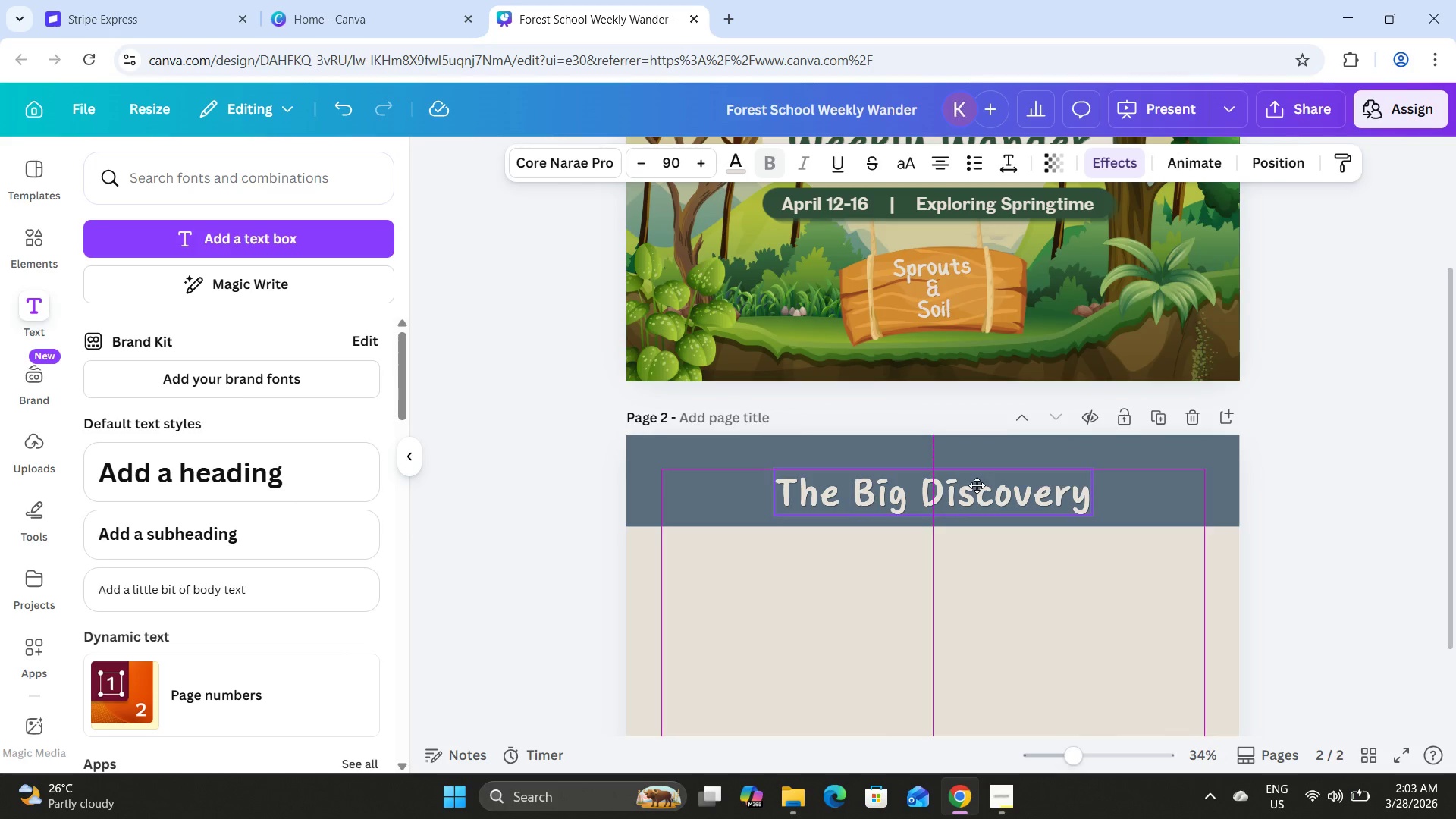 
left_click([1034, 597])
 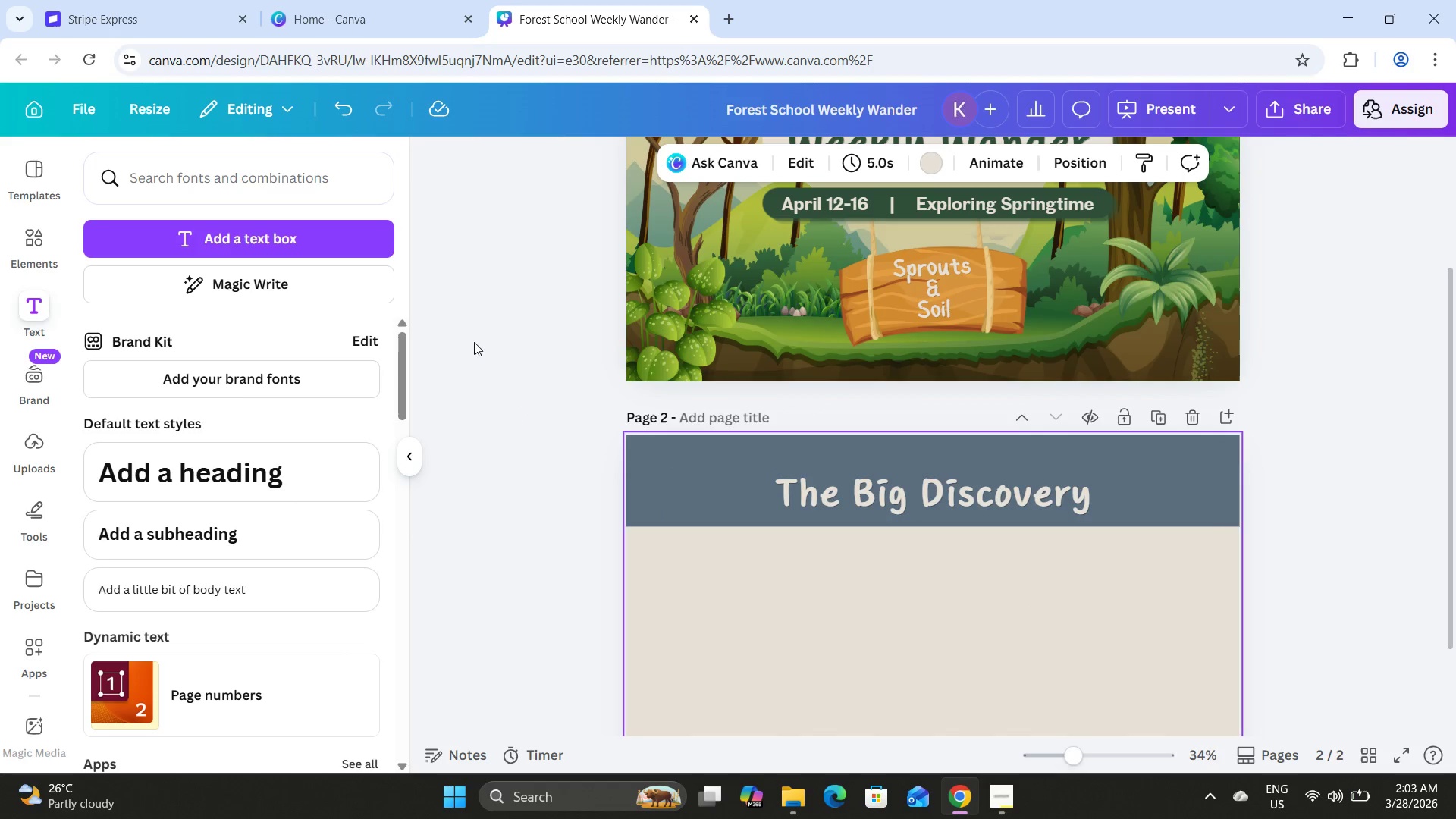 
left_click([32, 246])
 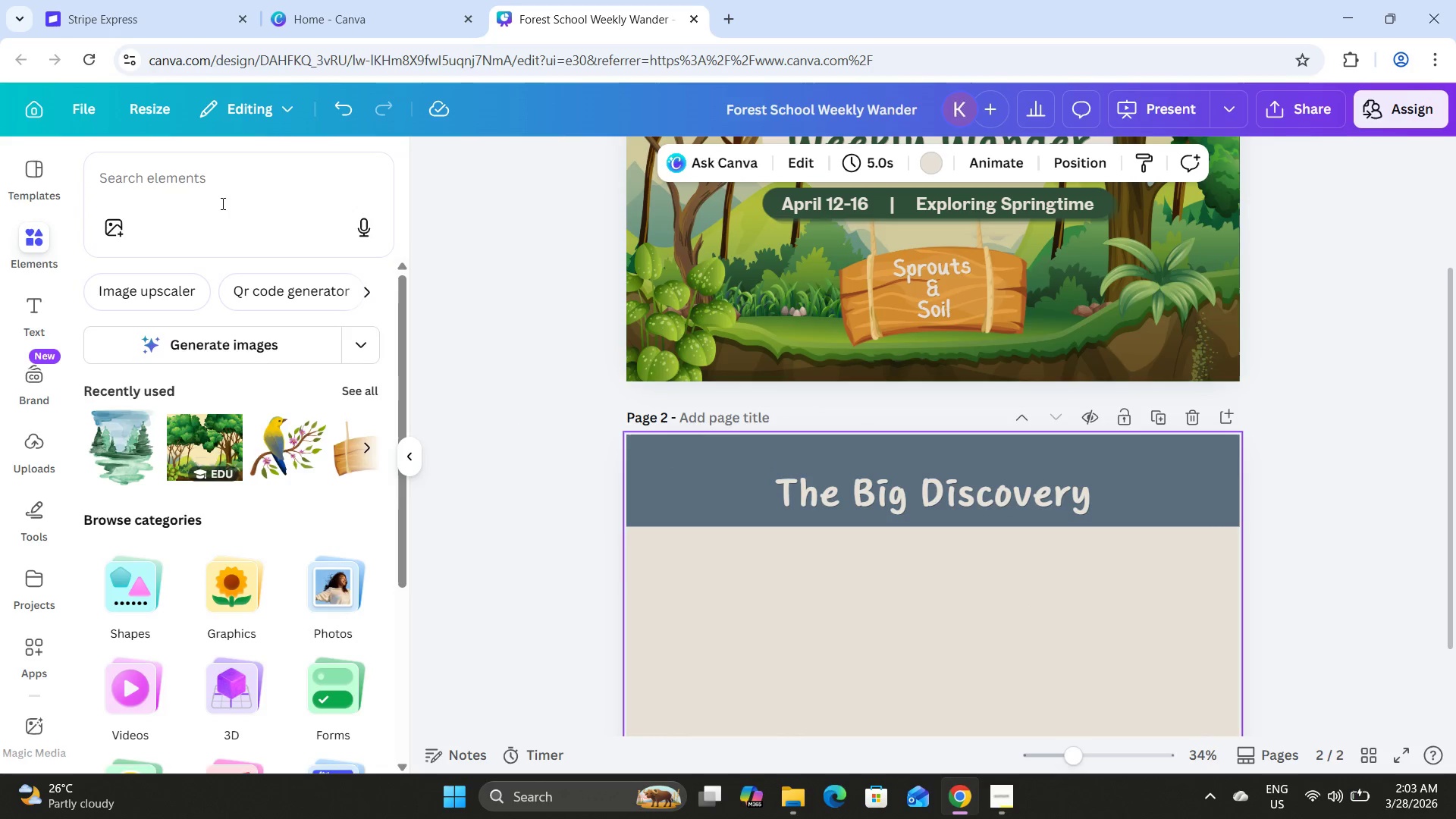 
left_click([223, 189])
 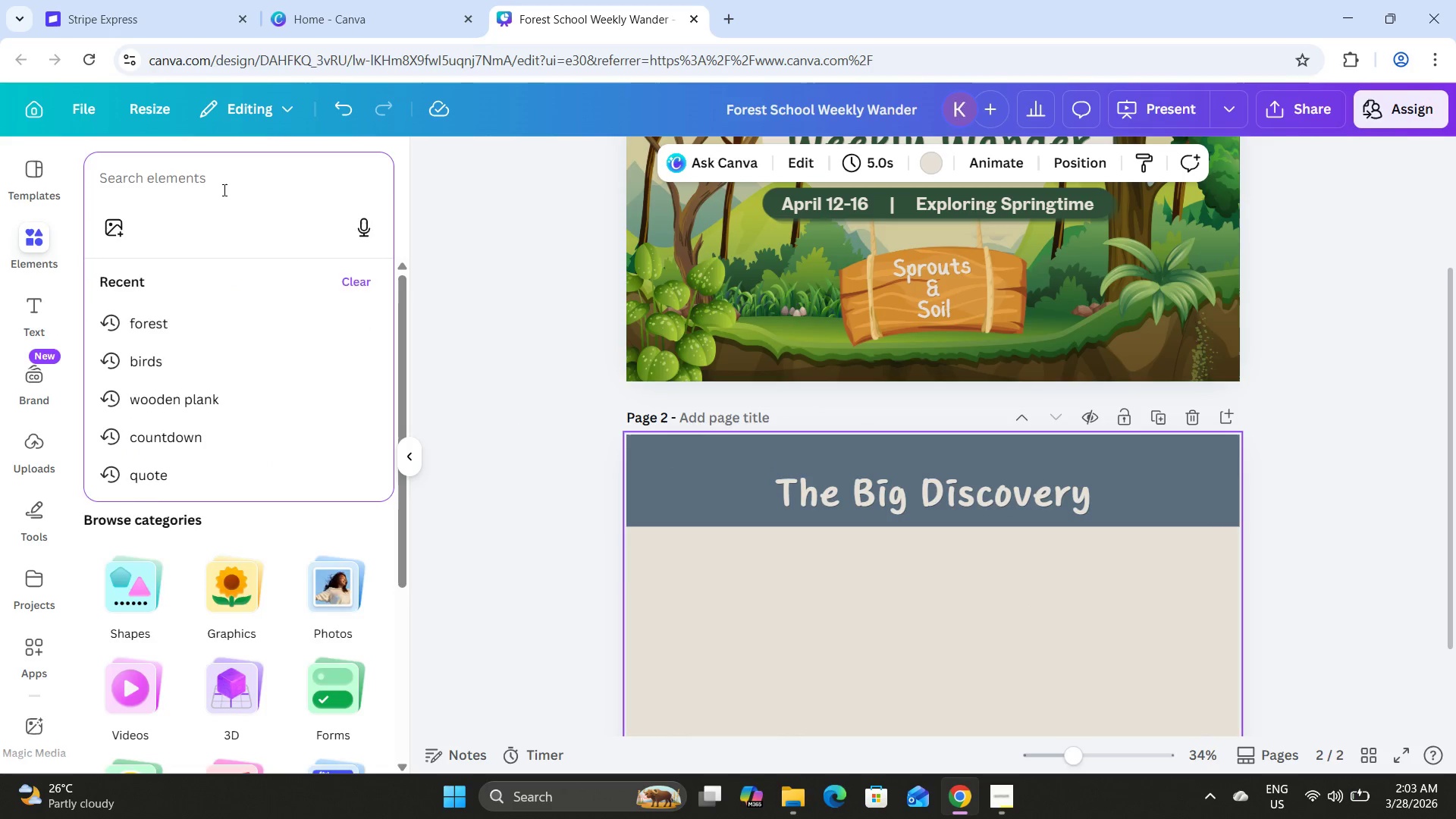 
type(leaves)
 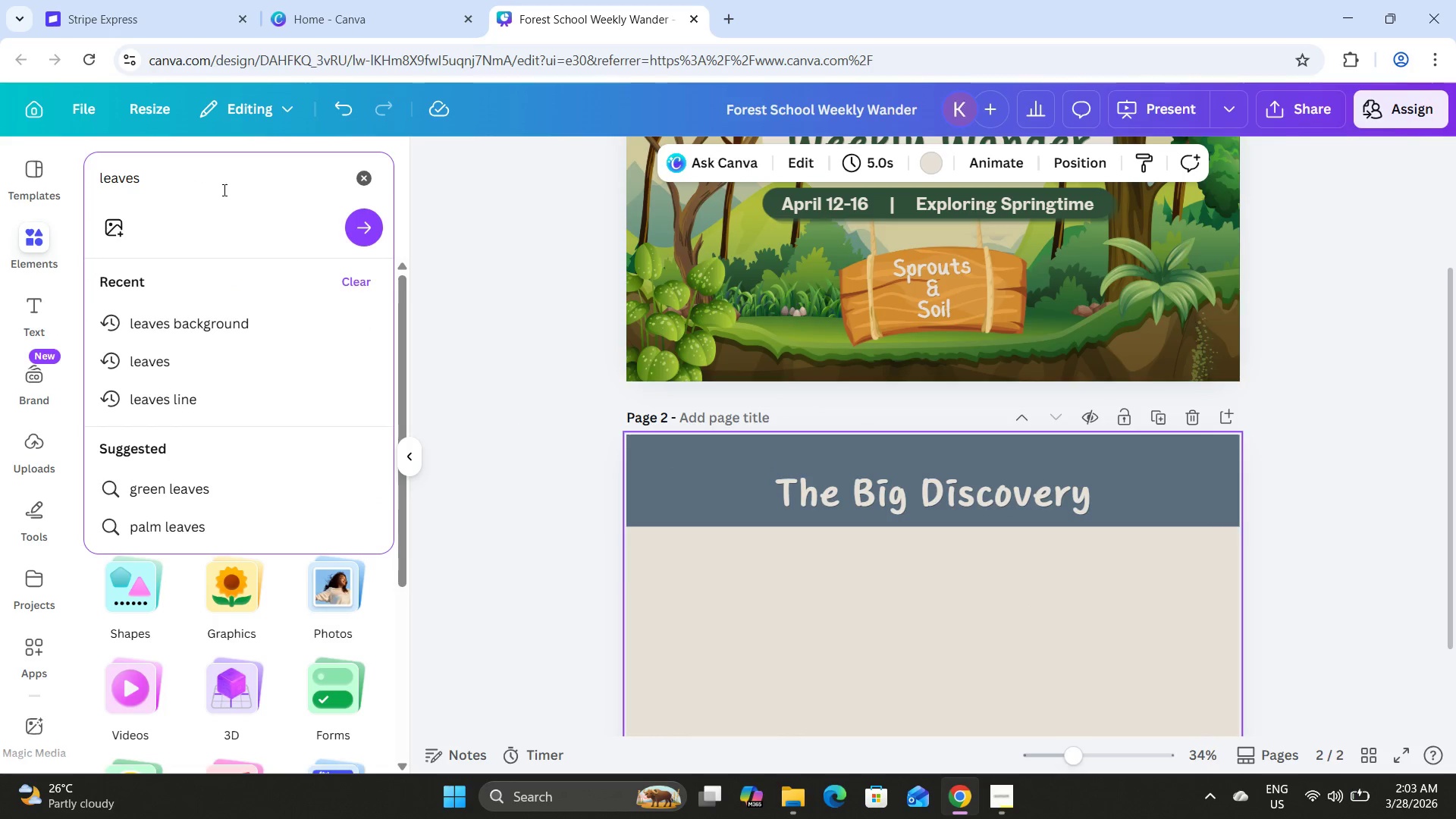 
key(Enter)
 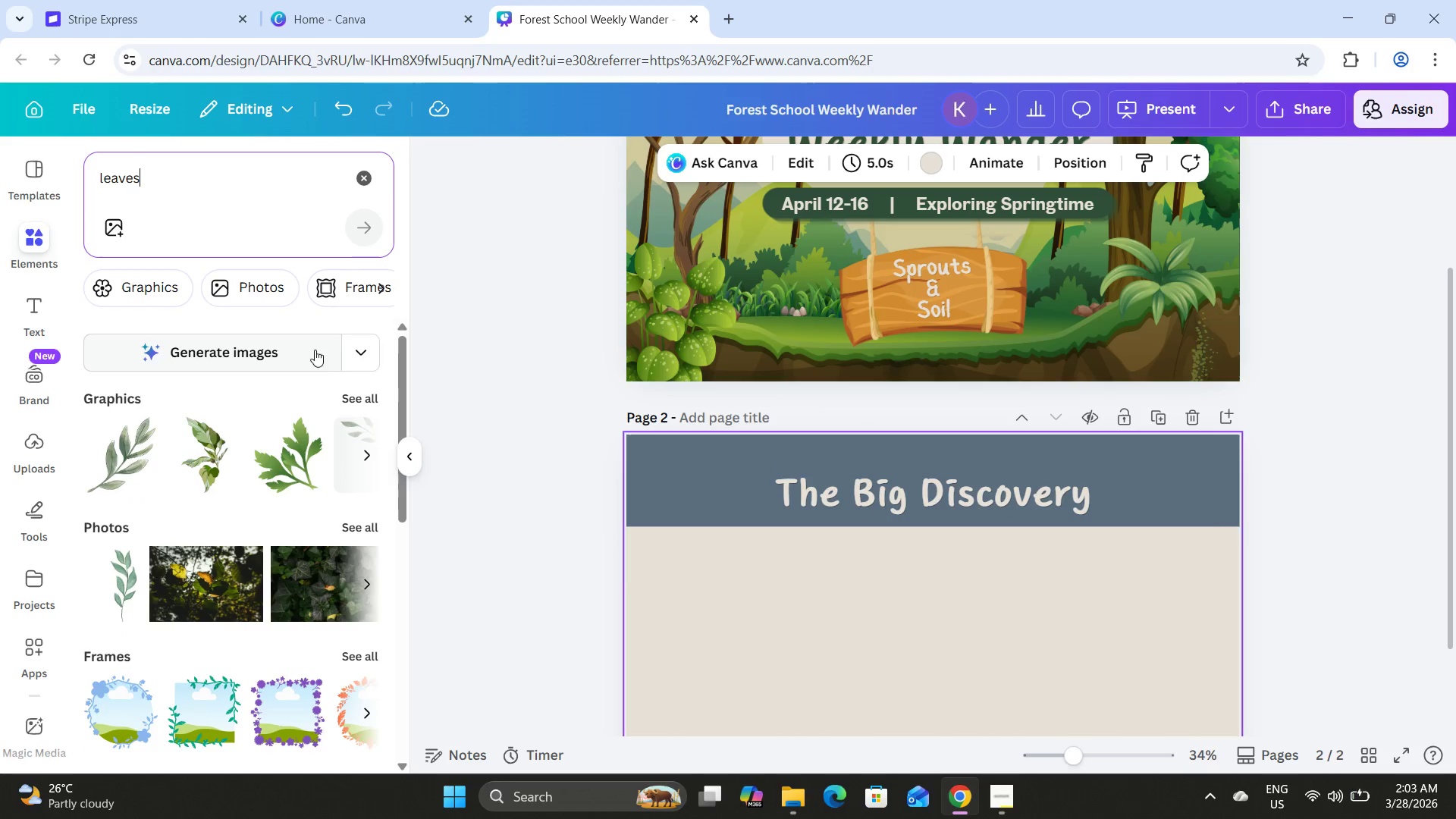 
left_click([359, 390])
 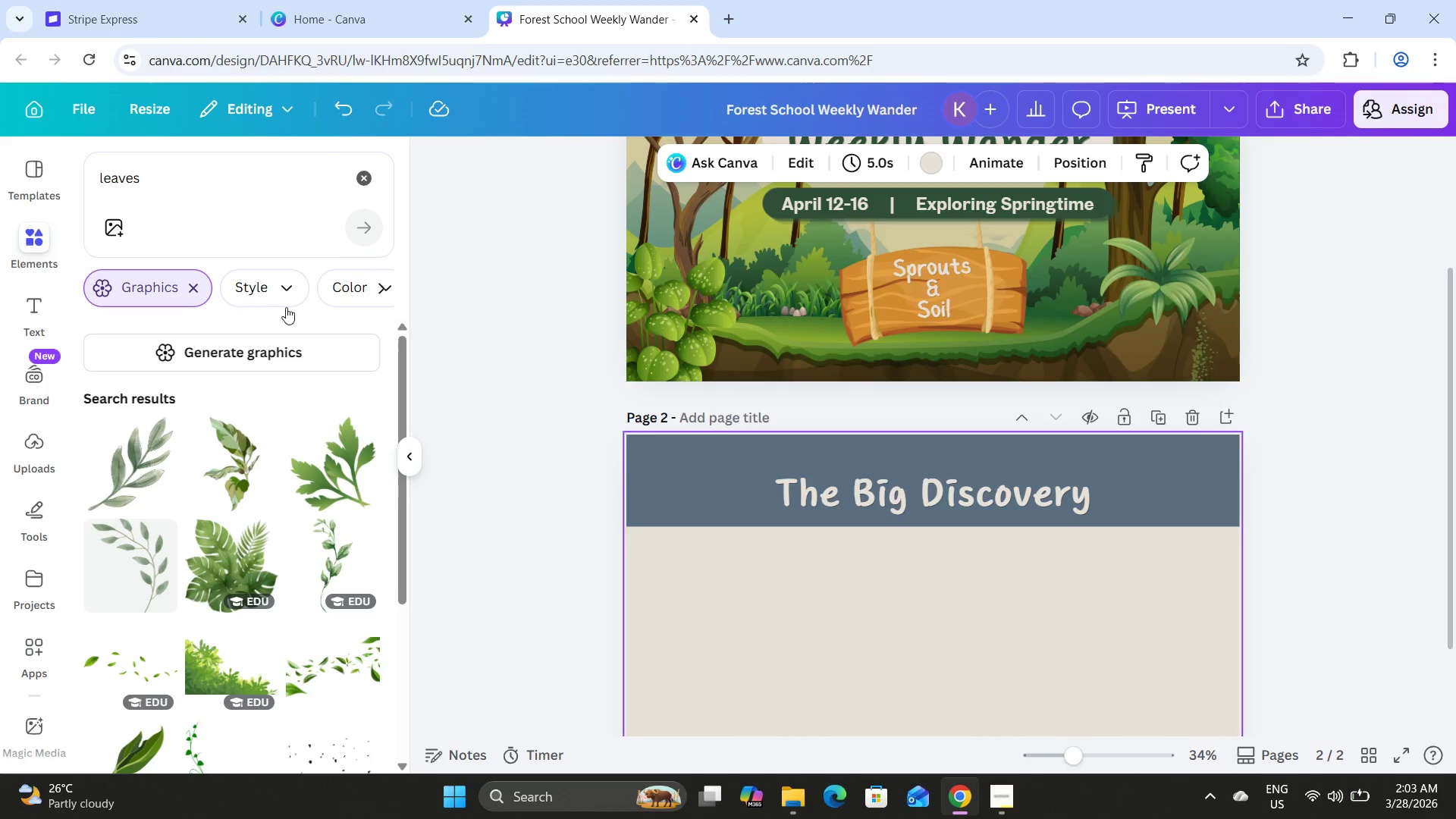 
scroll: coordinate [263, 325], scroll_direction: down, amount: 2.0
 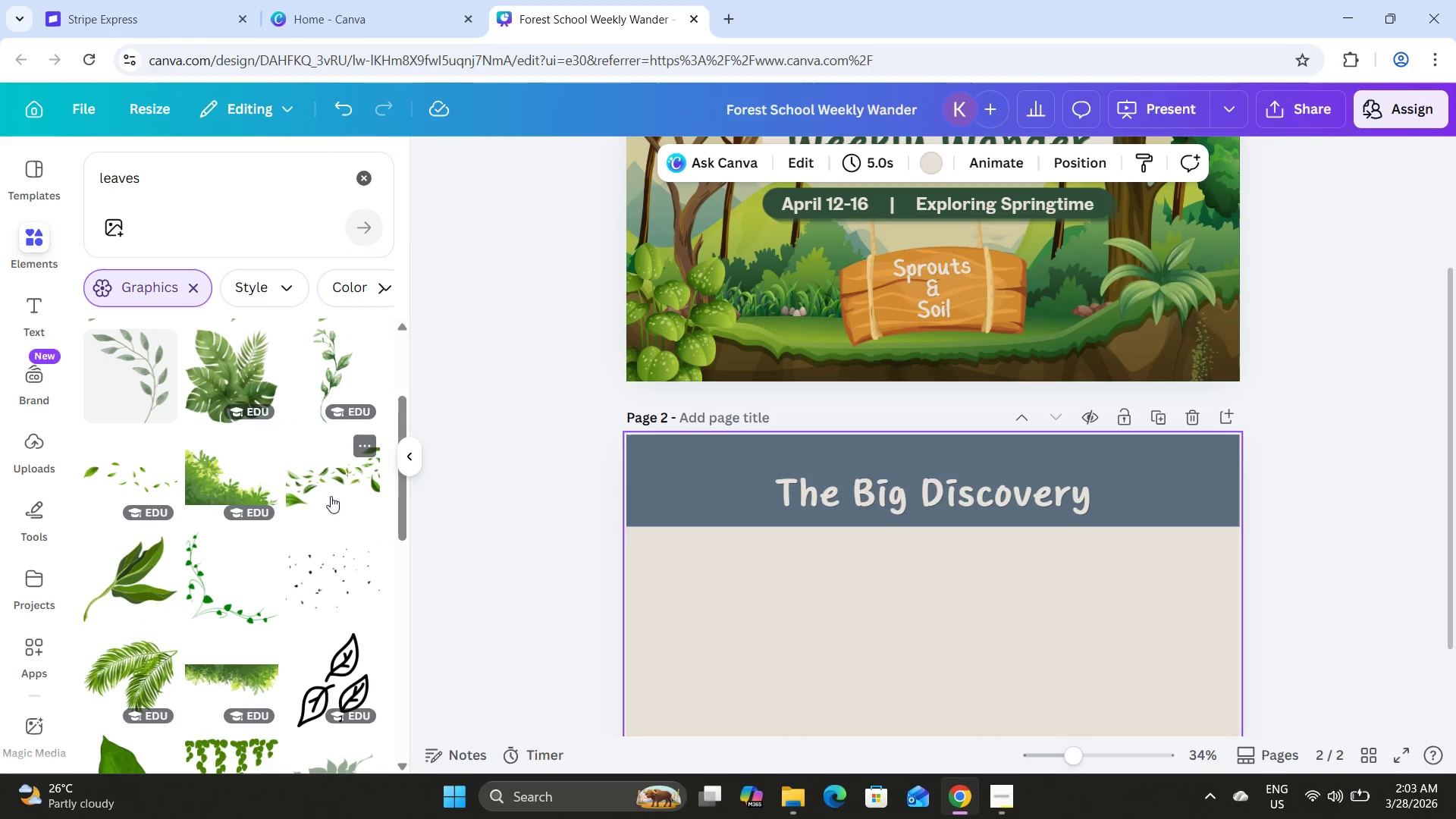 
left_click([327, 473])
 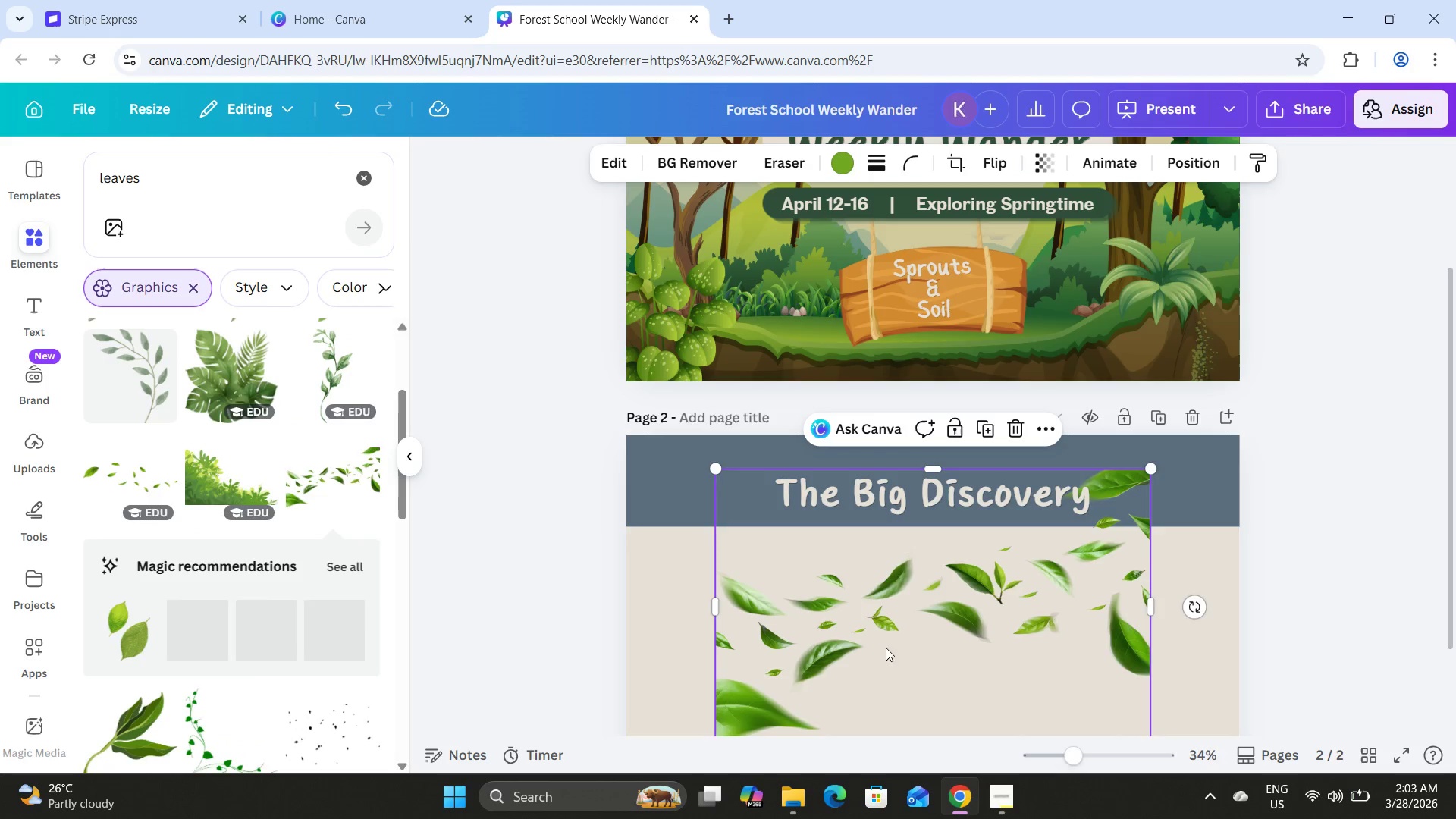 
left_click_drag(start_coordinate=[940, 667], to_coordinate=[635, 521])
 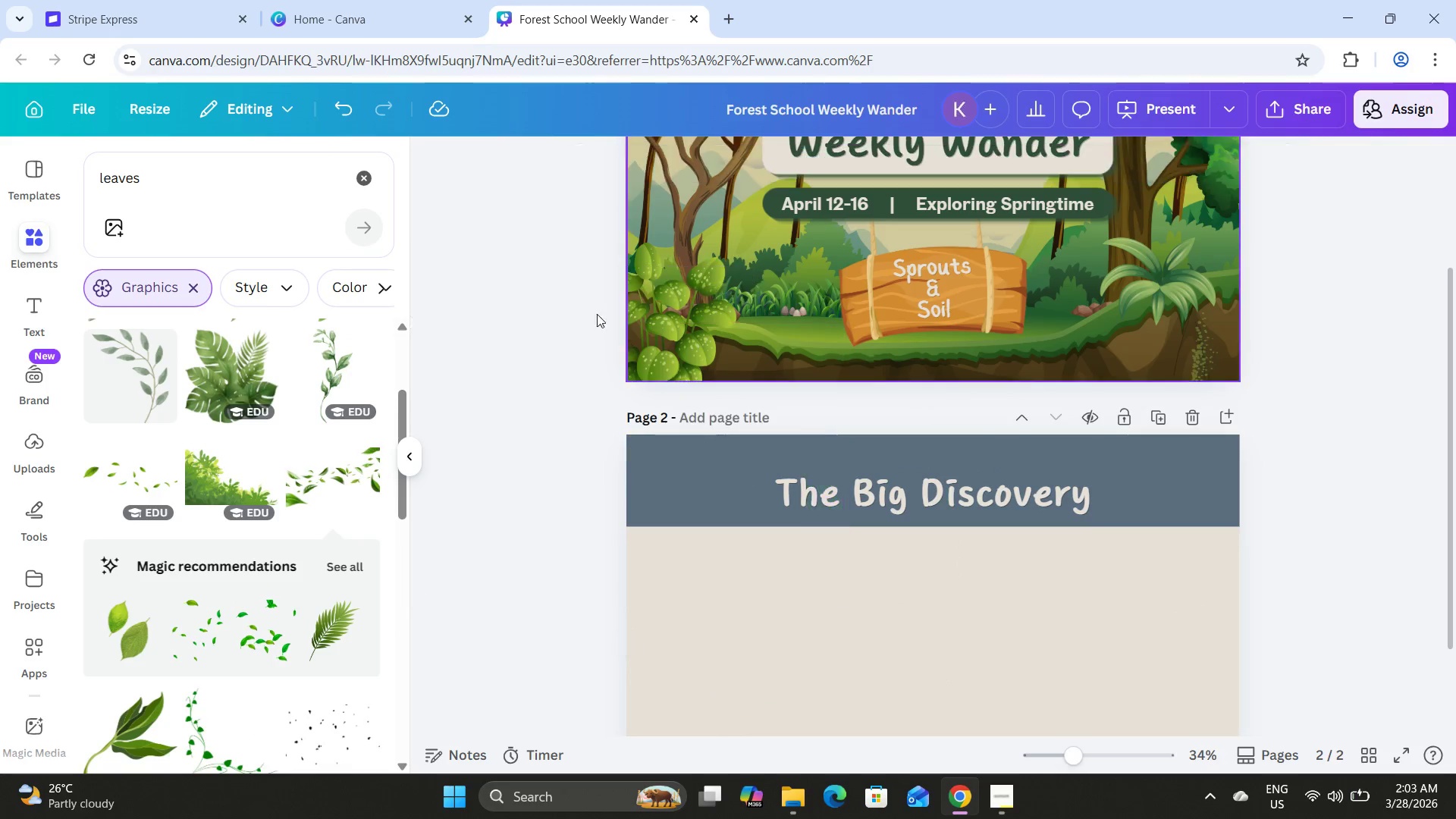 
double_click([140, 471])
 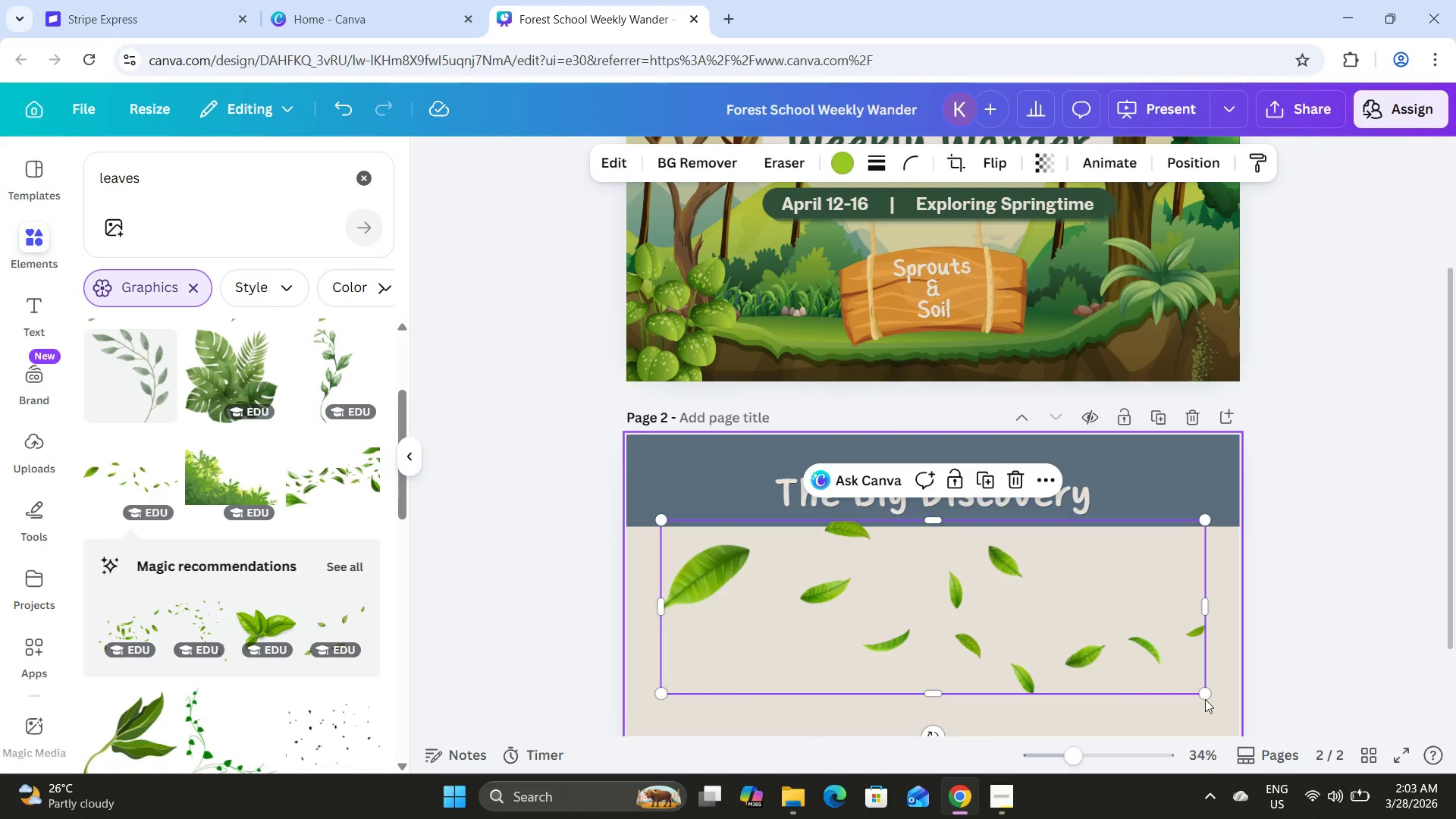 
left_click_drag(start_coordinate=[1203, 689], to_coordinate=[963, 599])
 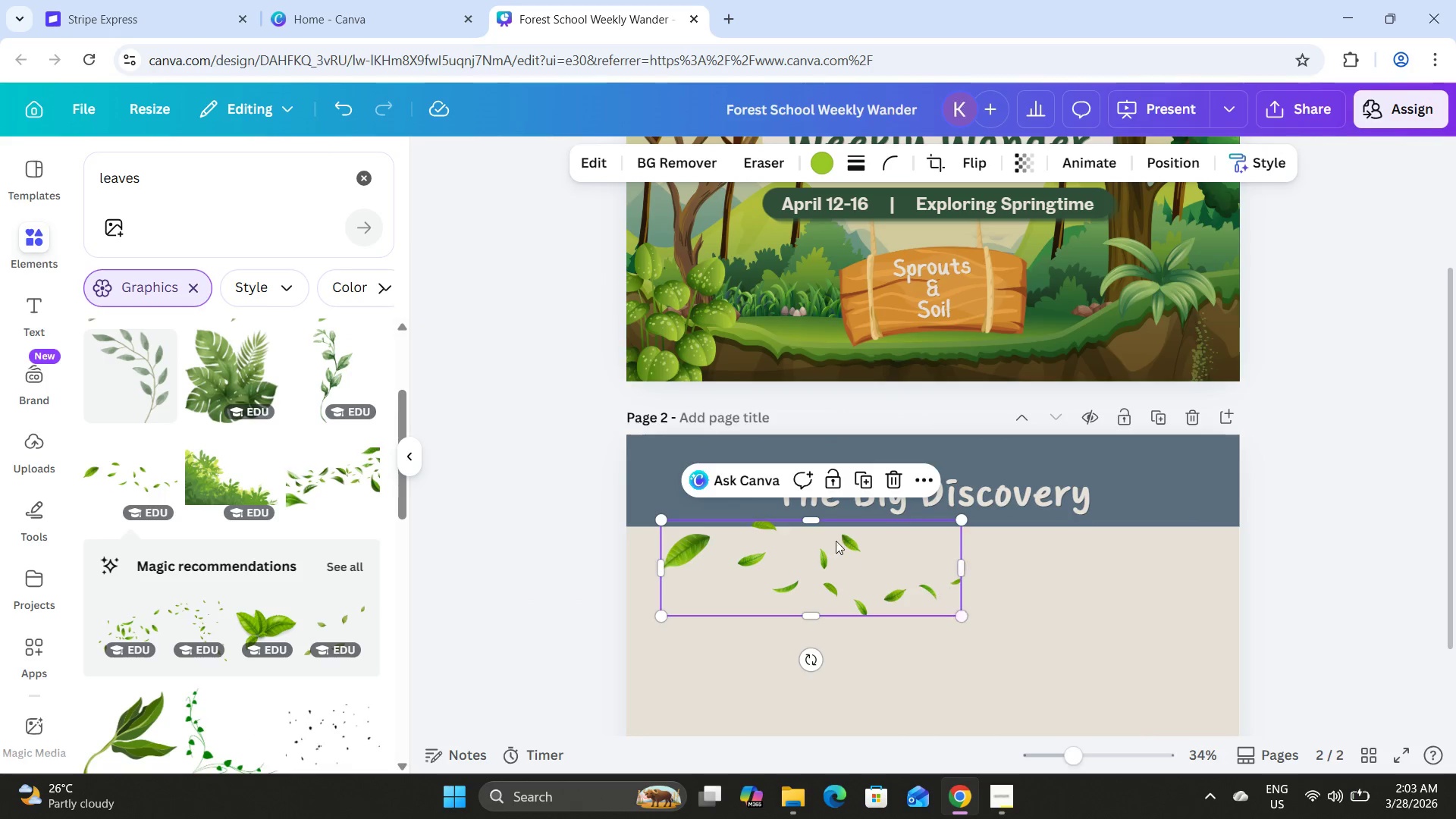 
left_click_drag(start_coordinate=[836, 541], to_coordinate=[738, 482])
 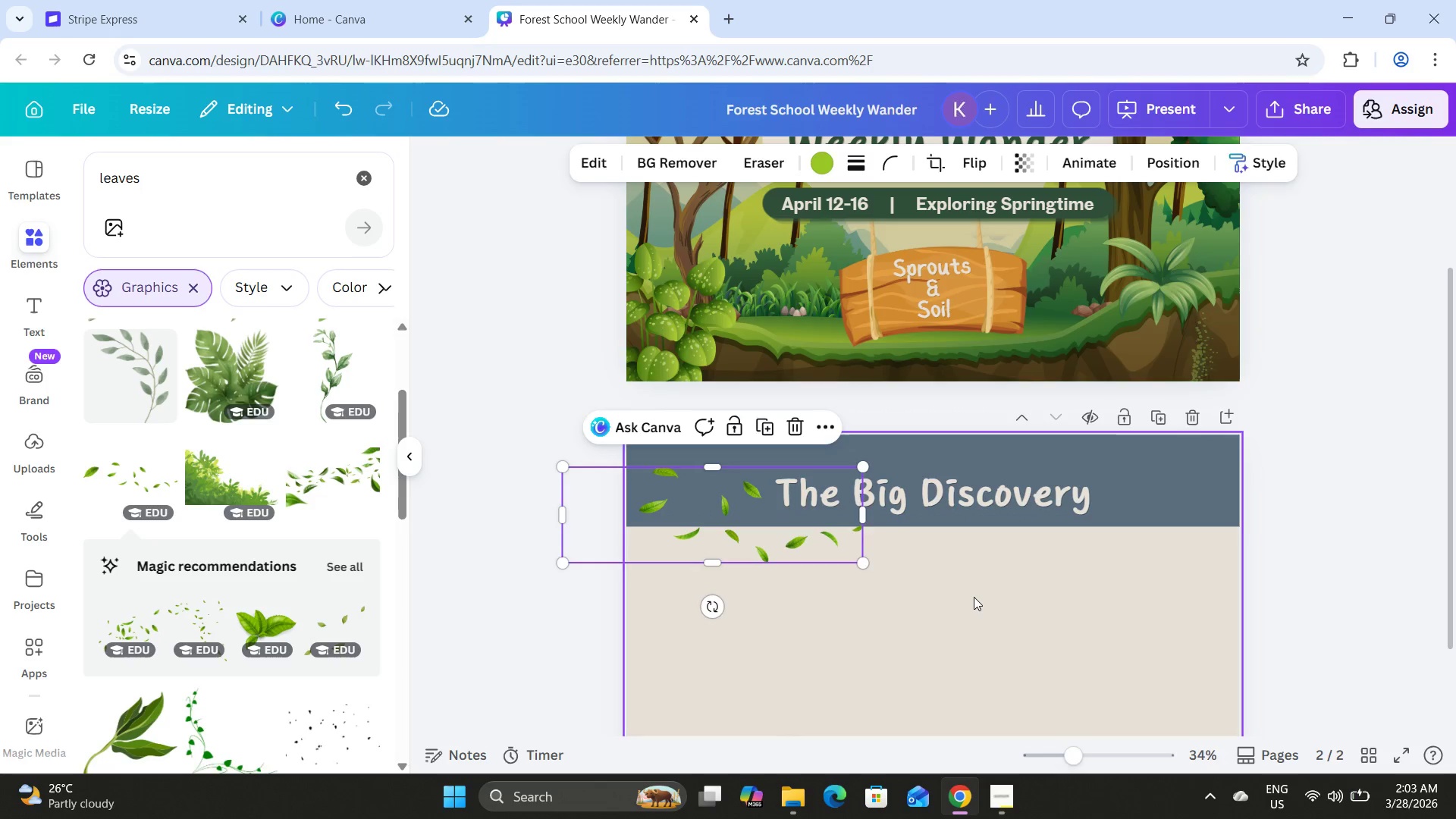 
left_click([974, 597])
 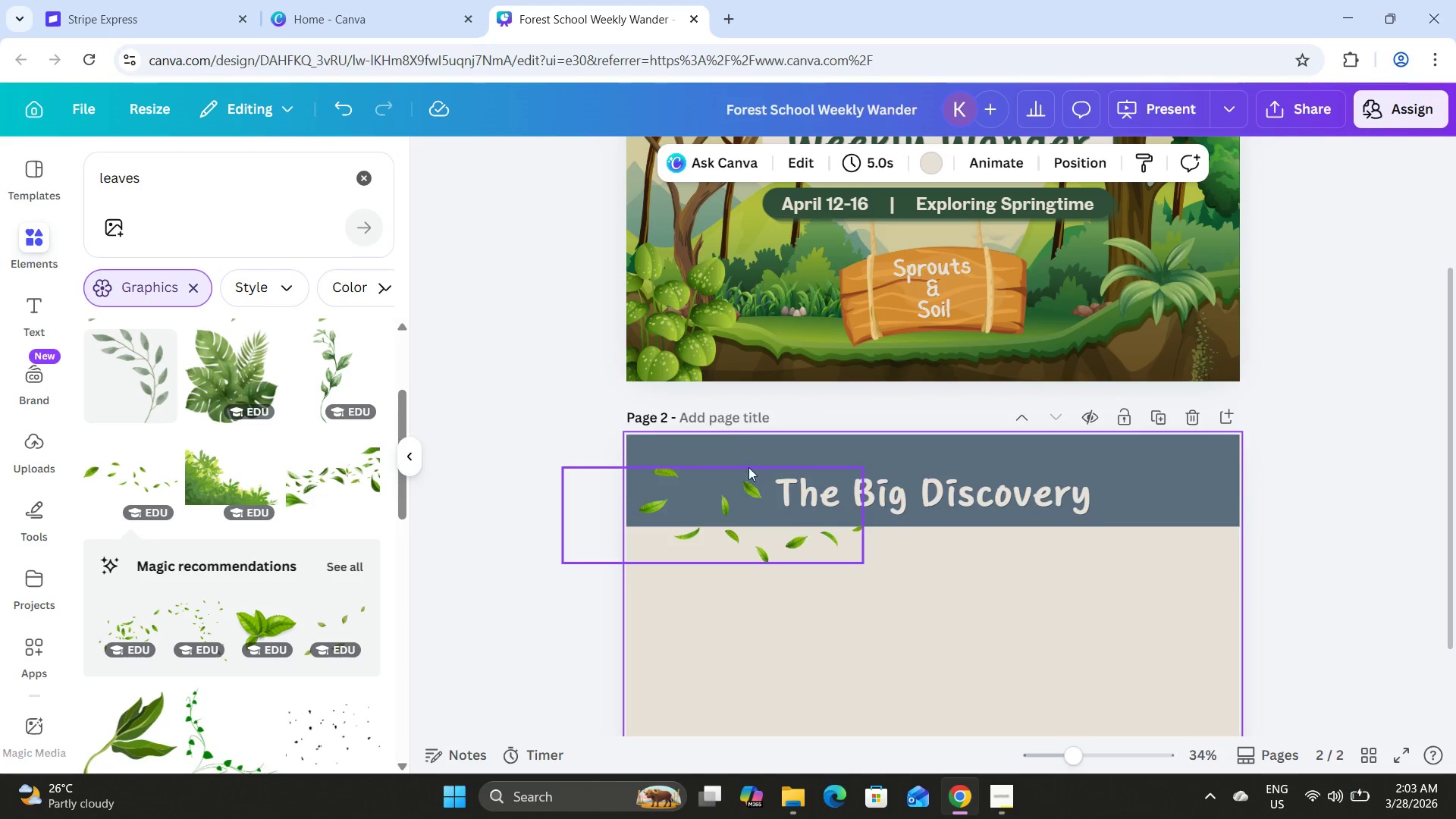 
left_click([723, 450])
 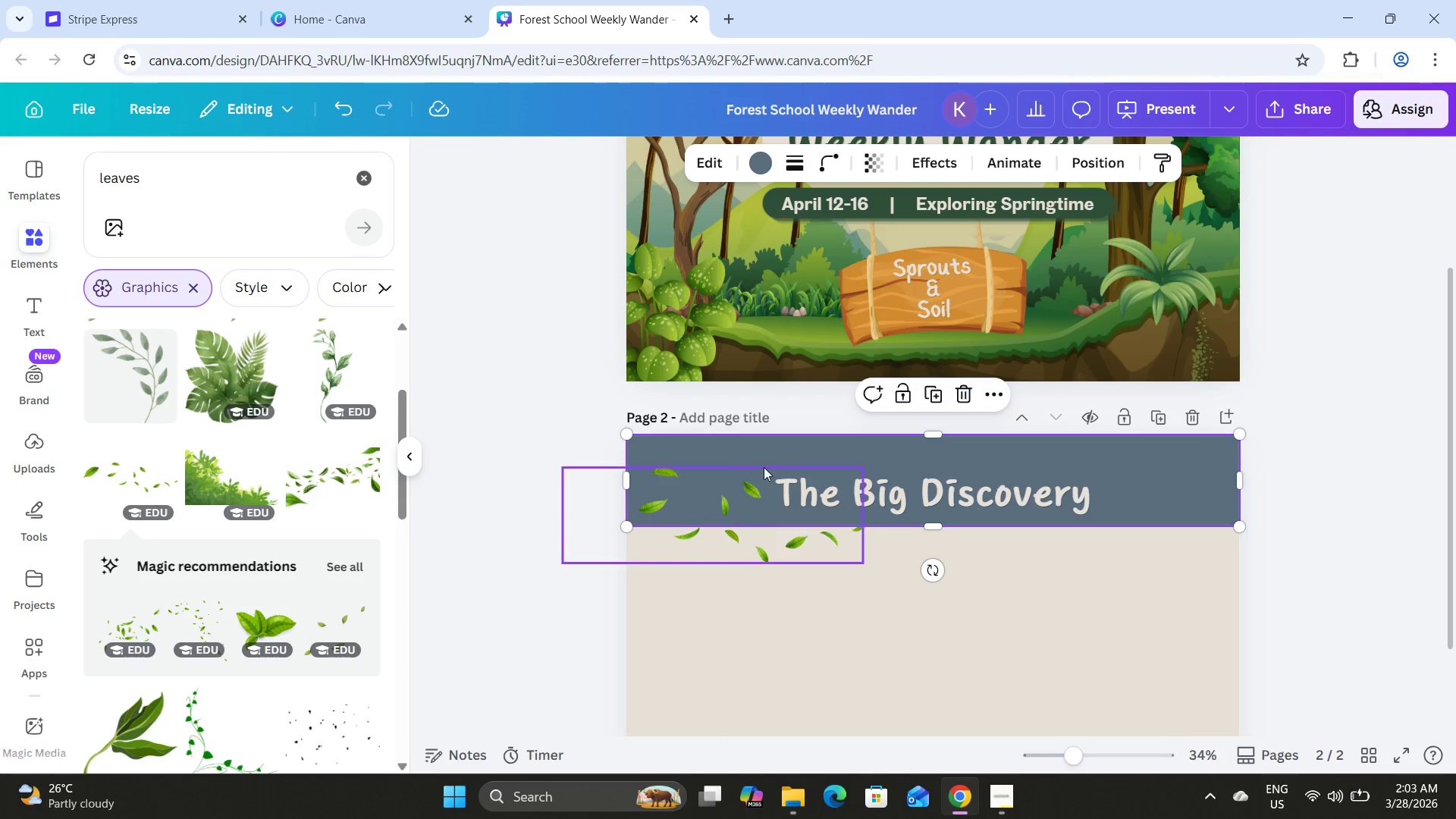 
left_click([880, 620])
 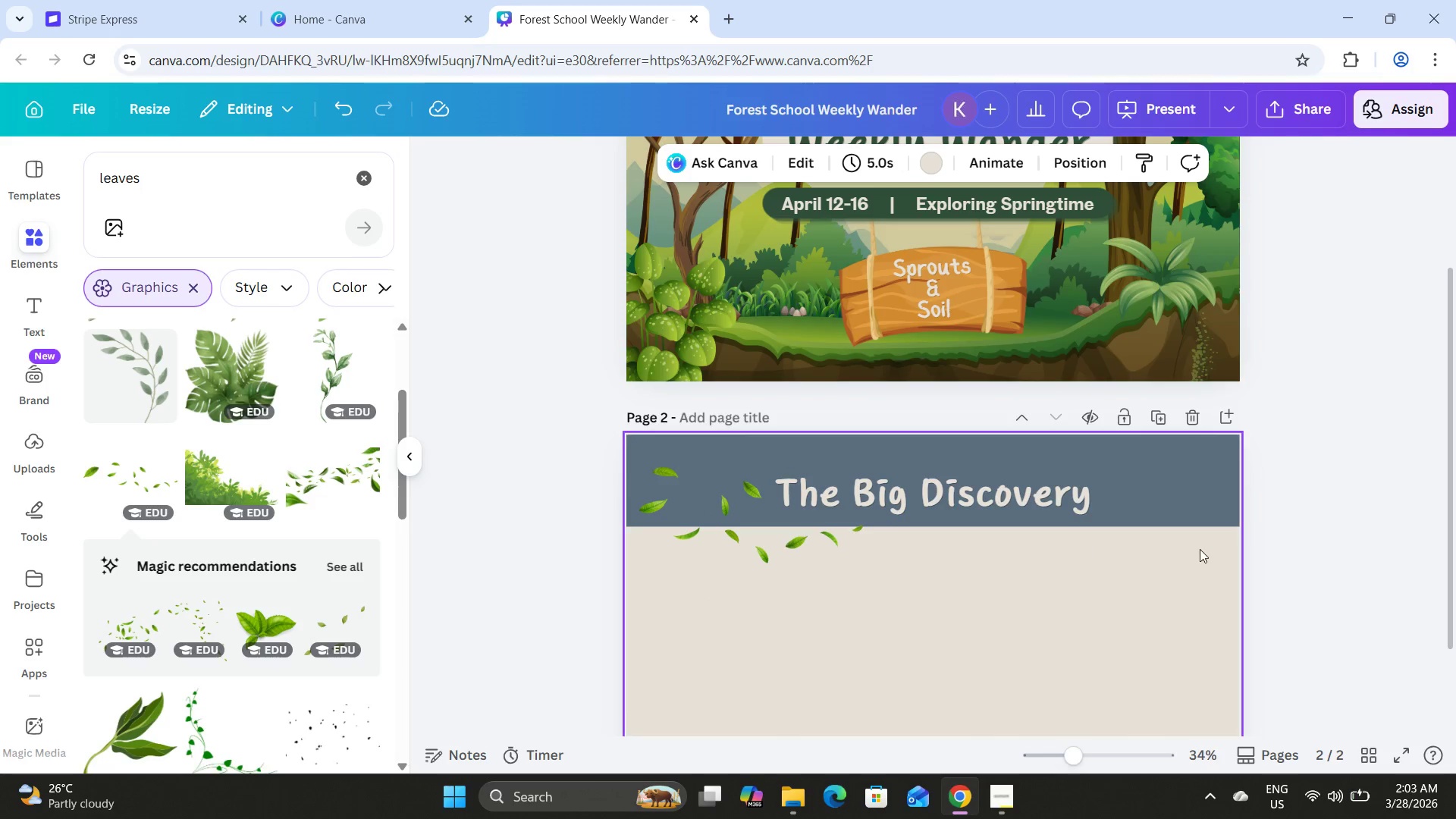 
left_click([1200, 550])
 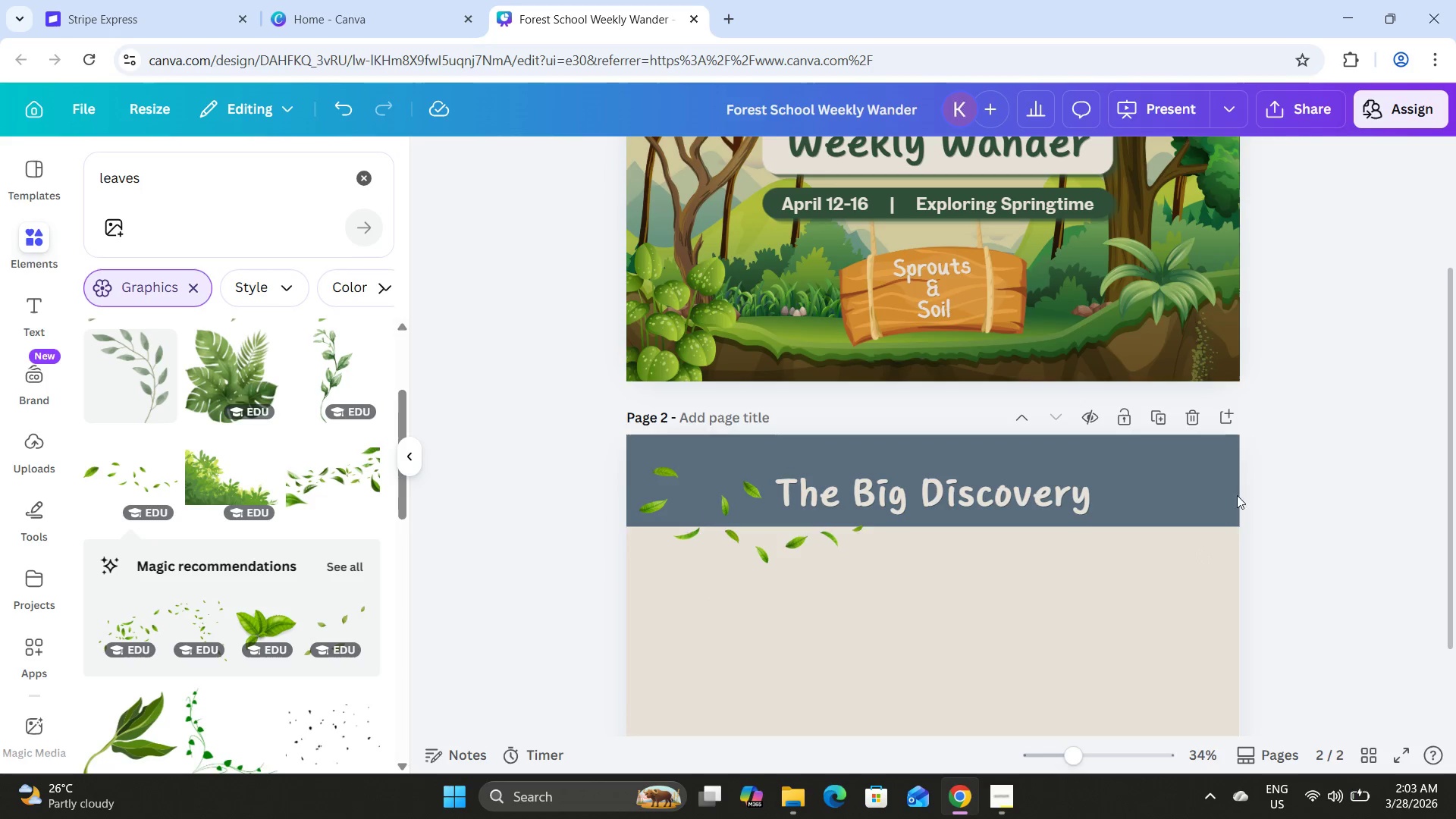 
triple_click([1172, 469])
 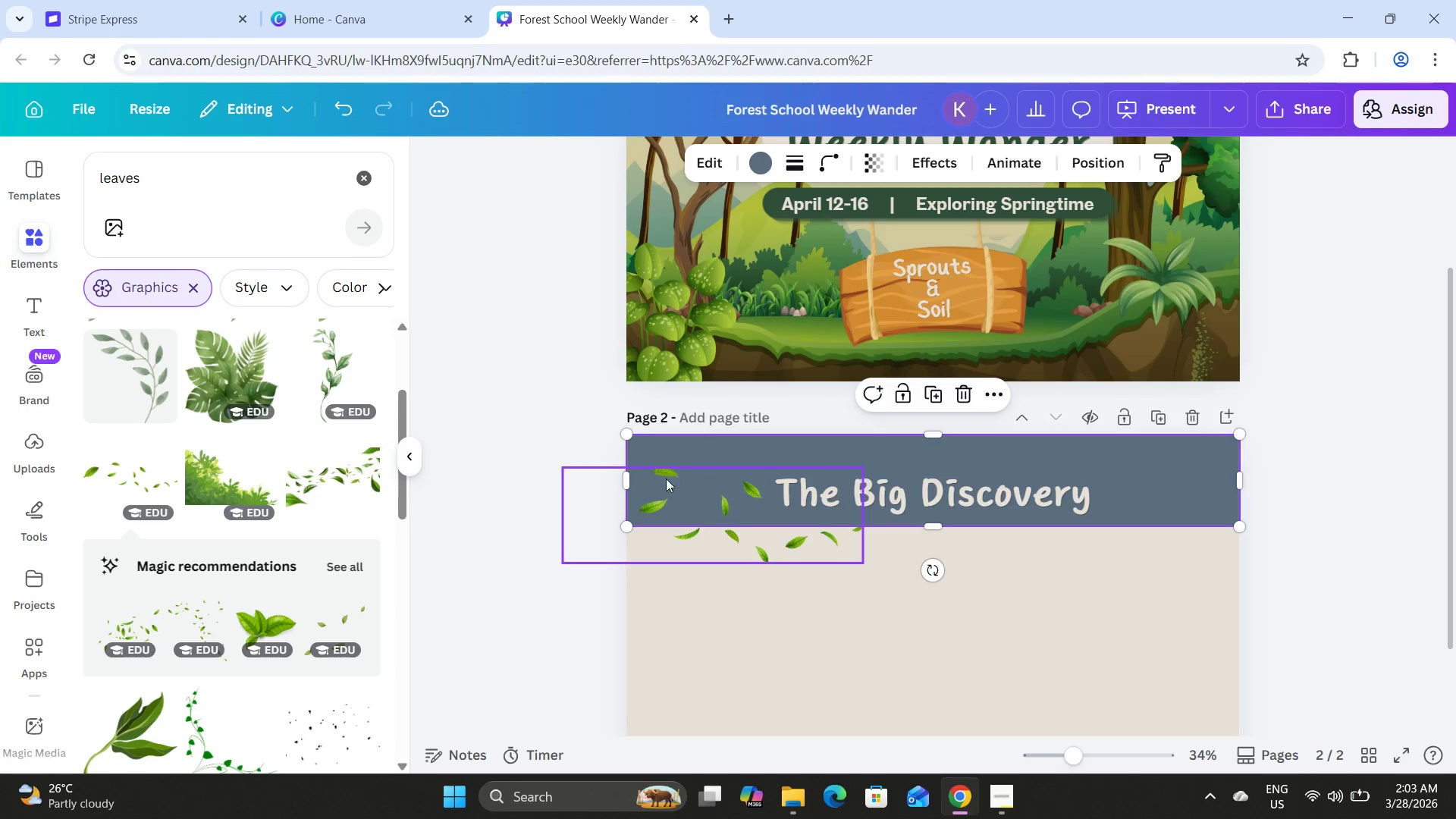 
left_click([763, 612])
 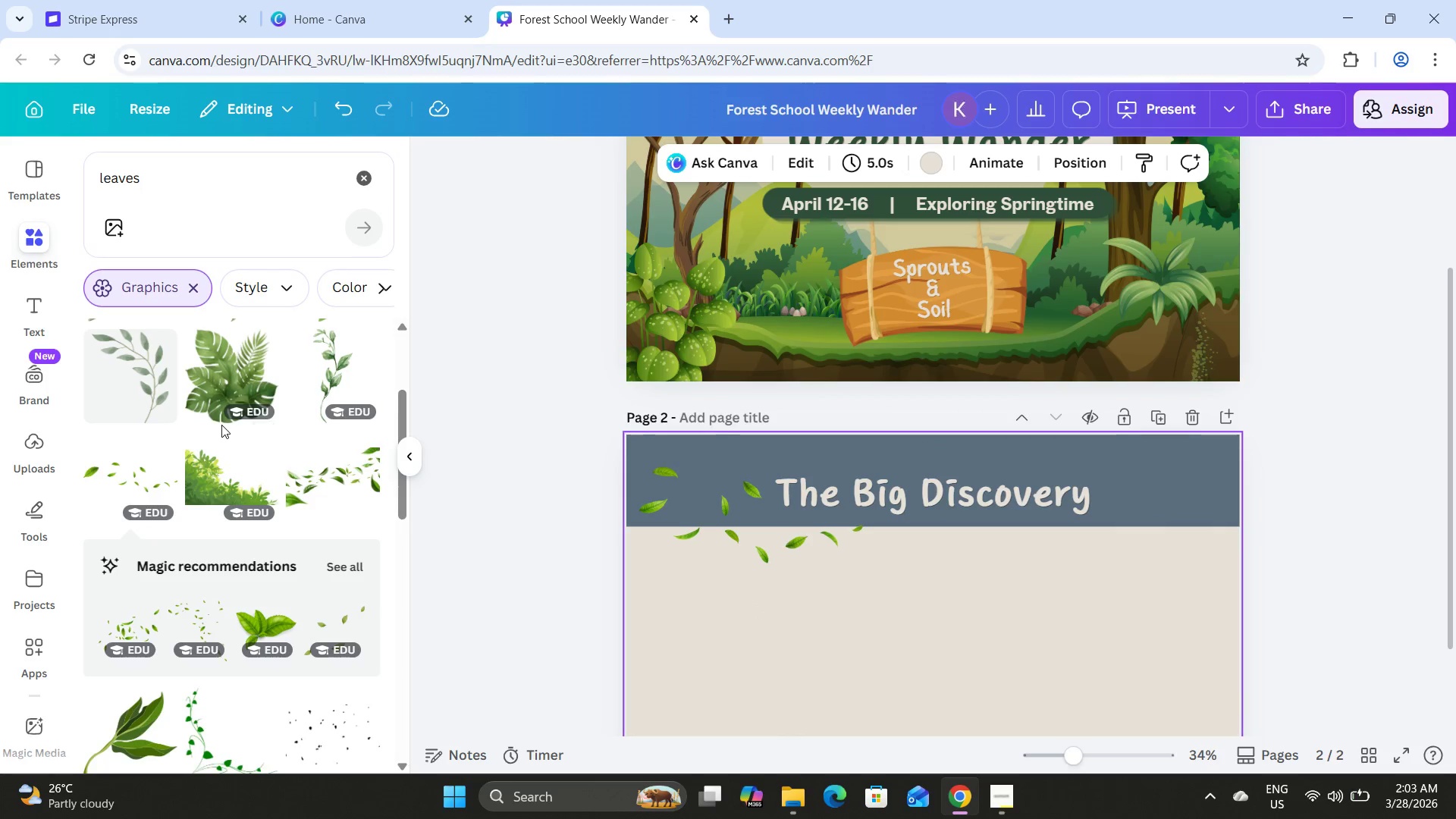 
scroll: coordinate [221, 425], scroll_direction: down, amount: 2.0
 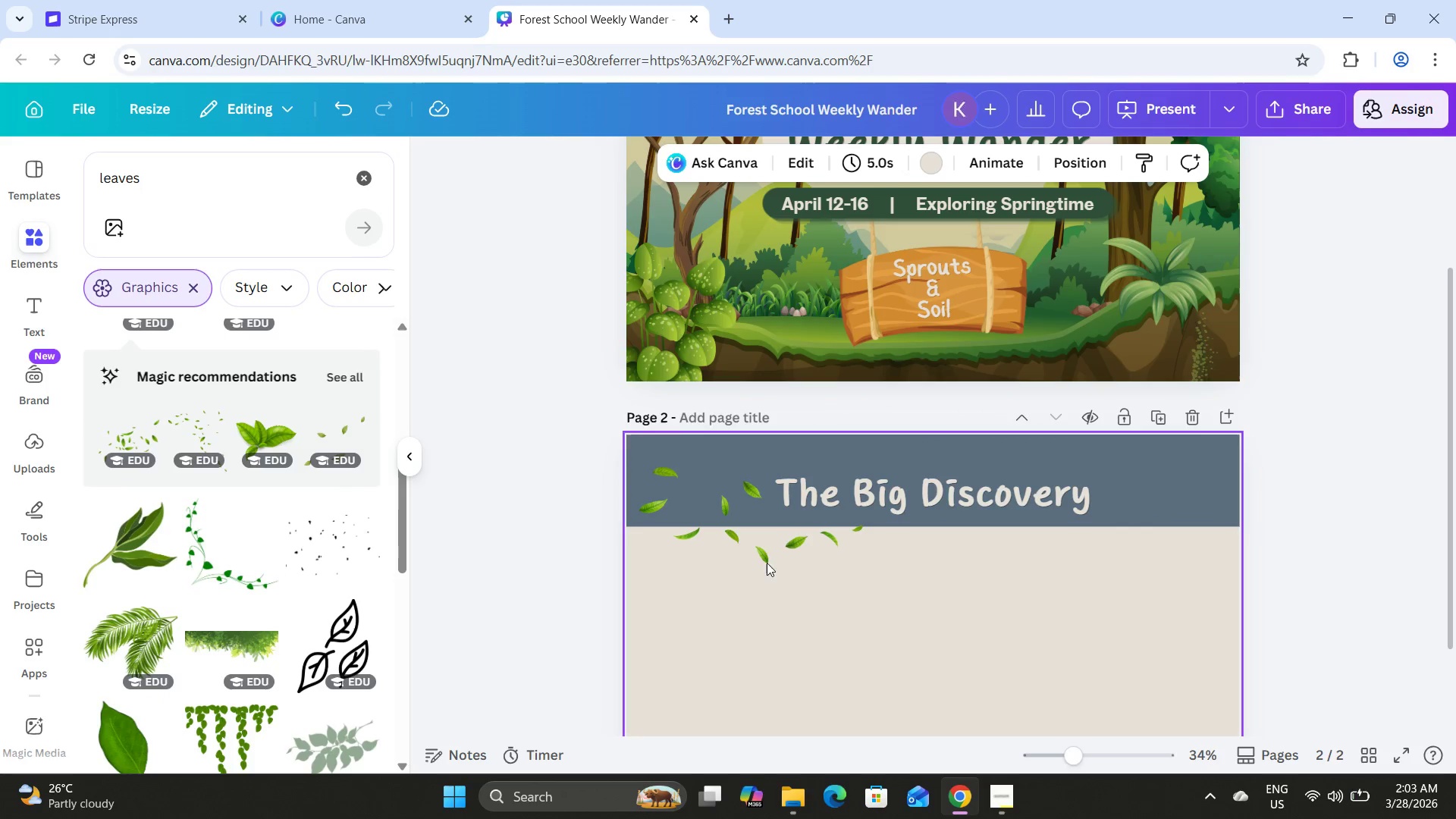 
left_click_drag(start_coordinate=[765, 544], to_coordinate=[766, 558])
 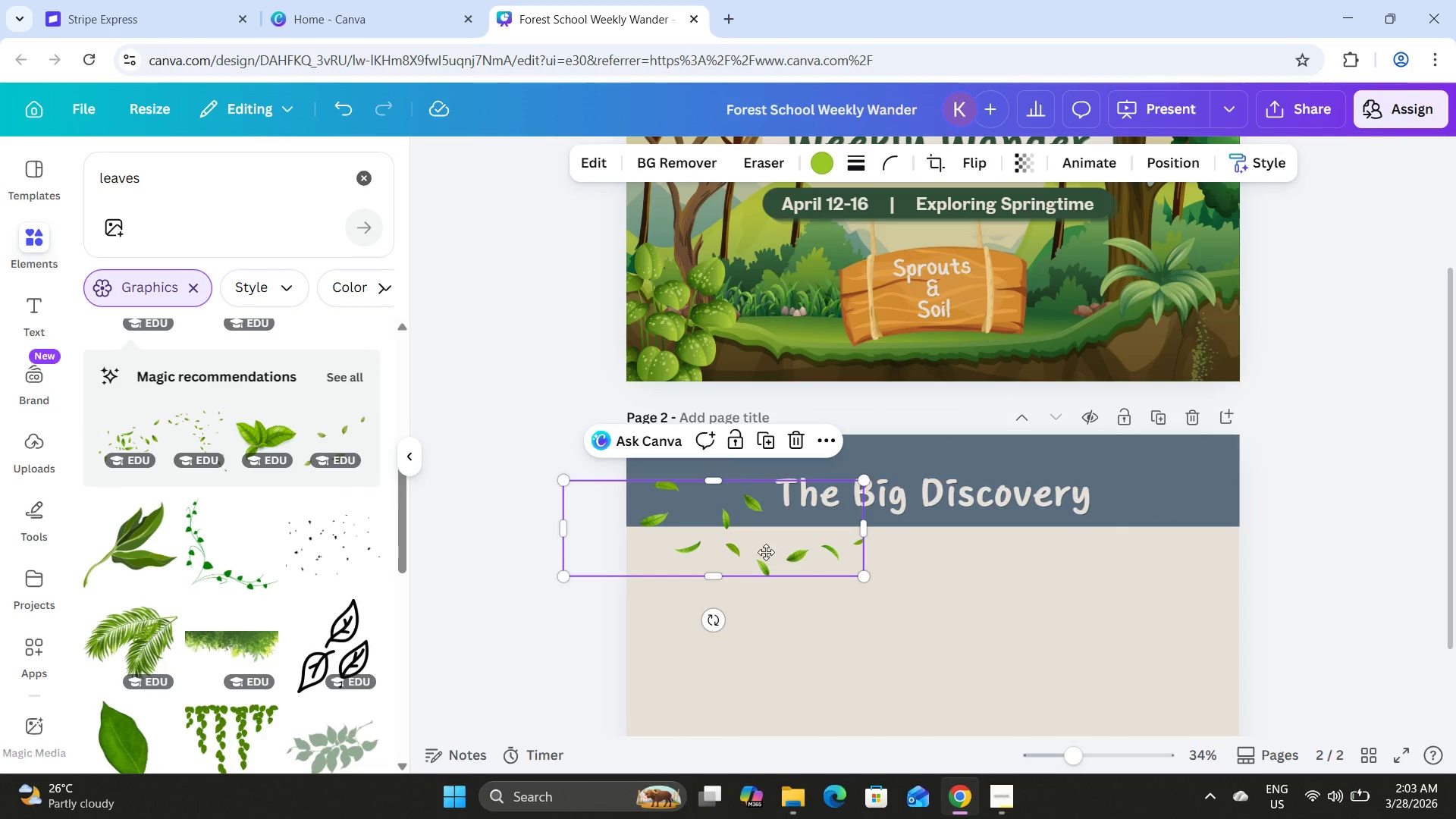 
left_click_drag(start_coordinate=[766, 558], to_coordinate=[766, 551])
 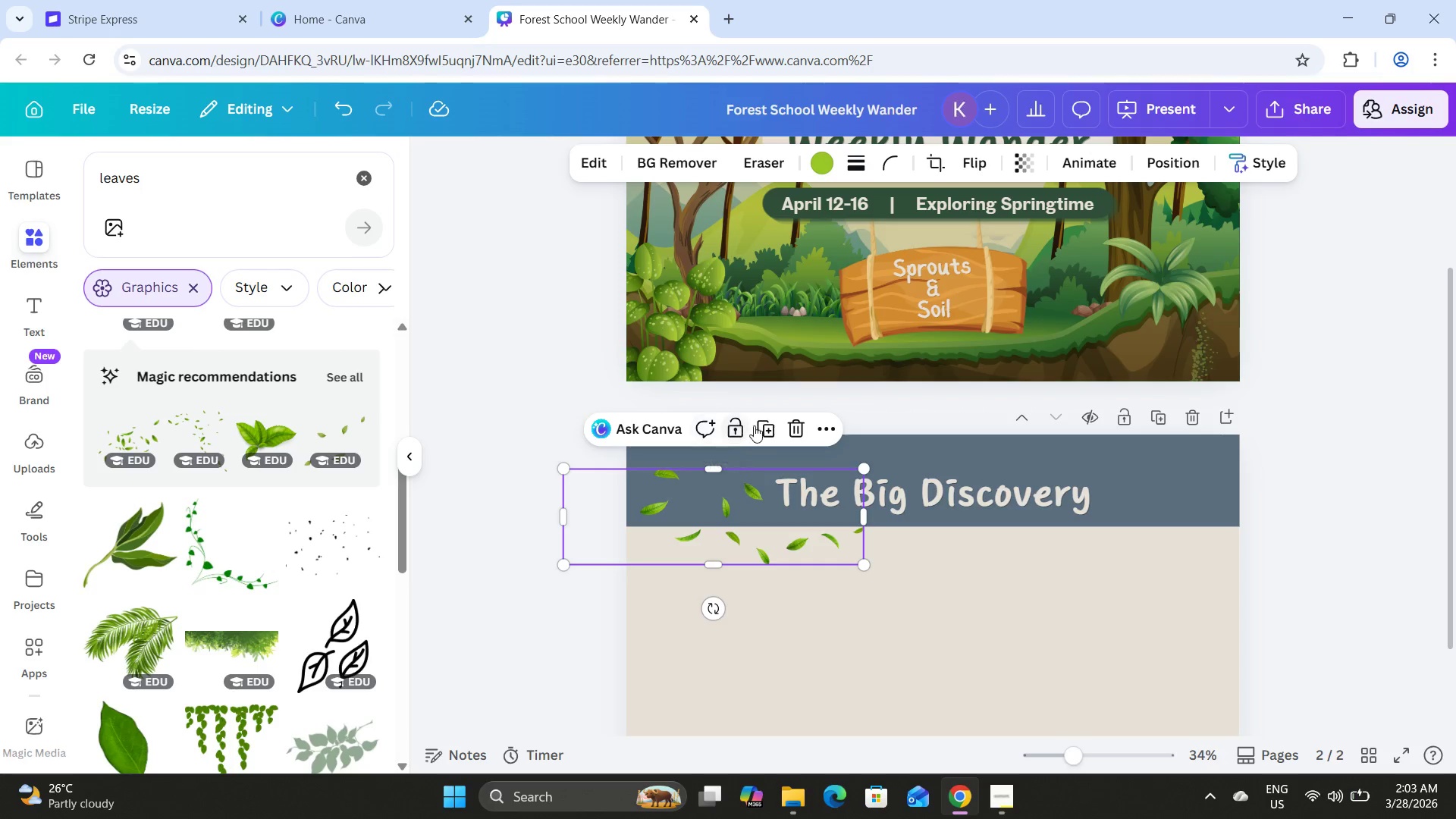 
left_click([771, 427])
 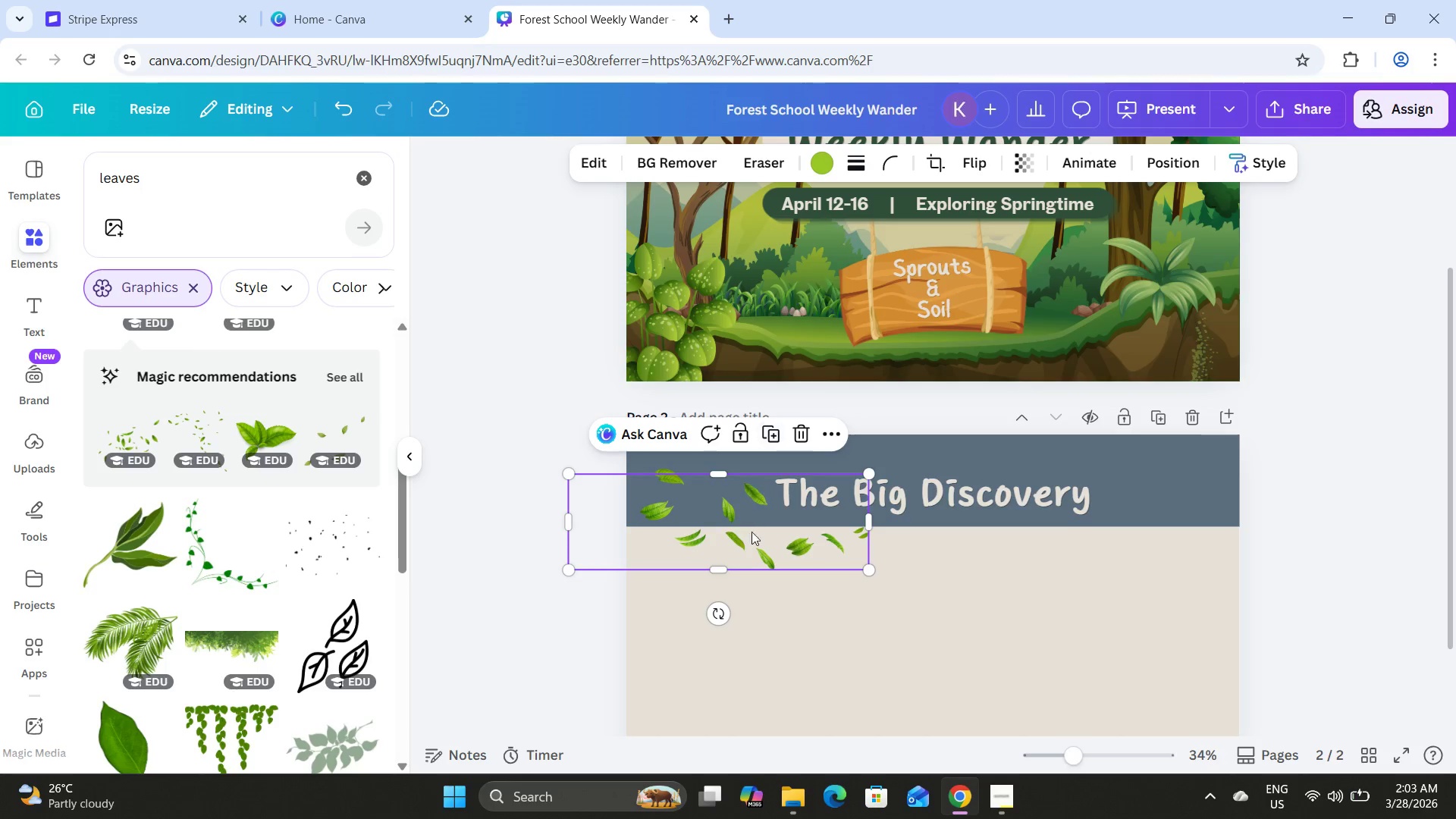 
left_click_drag(start_coordinate=[753, 538], to_coordinate=[882, 670])
 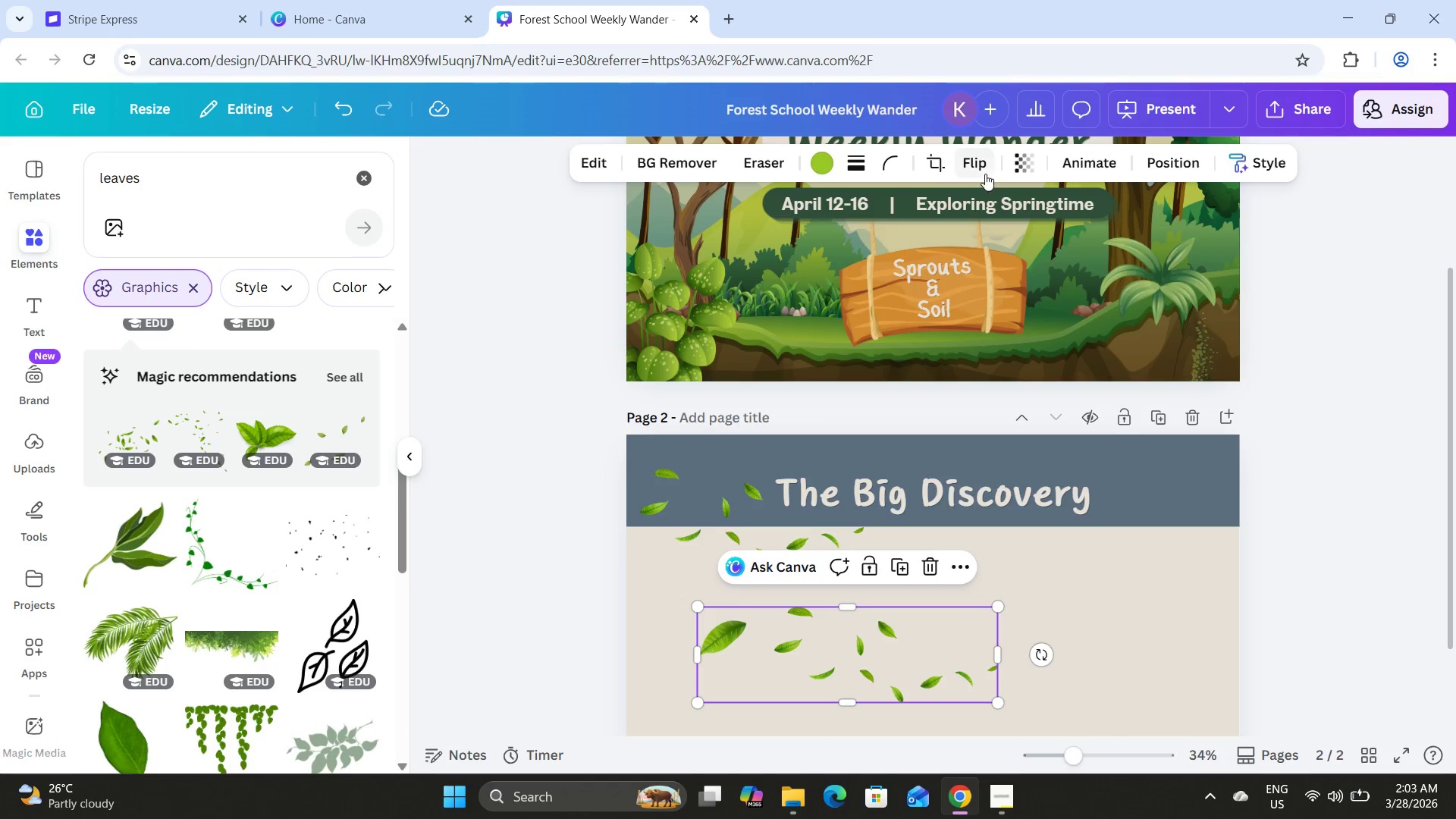 
left_click([978, 165])
 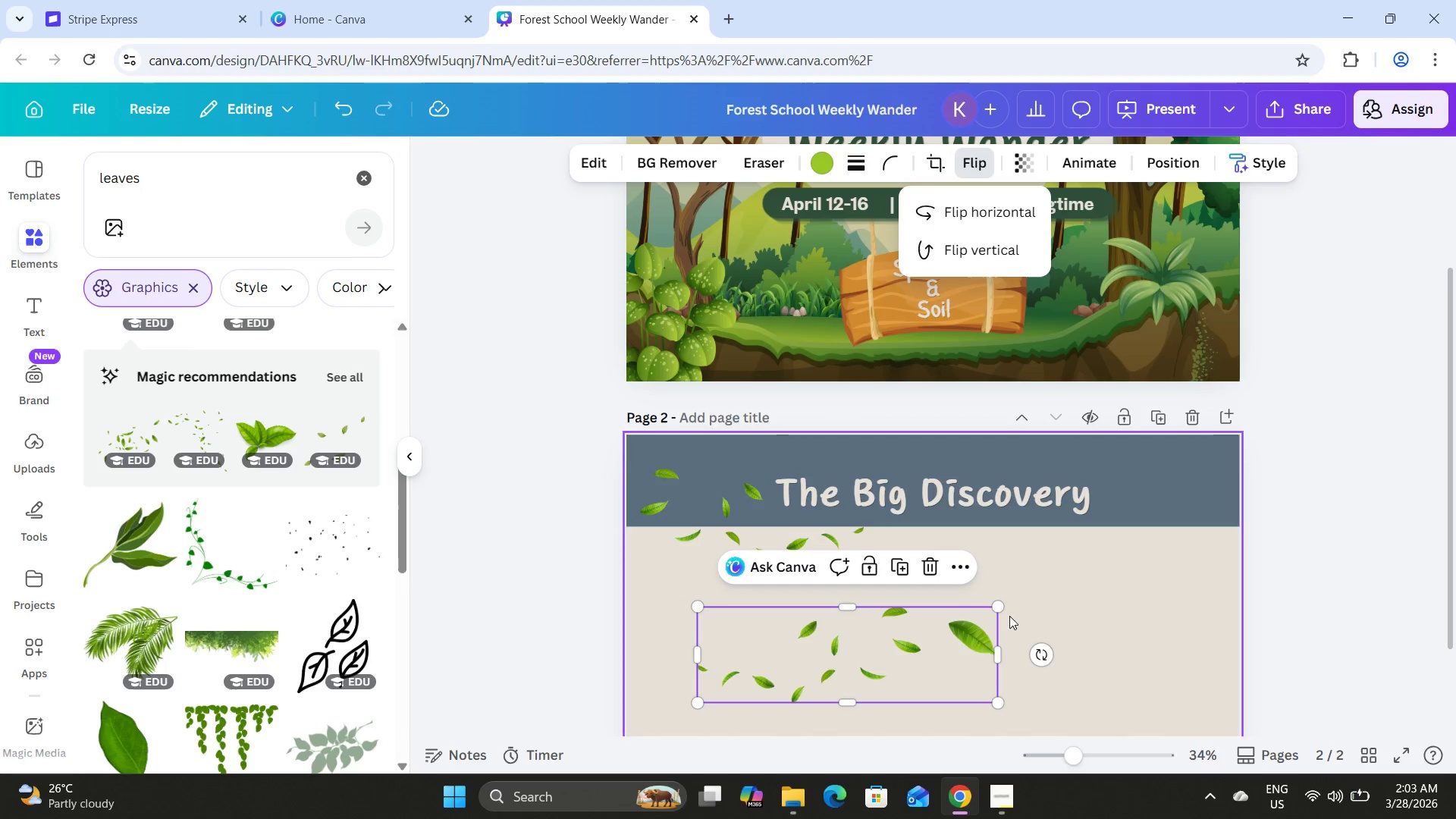 
left_click_drag(start_coordinate=[916, 644], to_coordinate=[1227, 507])
 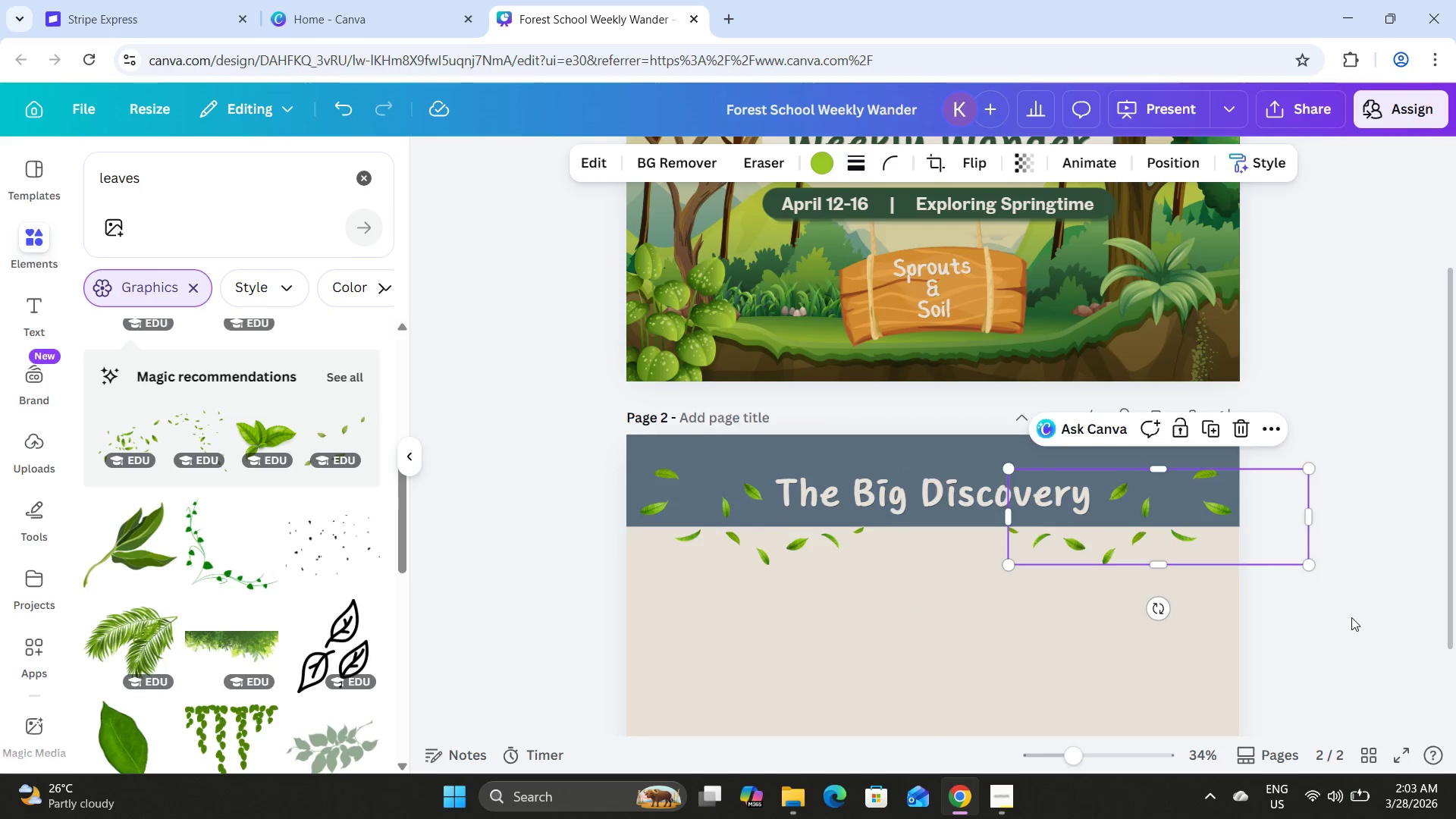 
left_click([1351, 617])
 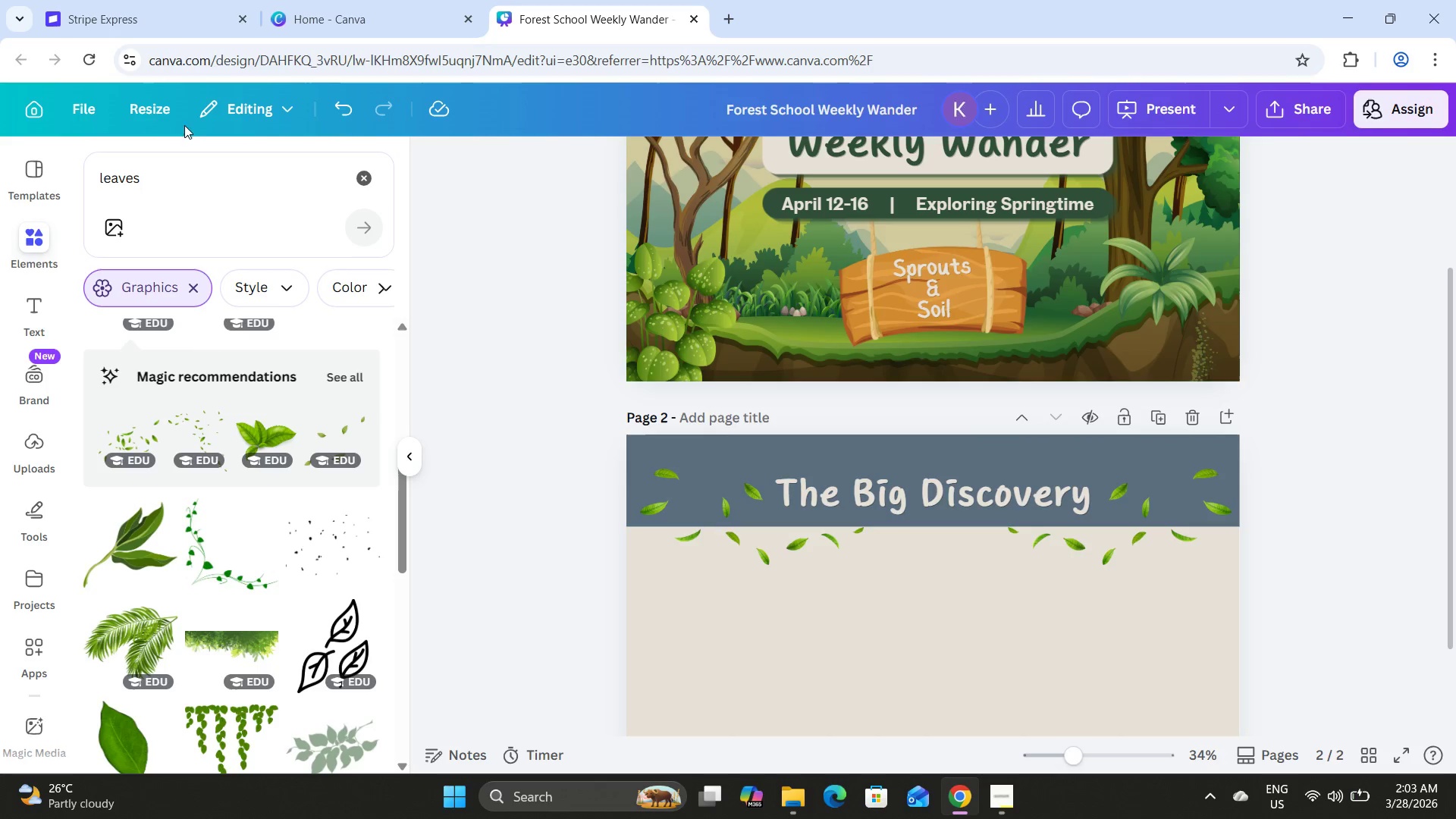 
left_click([194, 180])
 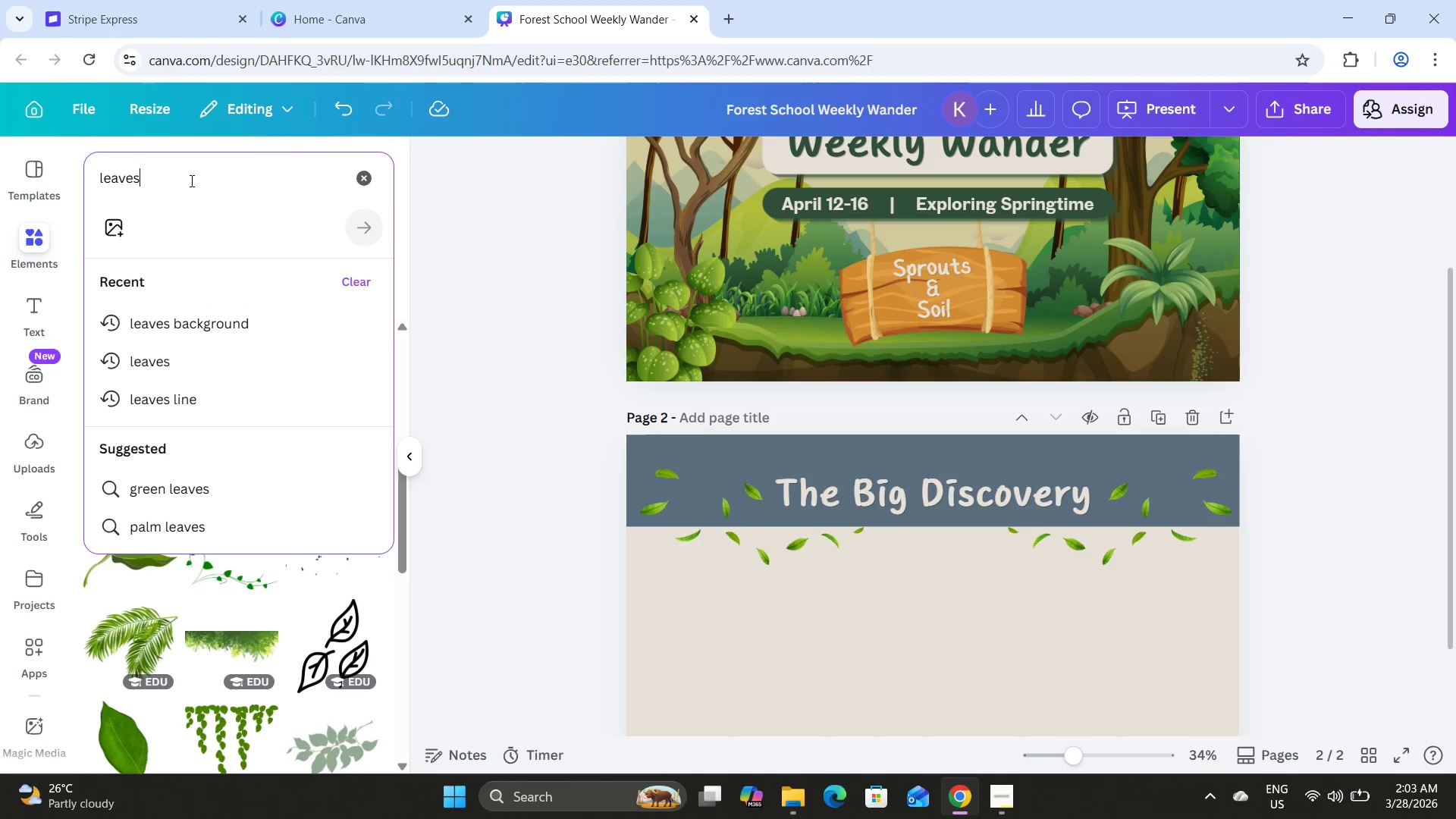 
left_click_drag(start_coordinate=[184, 180], to_coordinate=[22, 154])
 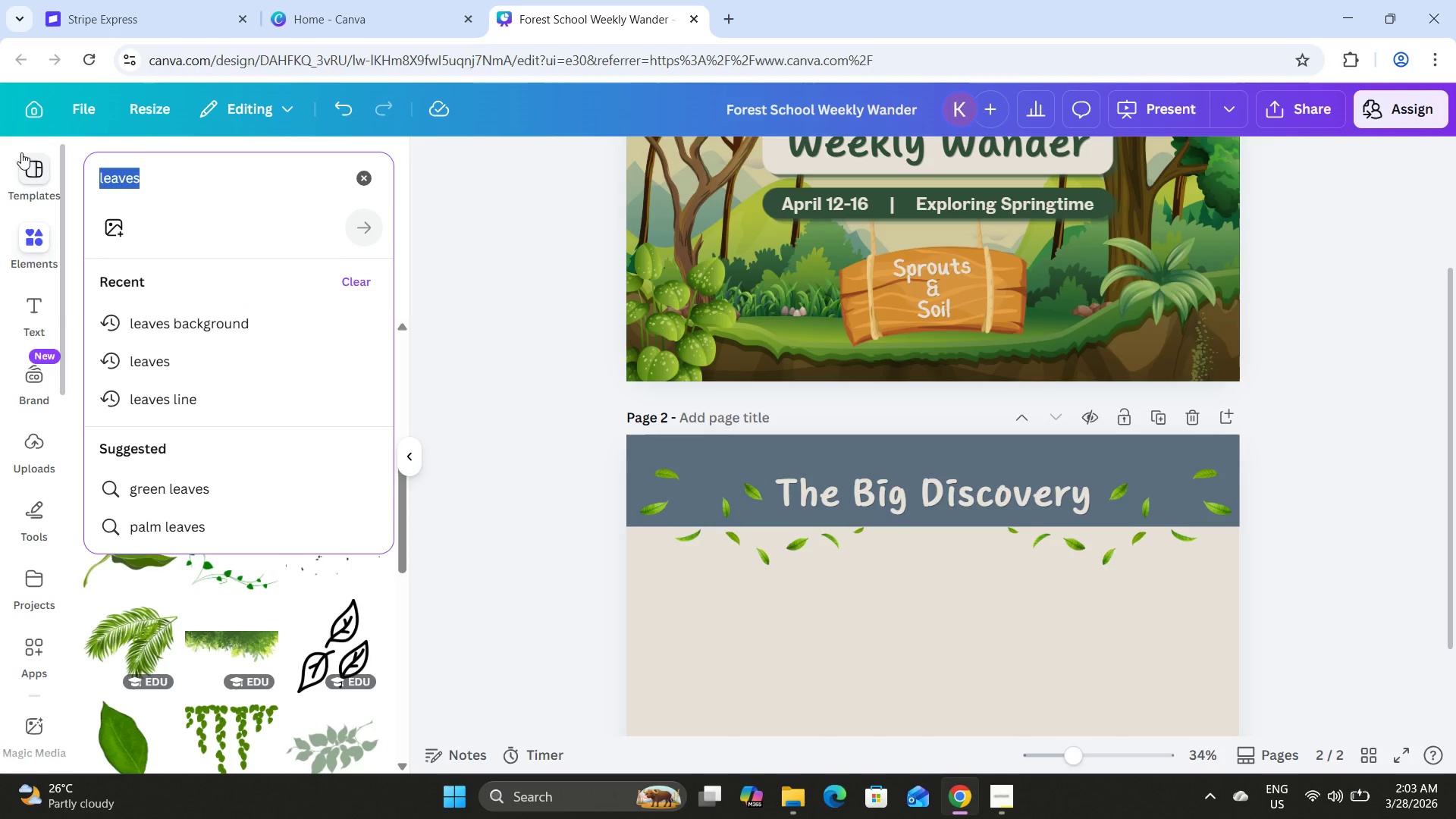 
type(paint bg)
 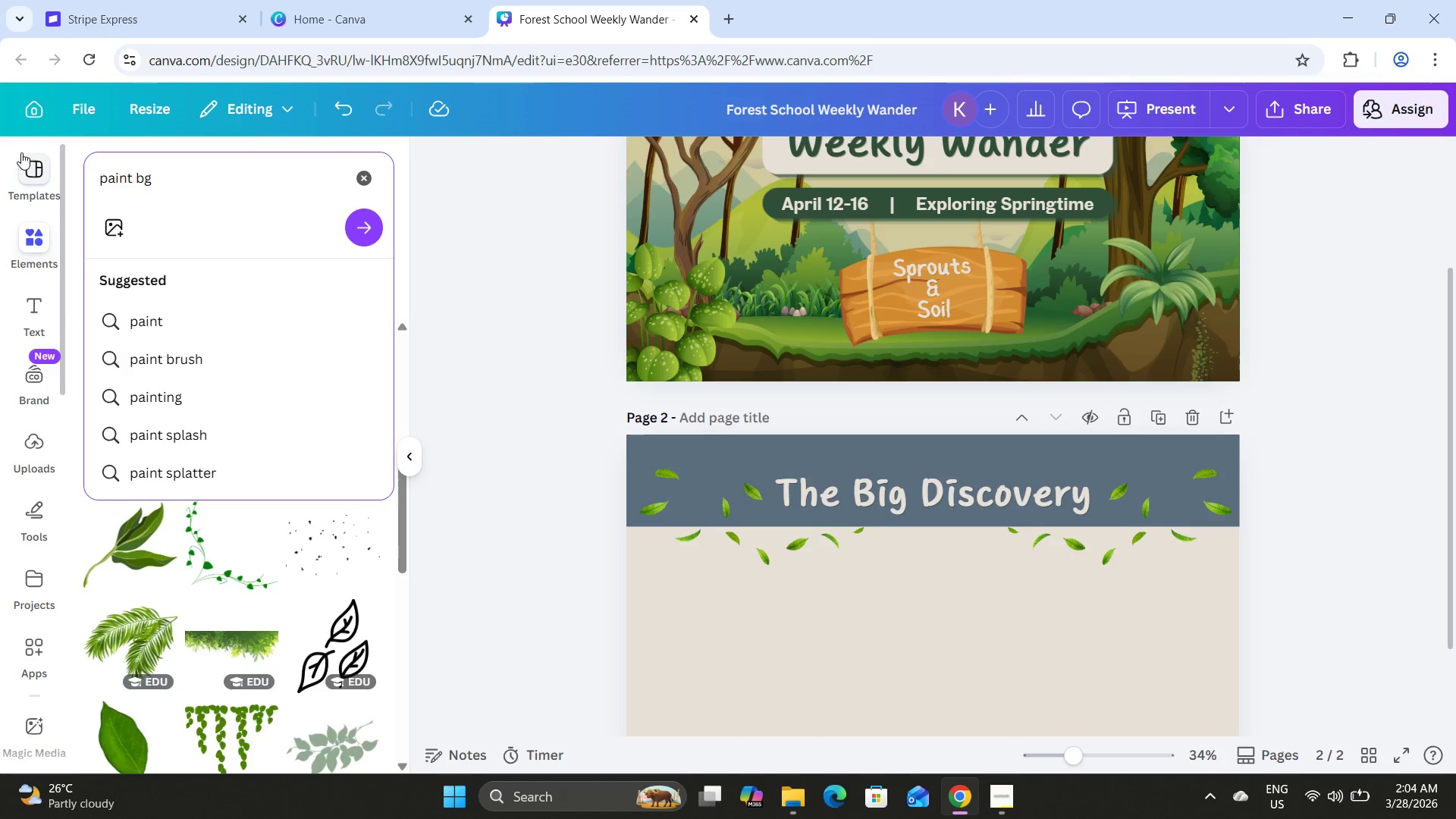 
key(Enter)
 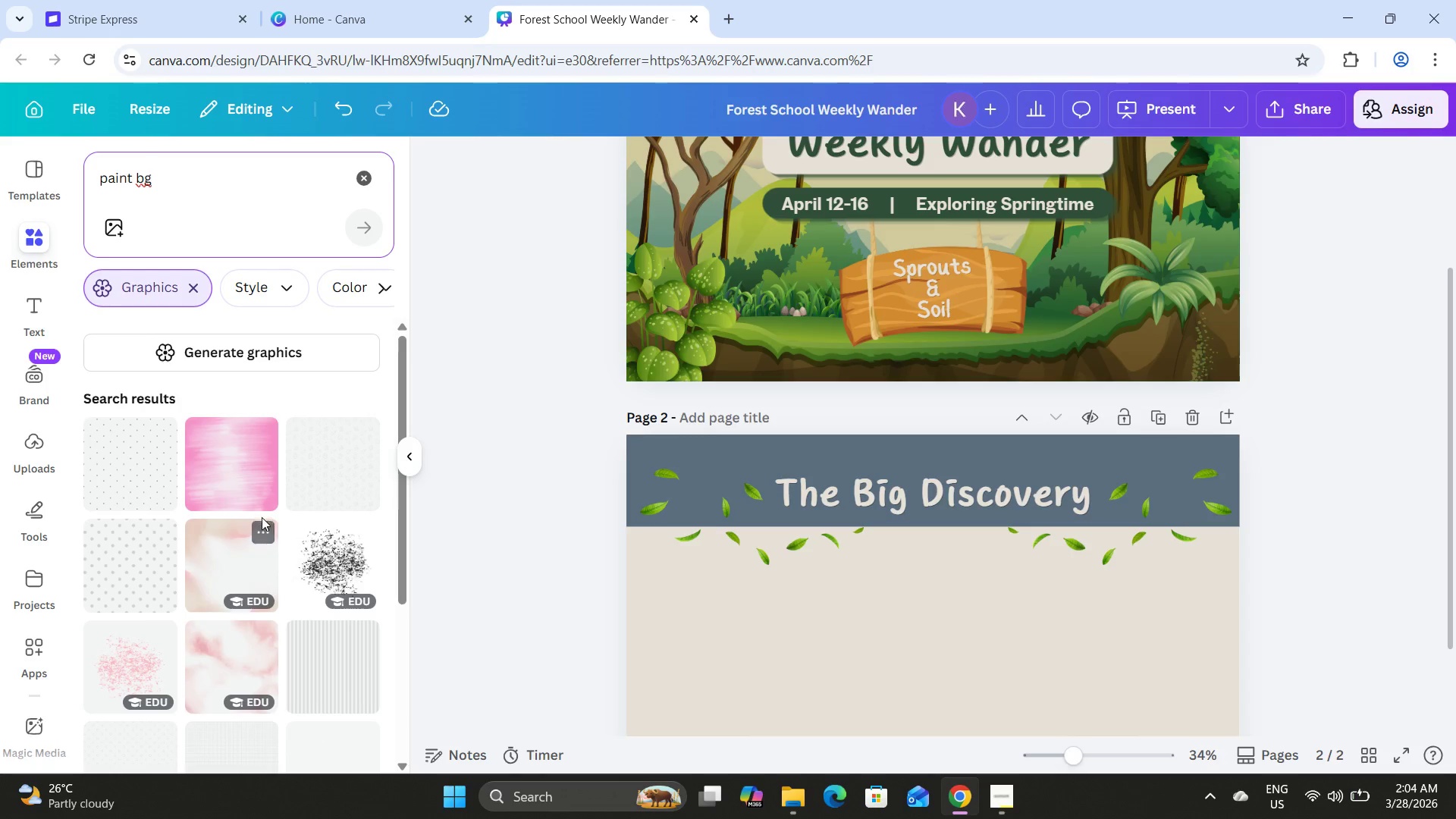 
scroll: coordinate [300, 506], scroll_direction: down, amount: 2.0
 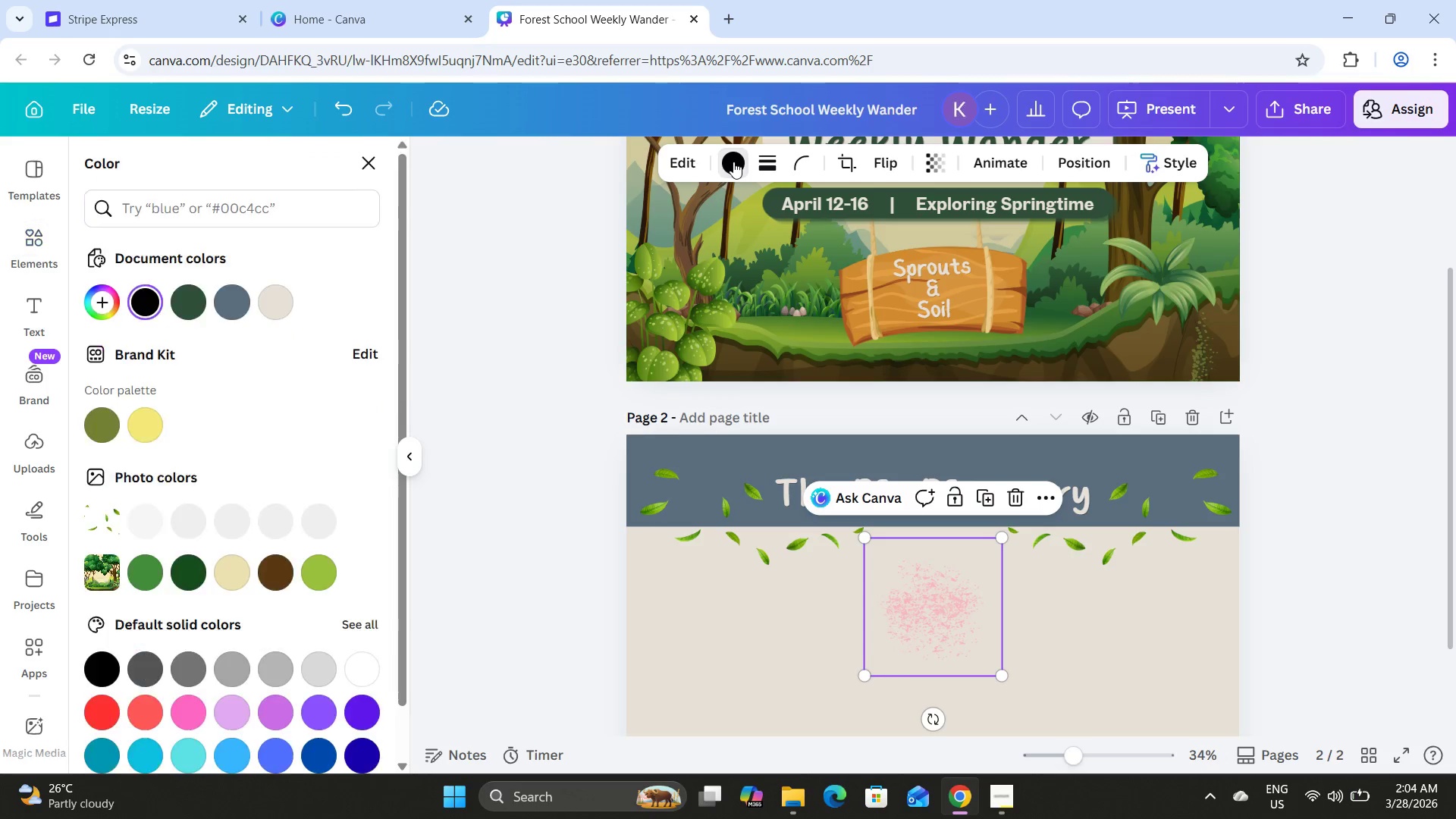 
double_click([265, 299])
 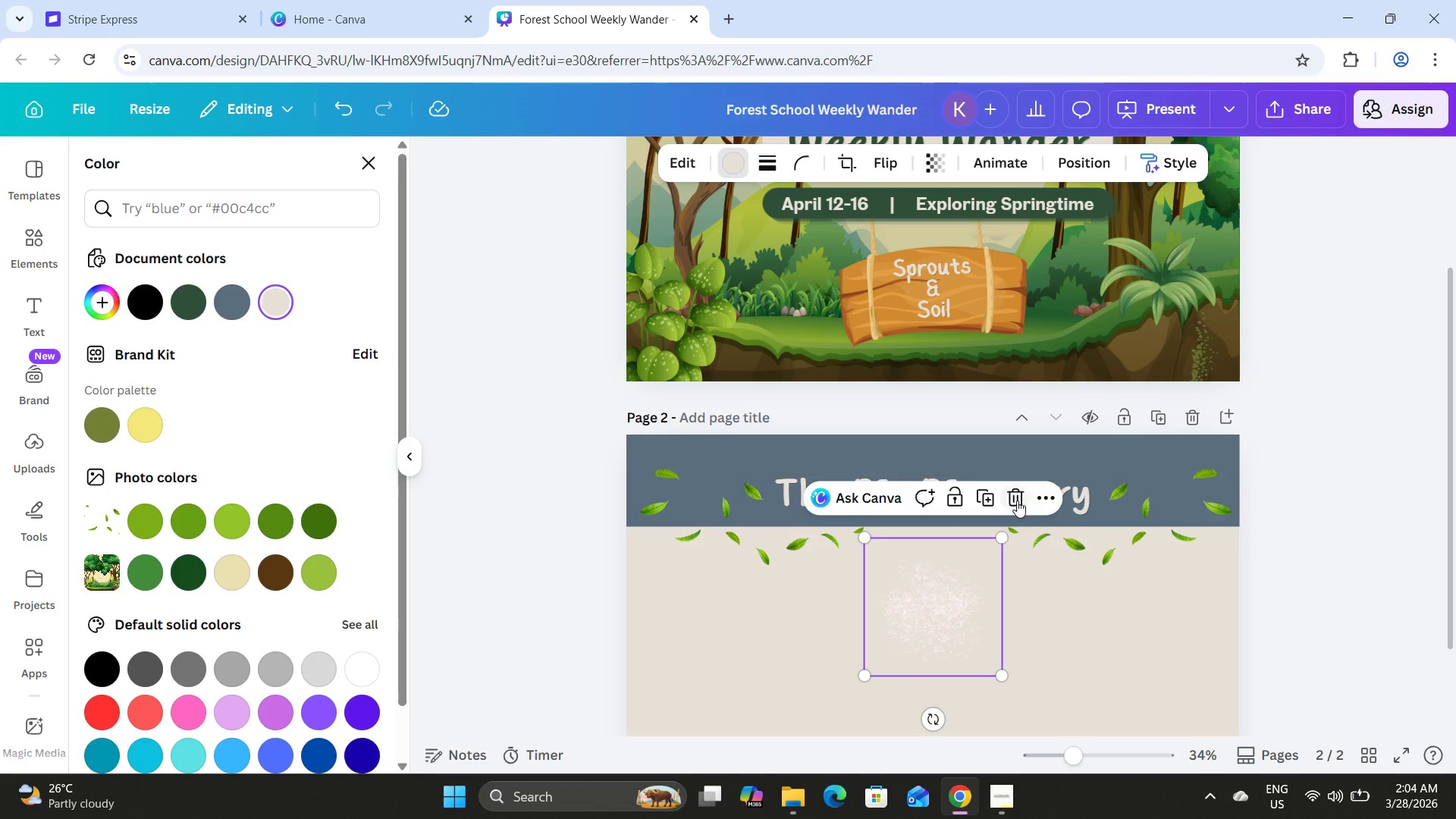 
left_click_drag(start_coordinate=[965, 598], to_coordinate=[954, 472])
 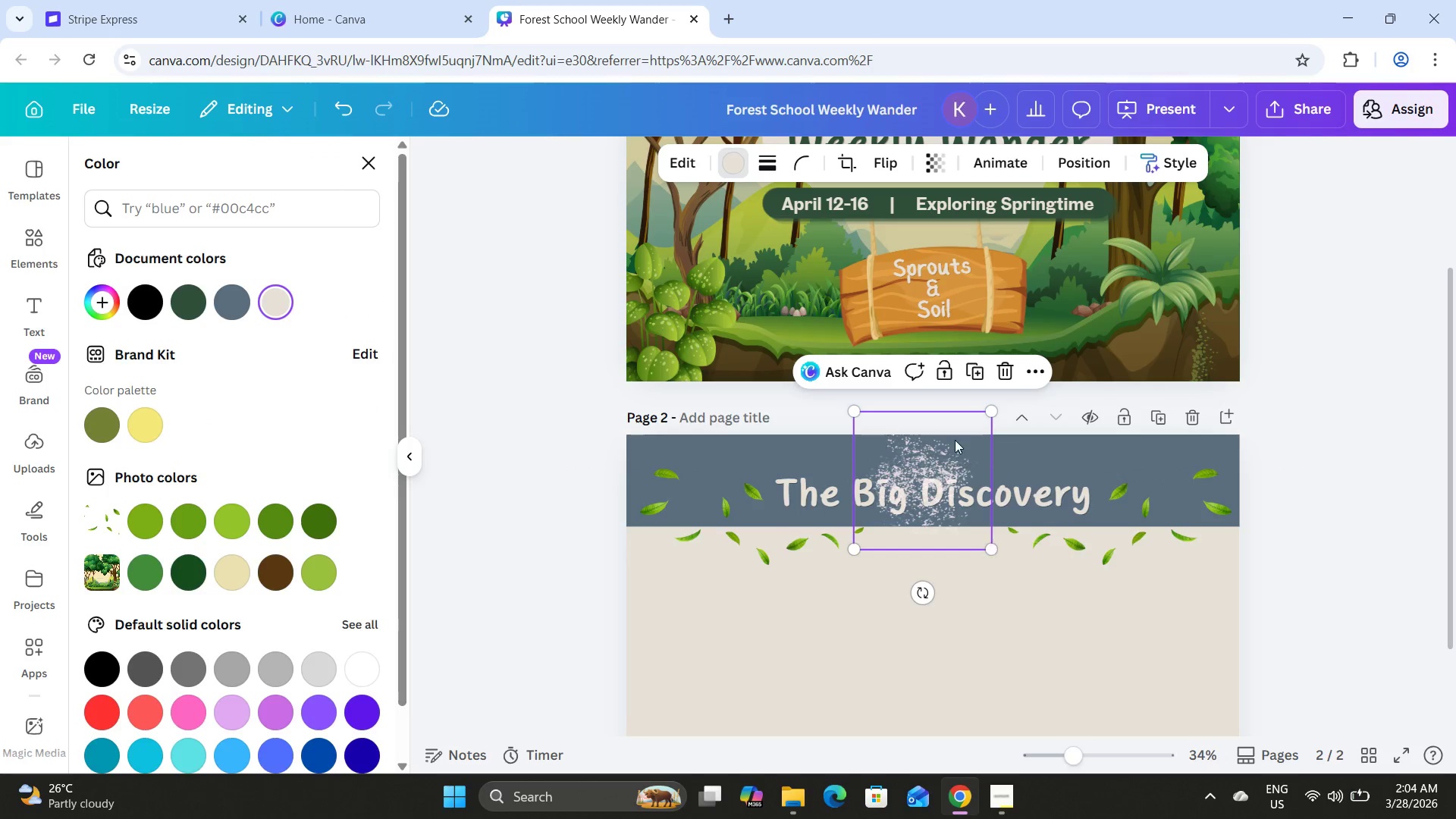 
left_click_drag(start_coordinate=[955, 440], to_coordinate=[855, 435])
 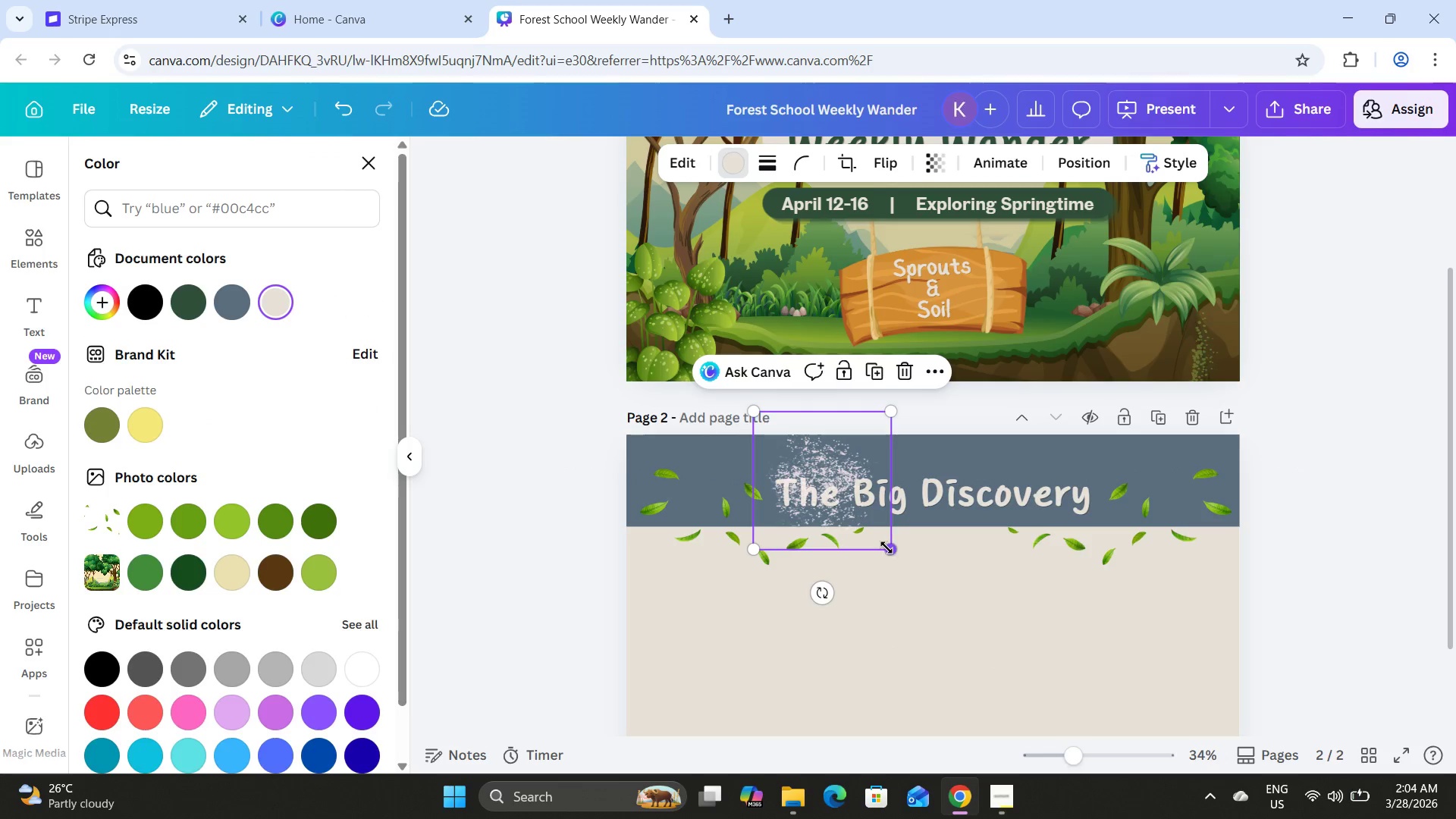 
left_click_drag(start_coordinate=[886, 548], to_coordinate=[858, 502])
 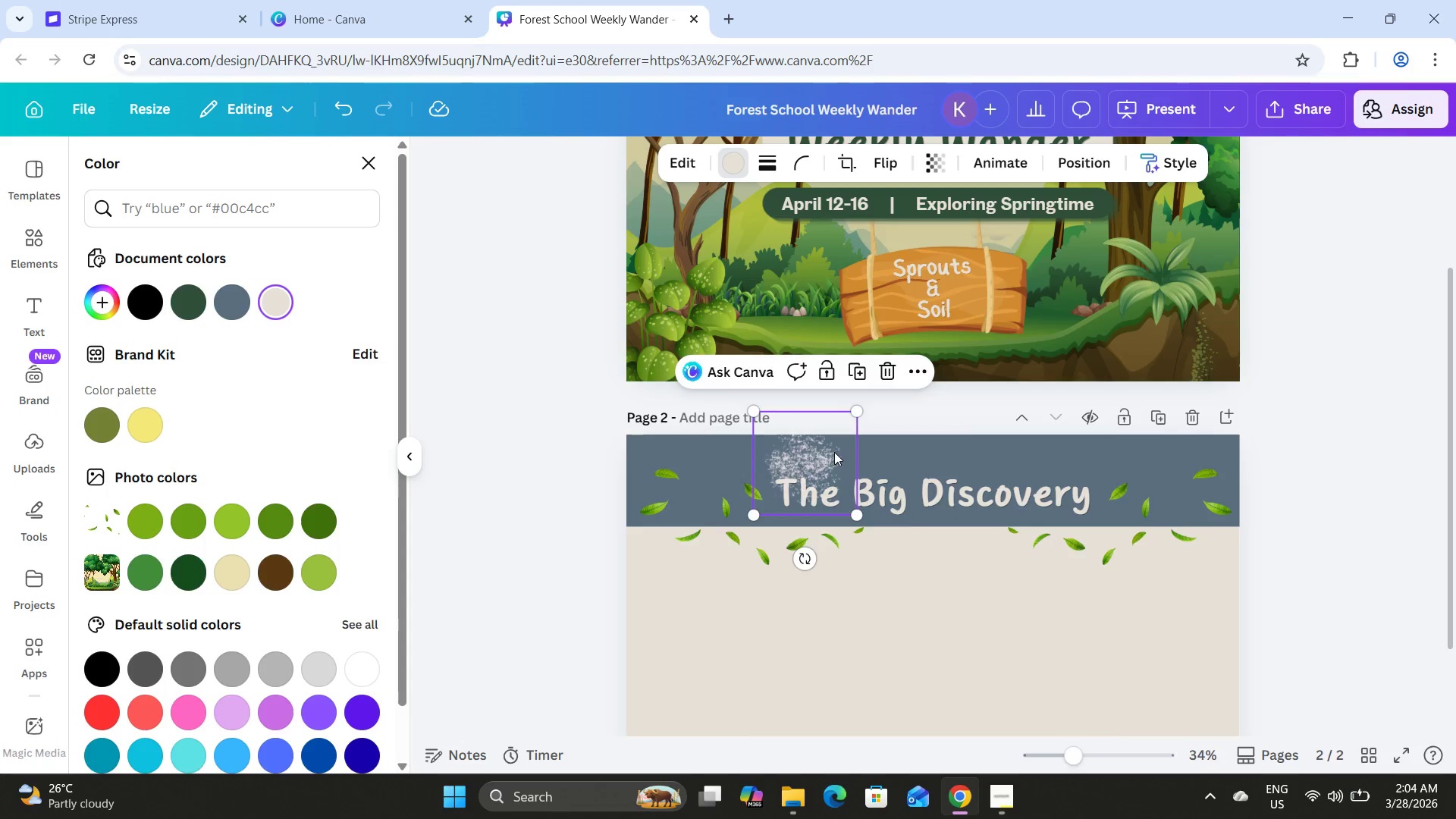 
left_click_drag(start_coordinate=[834, 452], to_coordinate=[836, 468])
 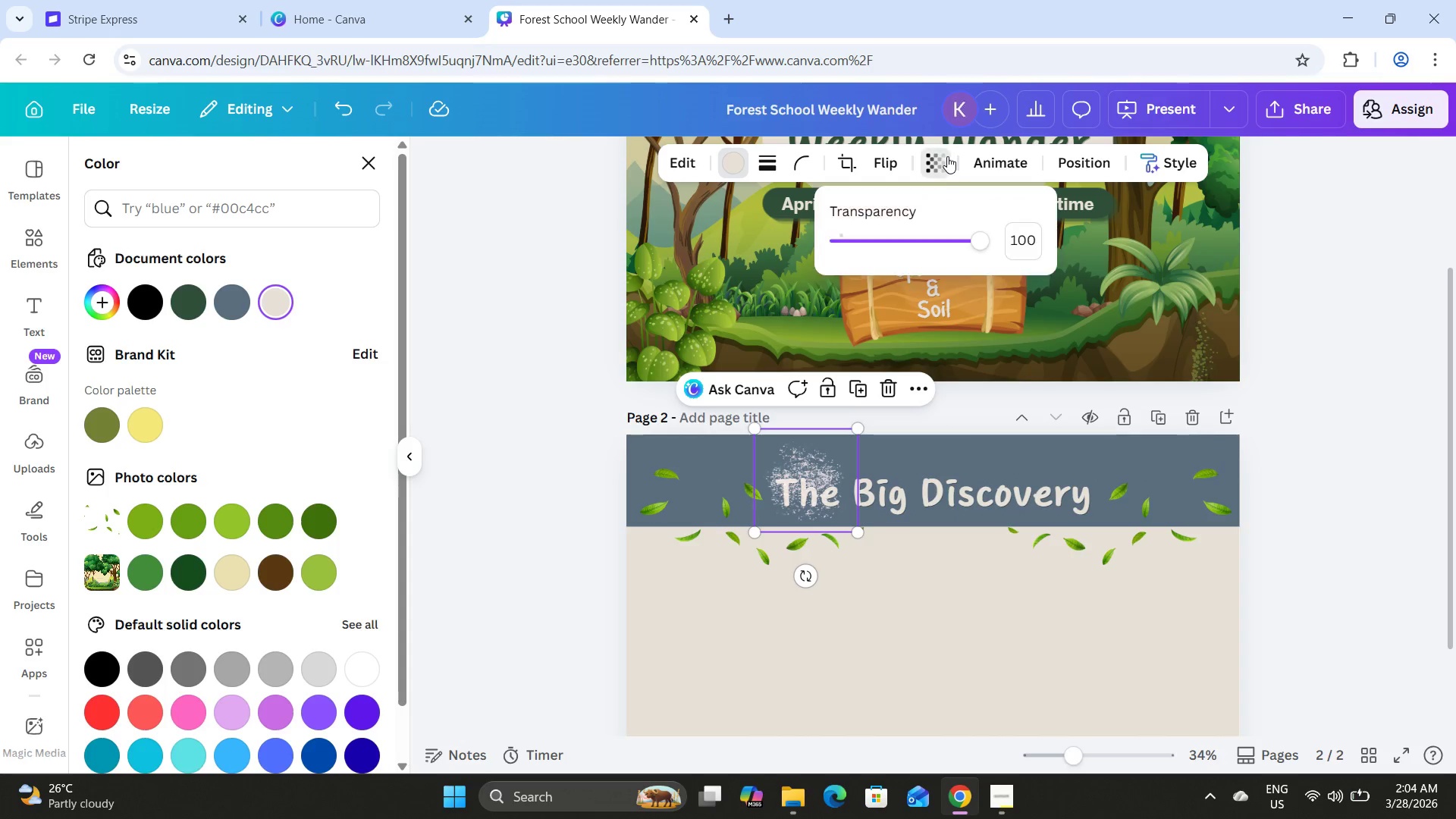 
left_click_drag(start_coordinate=[976, 249], to_coordinate=[916, 235])
 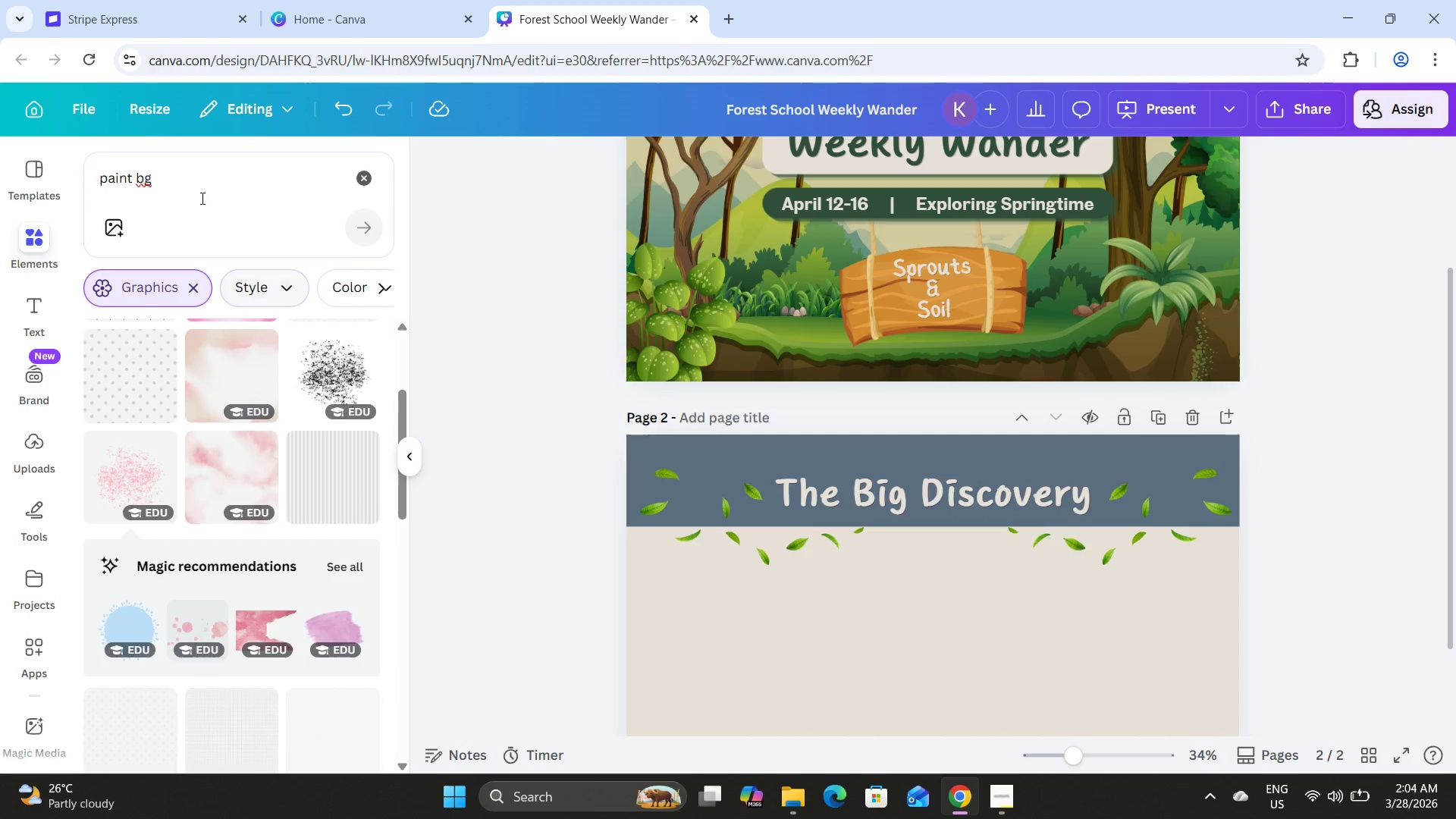 
left_click_drag(start_coordinate=[197, 184], to_coordinate=[2, 177])
 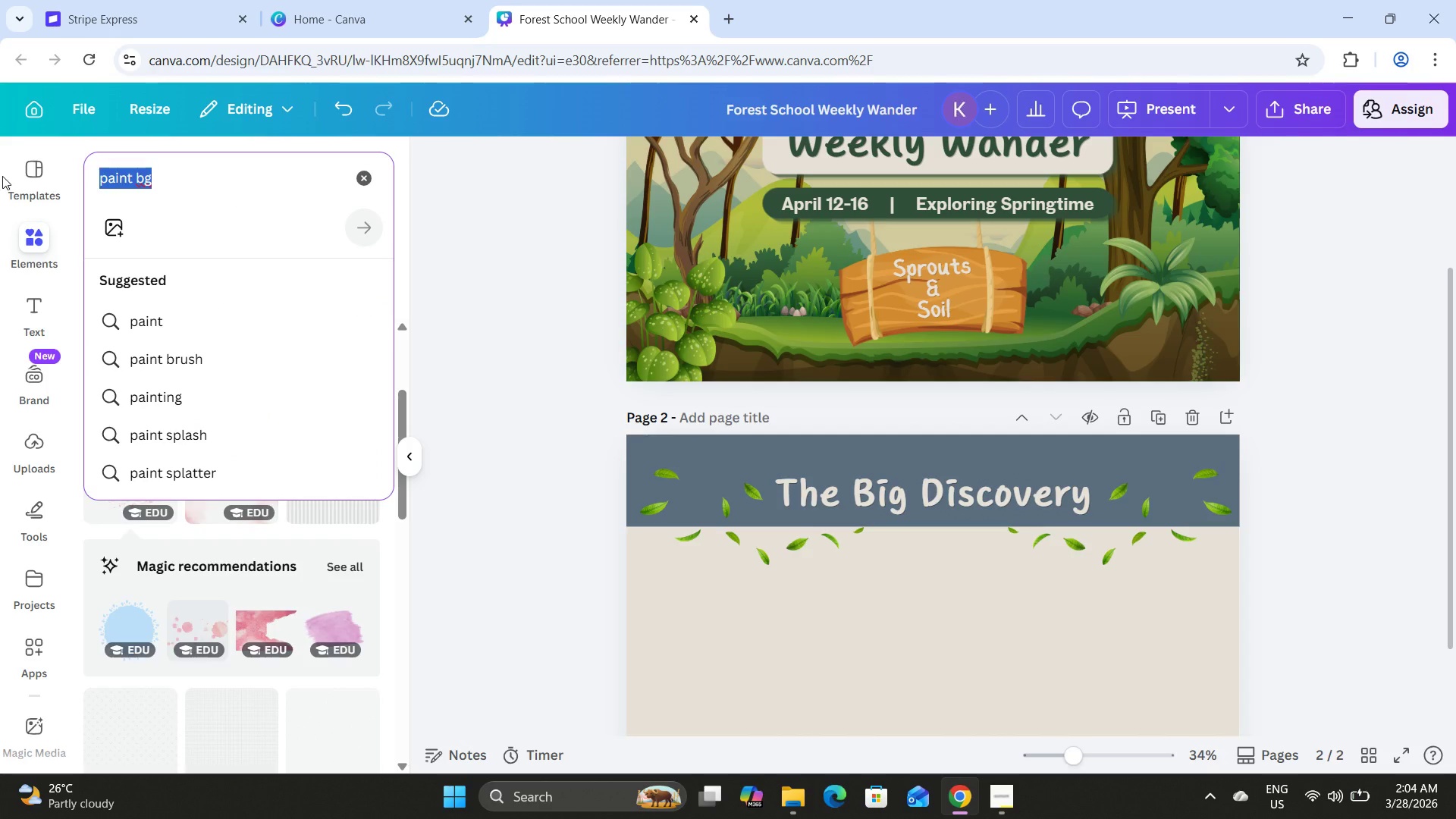 
type(textue)
key(Backspace)
type(re paper)
 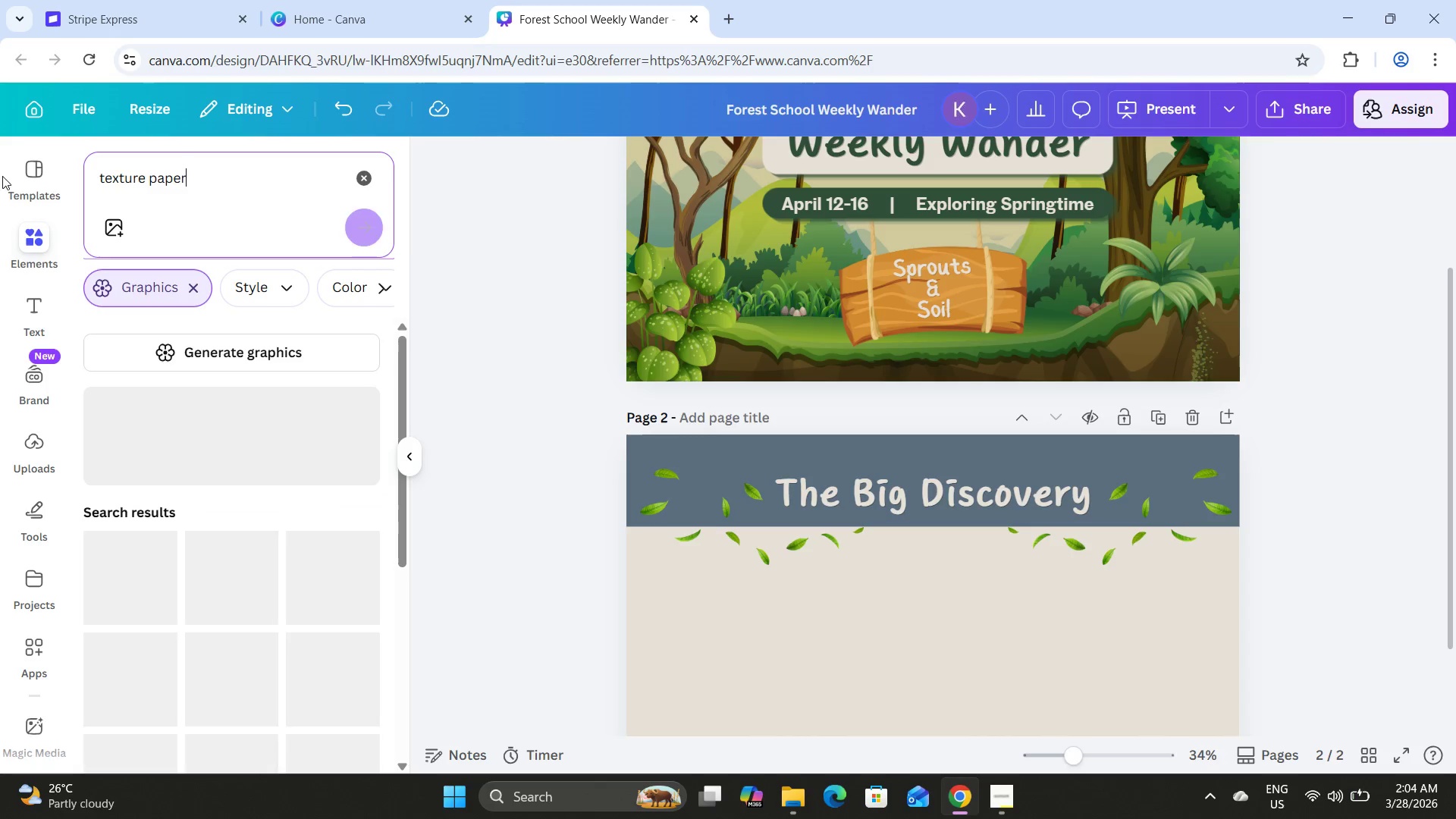 
key(Enter)
 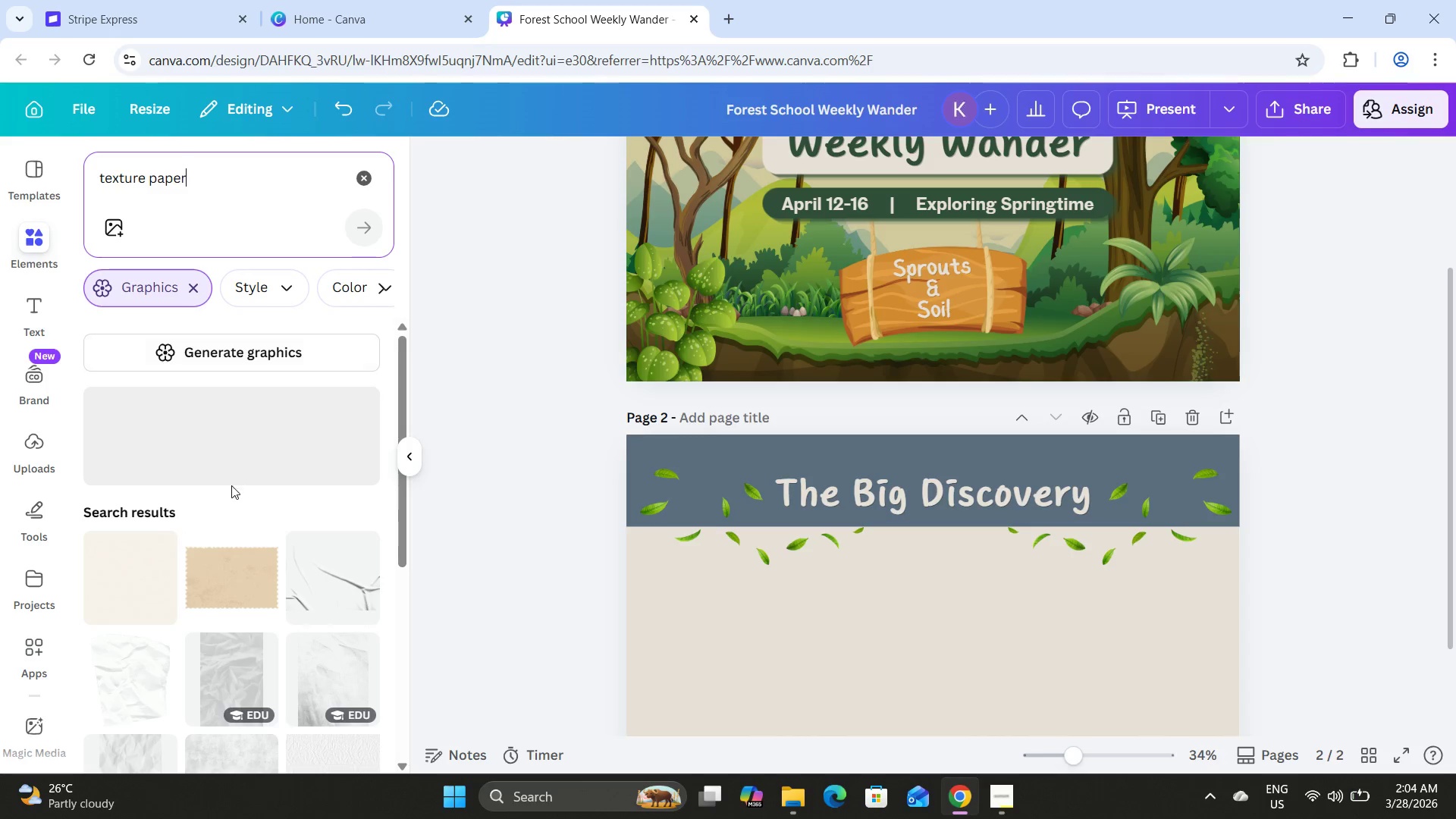 
left_click([133, 486])
 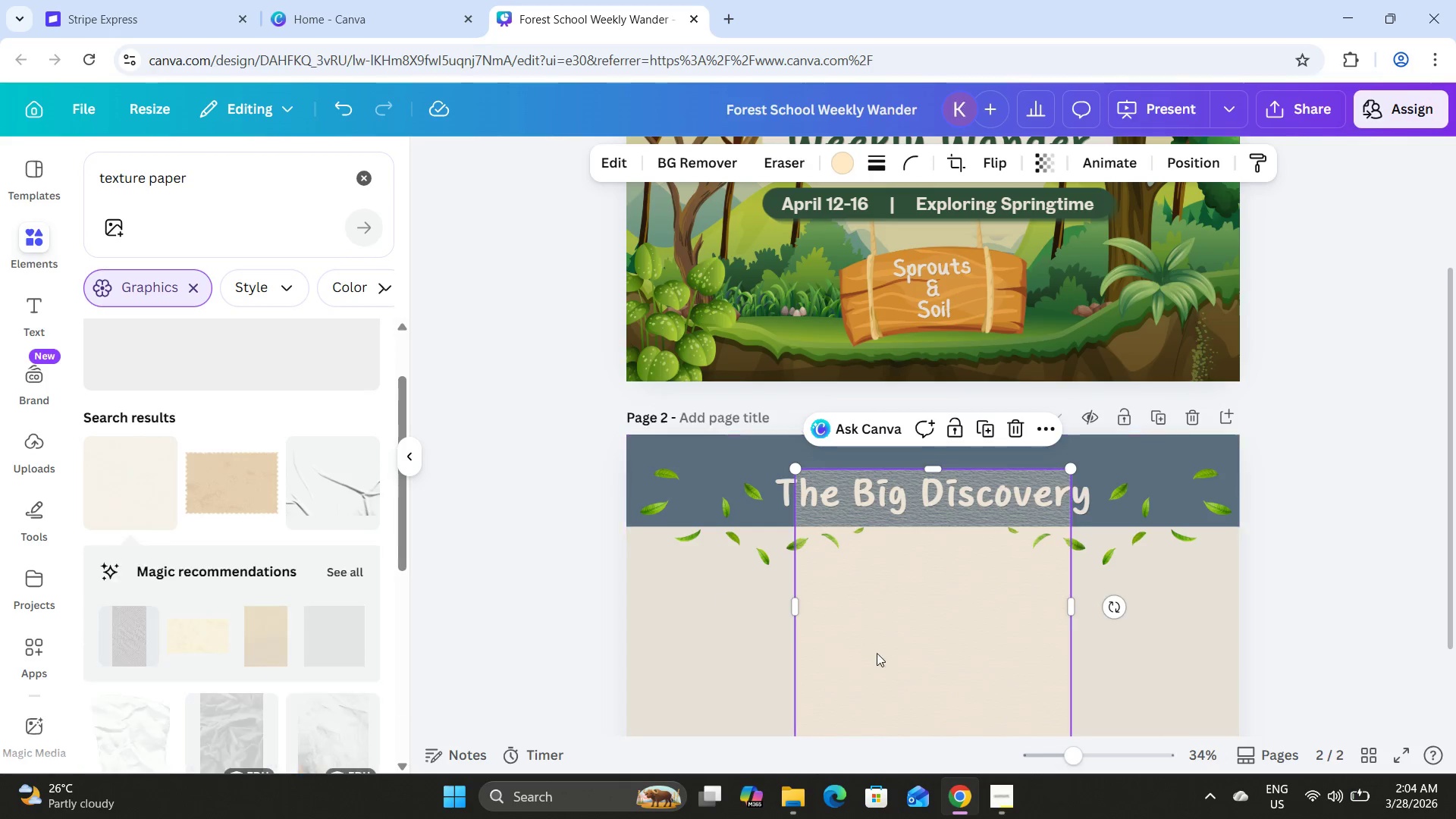 
scroll: coordinate [228, 477], scroll_direction: down, amount: 1.0
 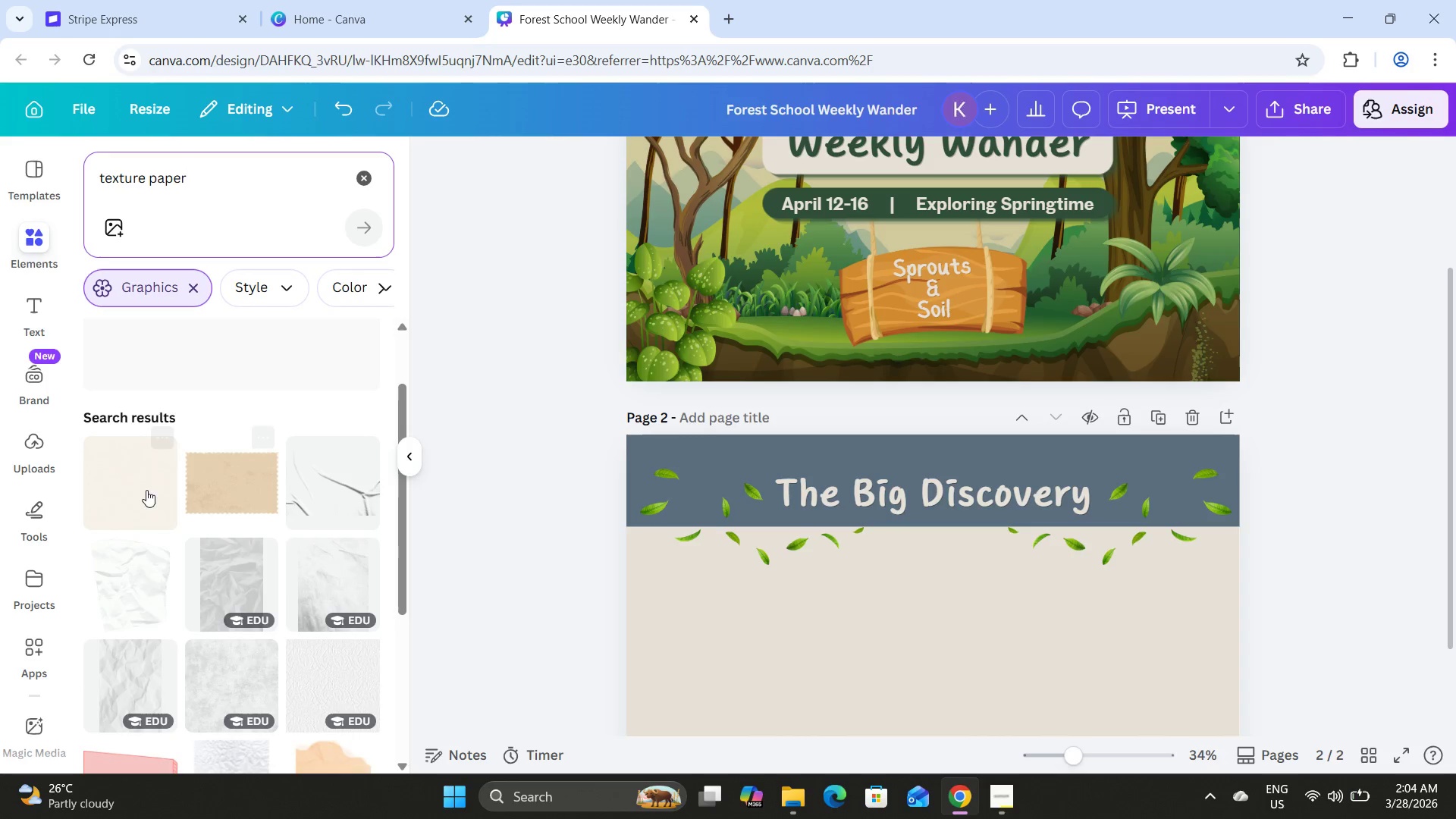 
left_click_drag(start_coordinate=[919, 658], to_coordinate=[753, 626])
 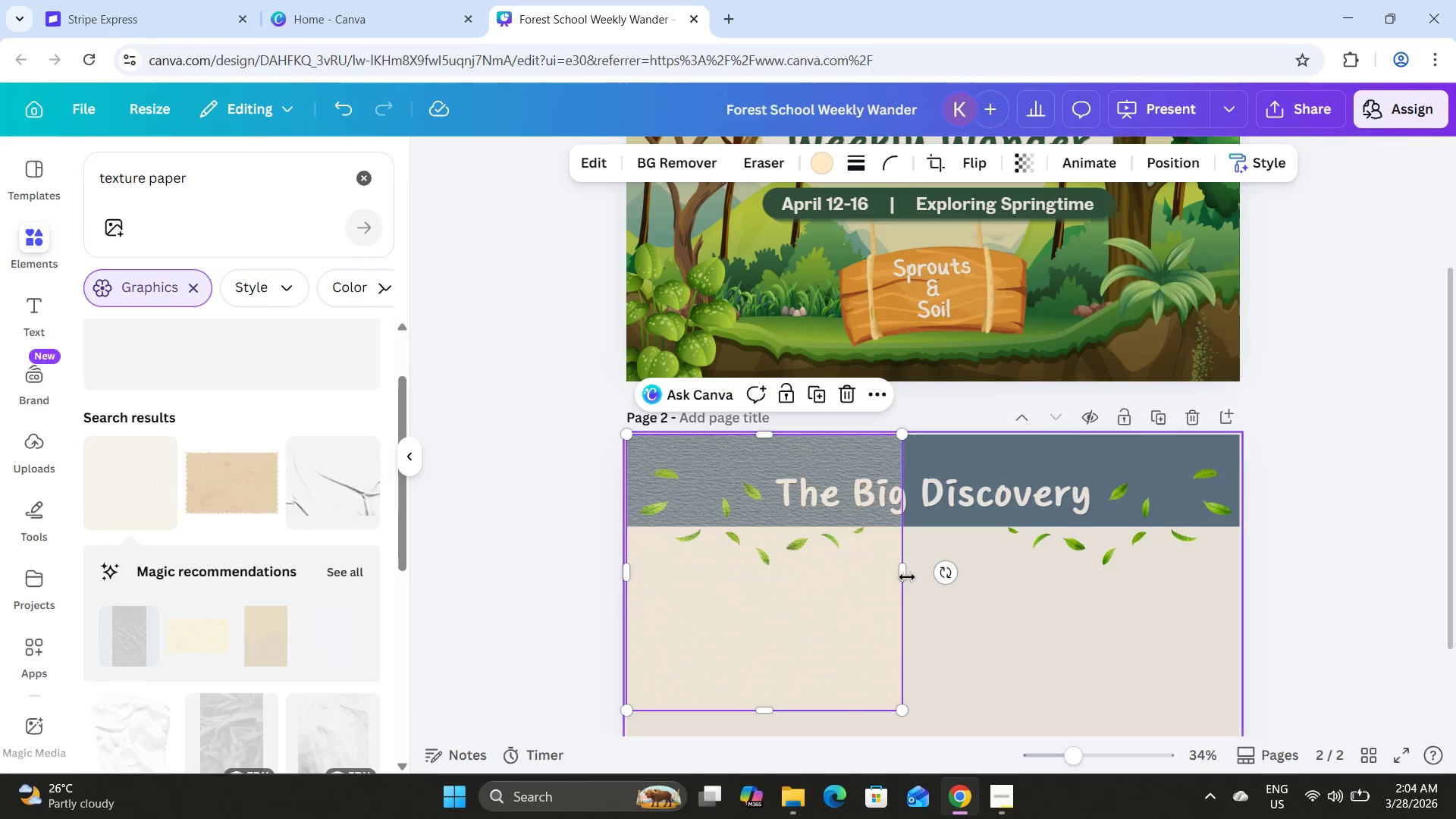 
left_click_drag(start_coordinate=[905, 576], to_coordinate=[1241, 564])
 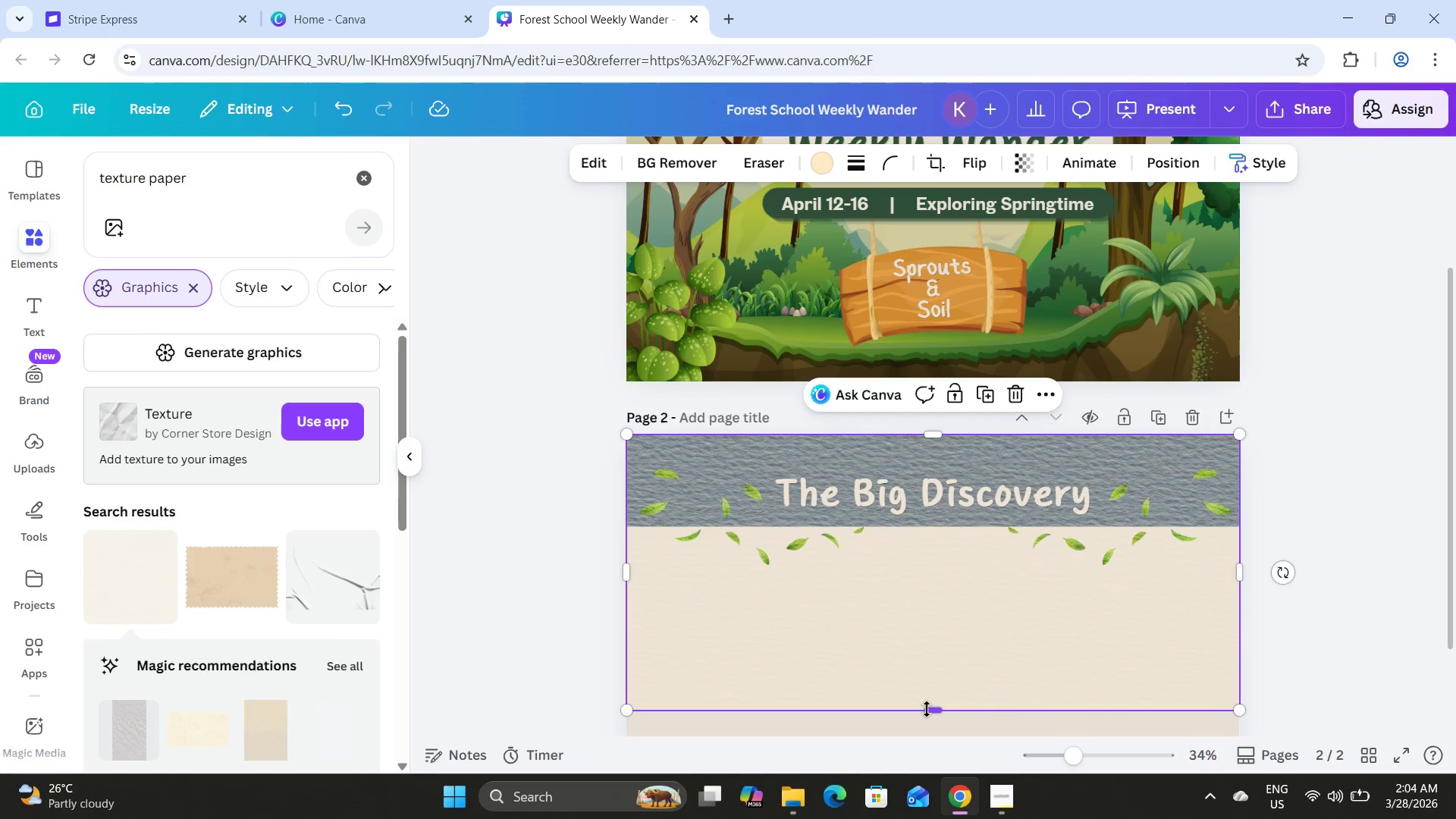 
left_click_drag(start_coordinate=[927, 709], to_coordinate=[947, 528])
 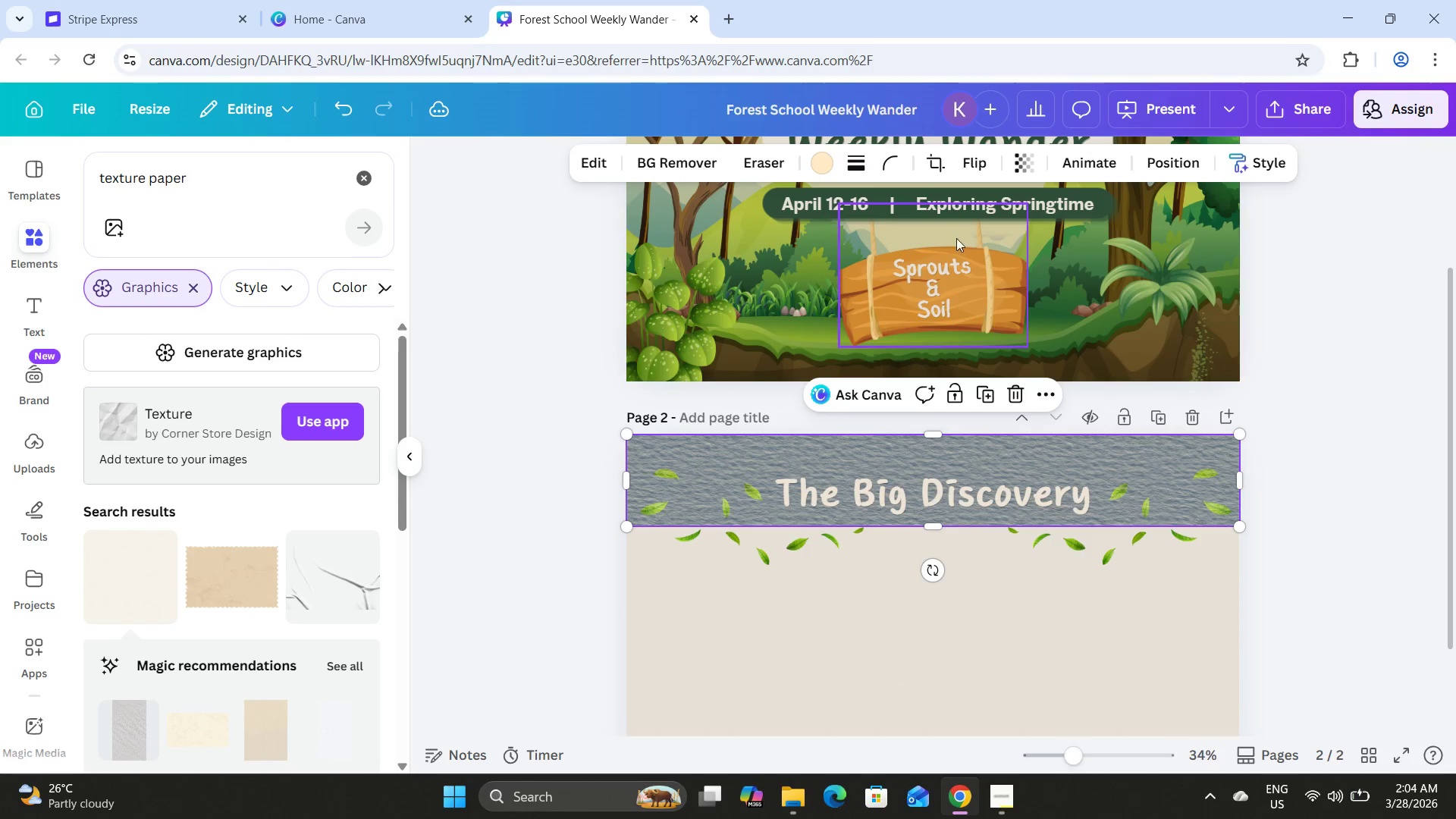 
left_click([1167, 158])
 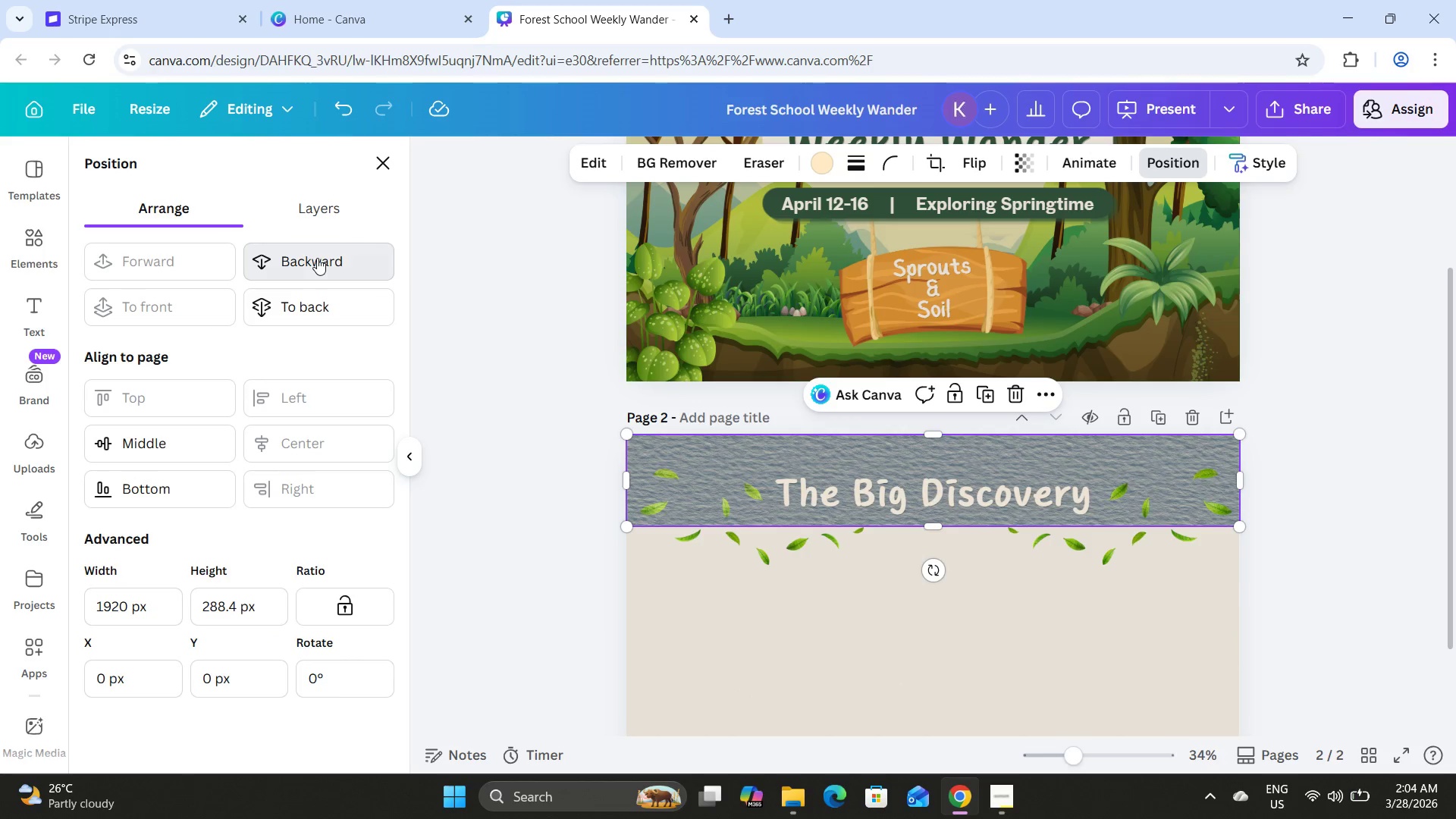 
double_click([317, 258])
 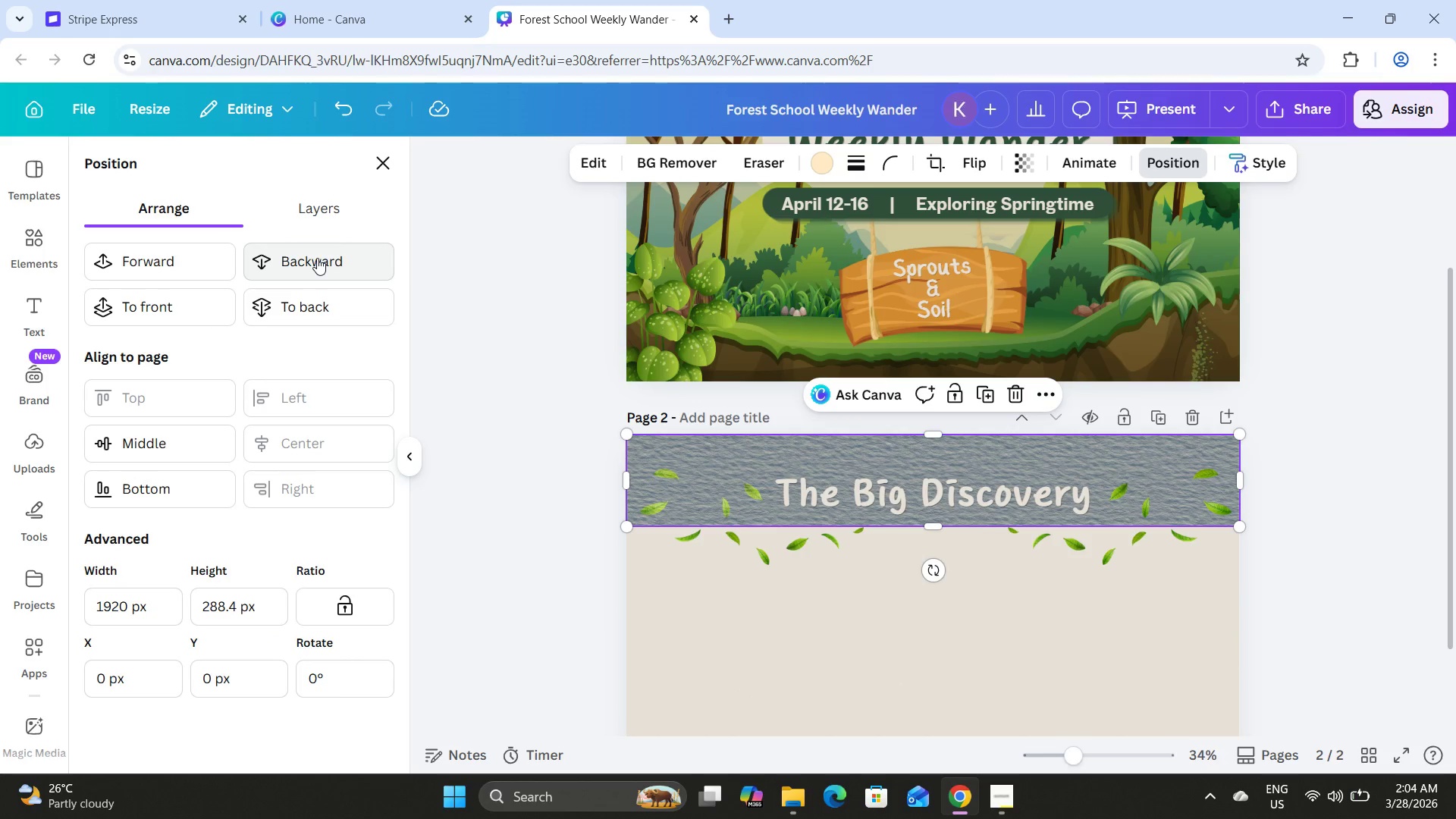 
triple_click([317, 258])
 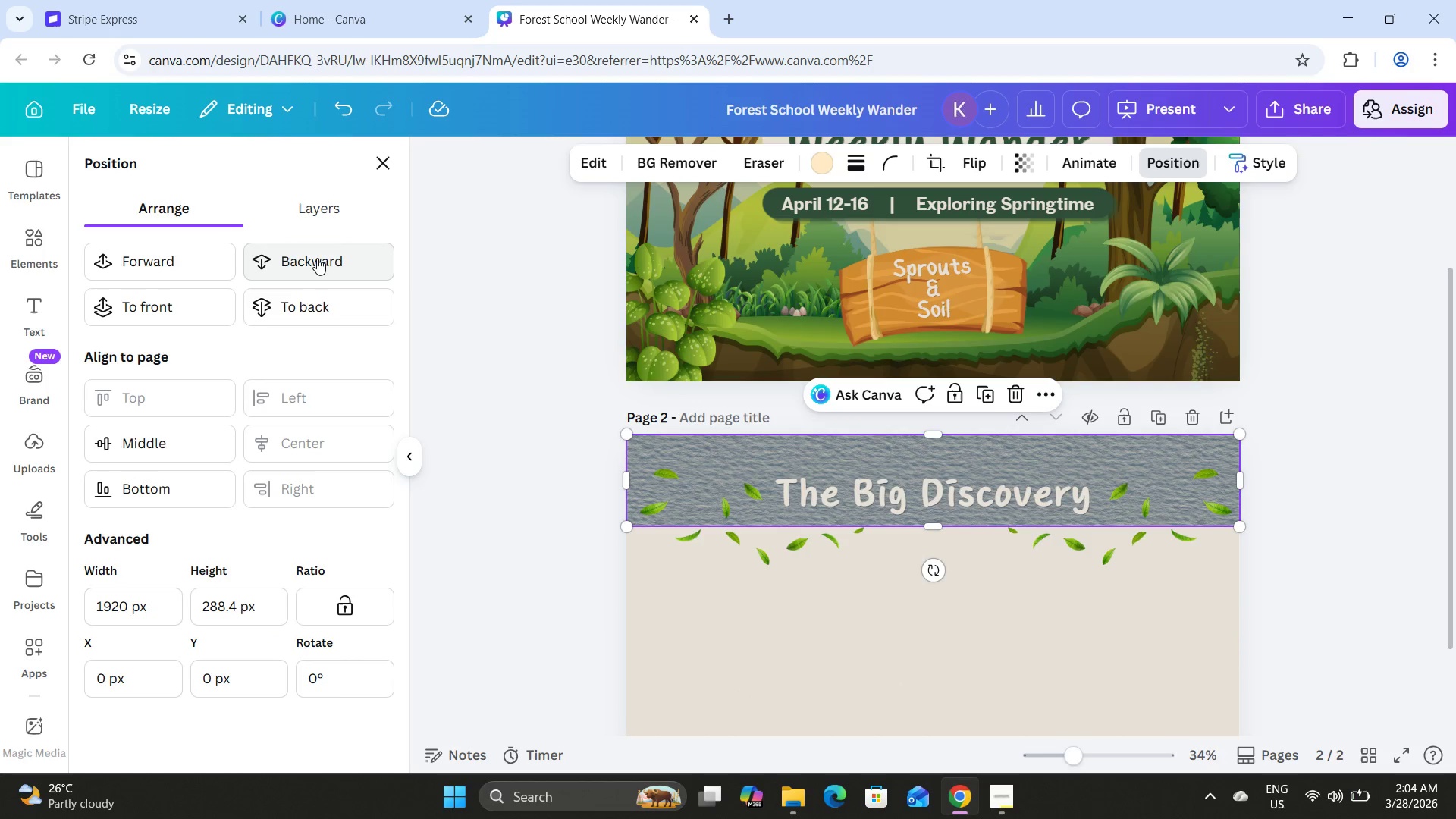 
left_click([317, 258])
 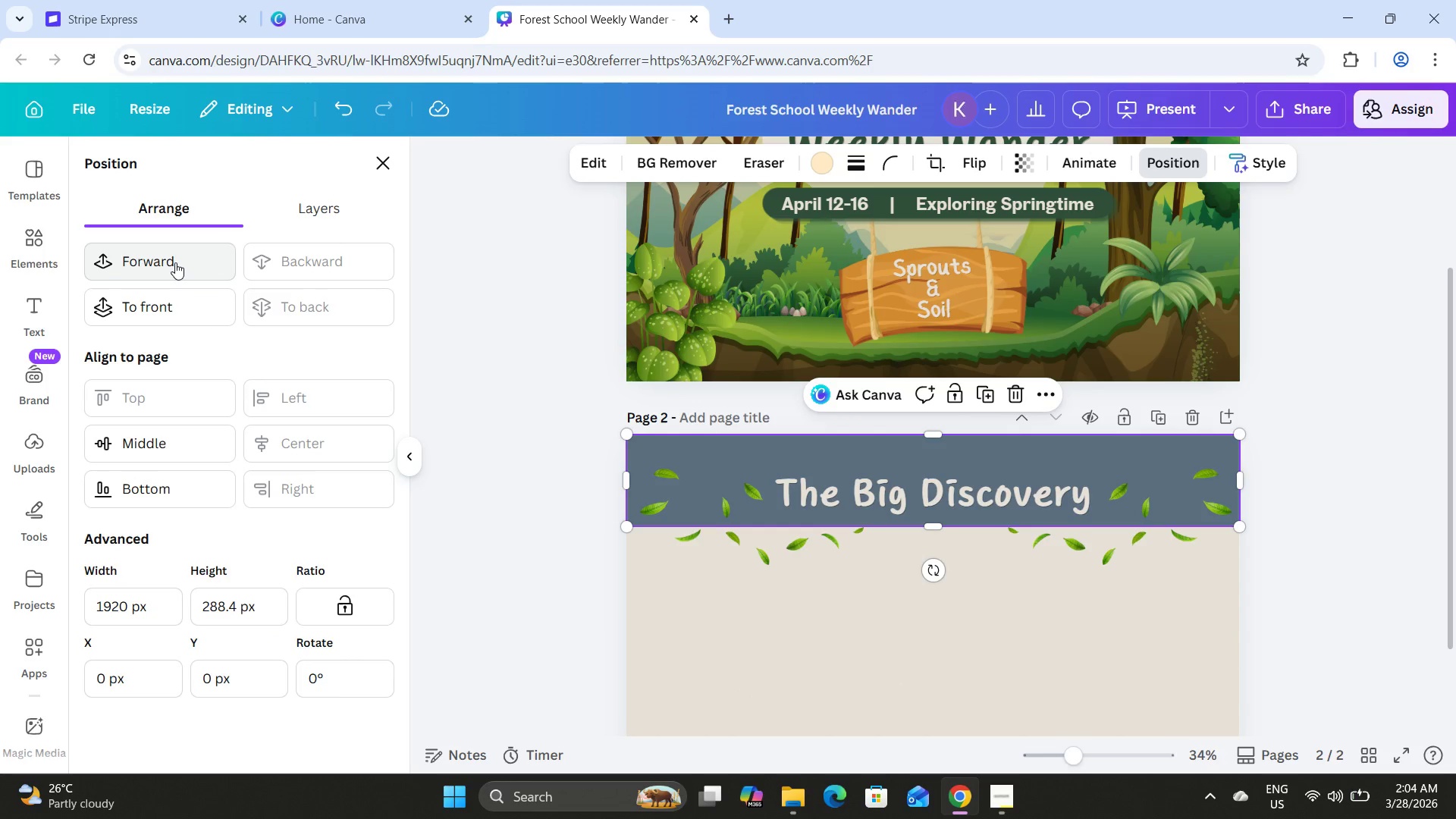 
left_click([175, 262])
 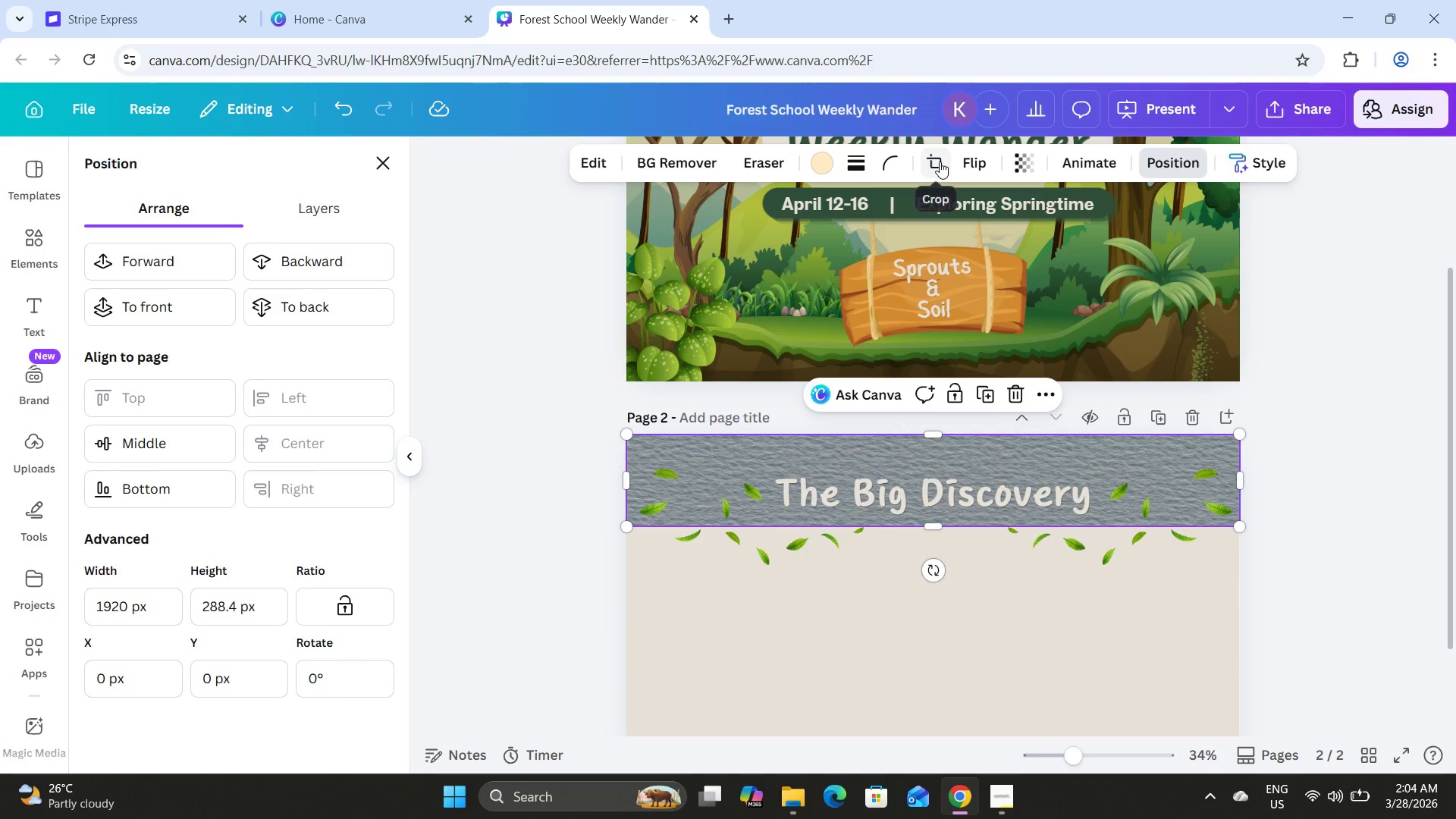 
left_click([1039, 164])
 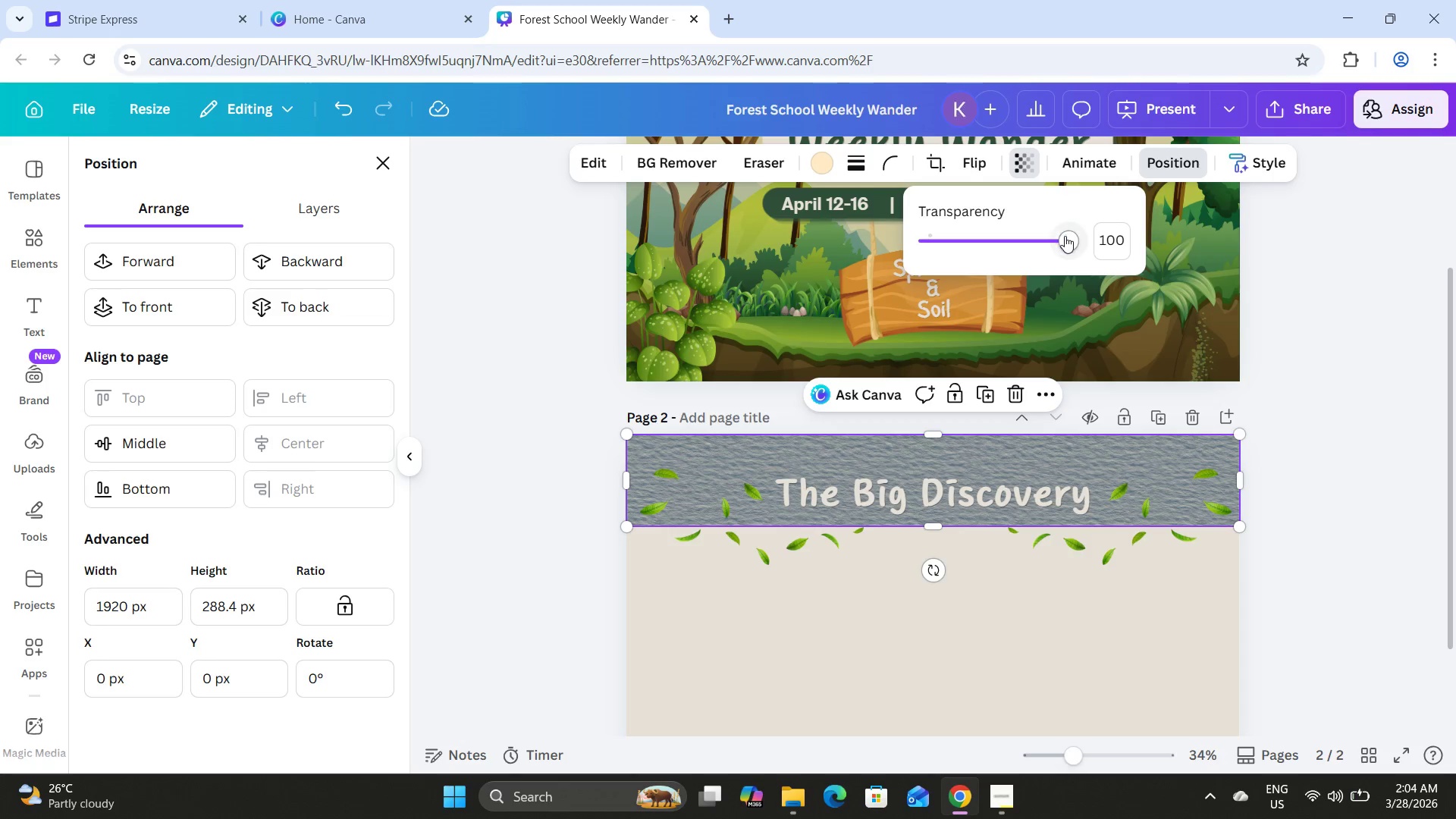 
left_click_drag(start_coordinate=[1065, 237], to_coordinate=[962, 231])
 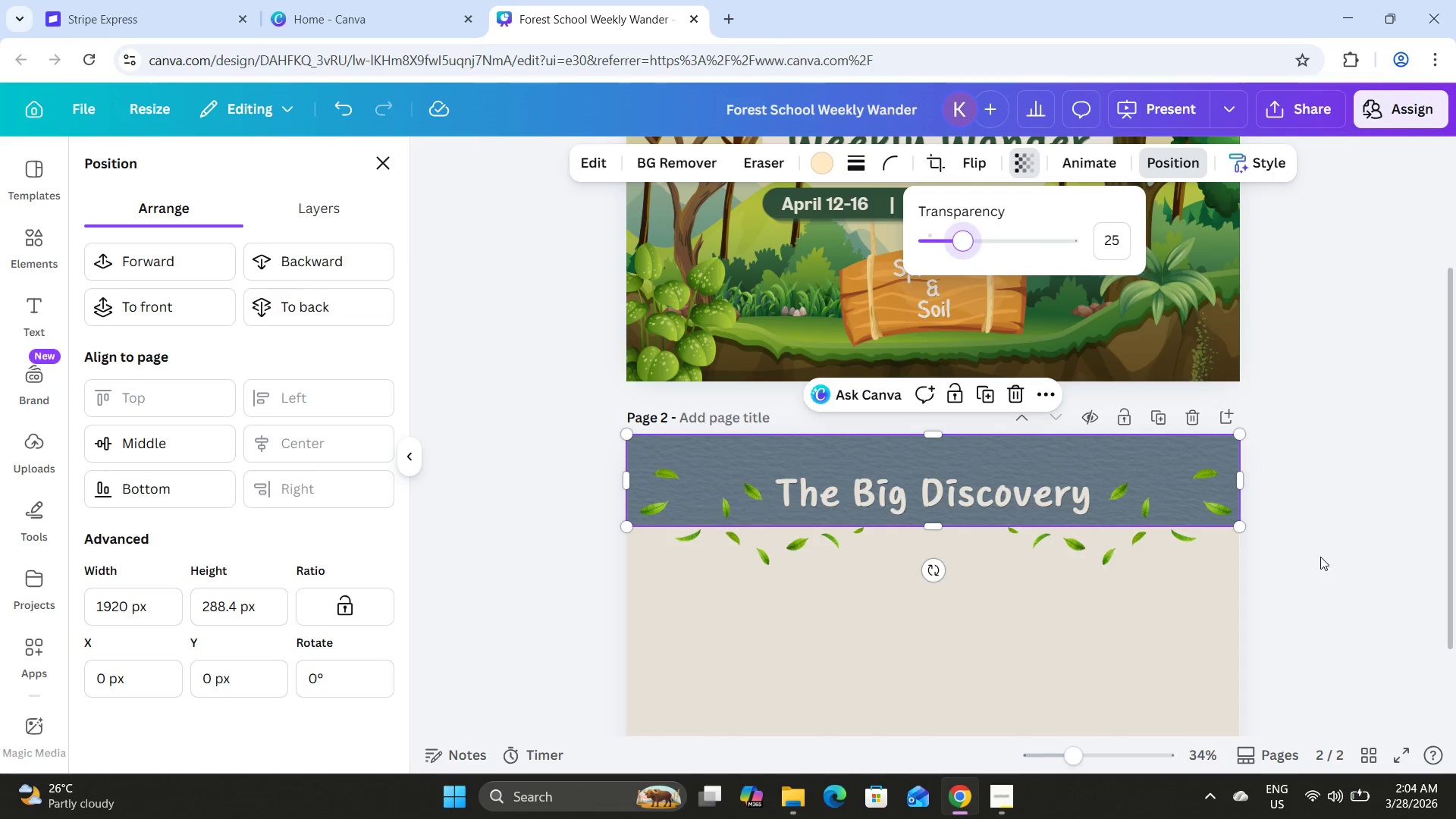 
left_click([1320, 556])
 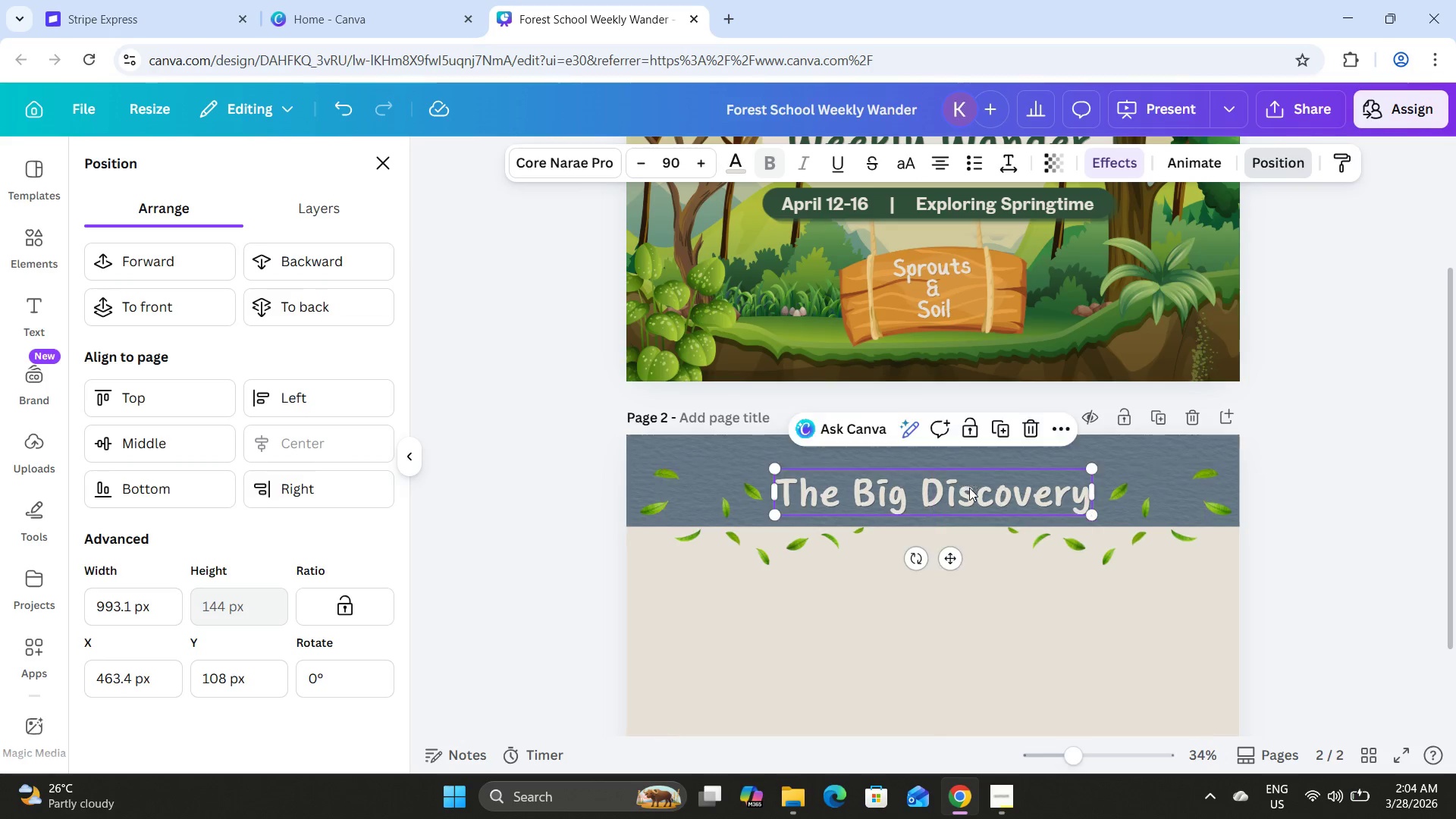 
double_click([1316, 554])
 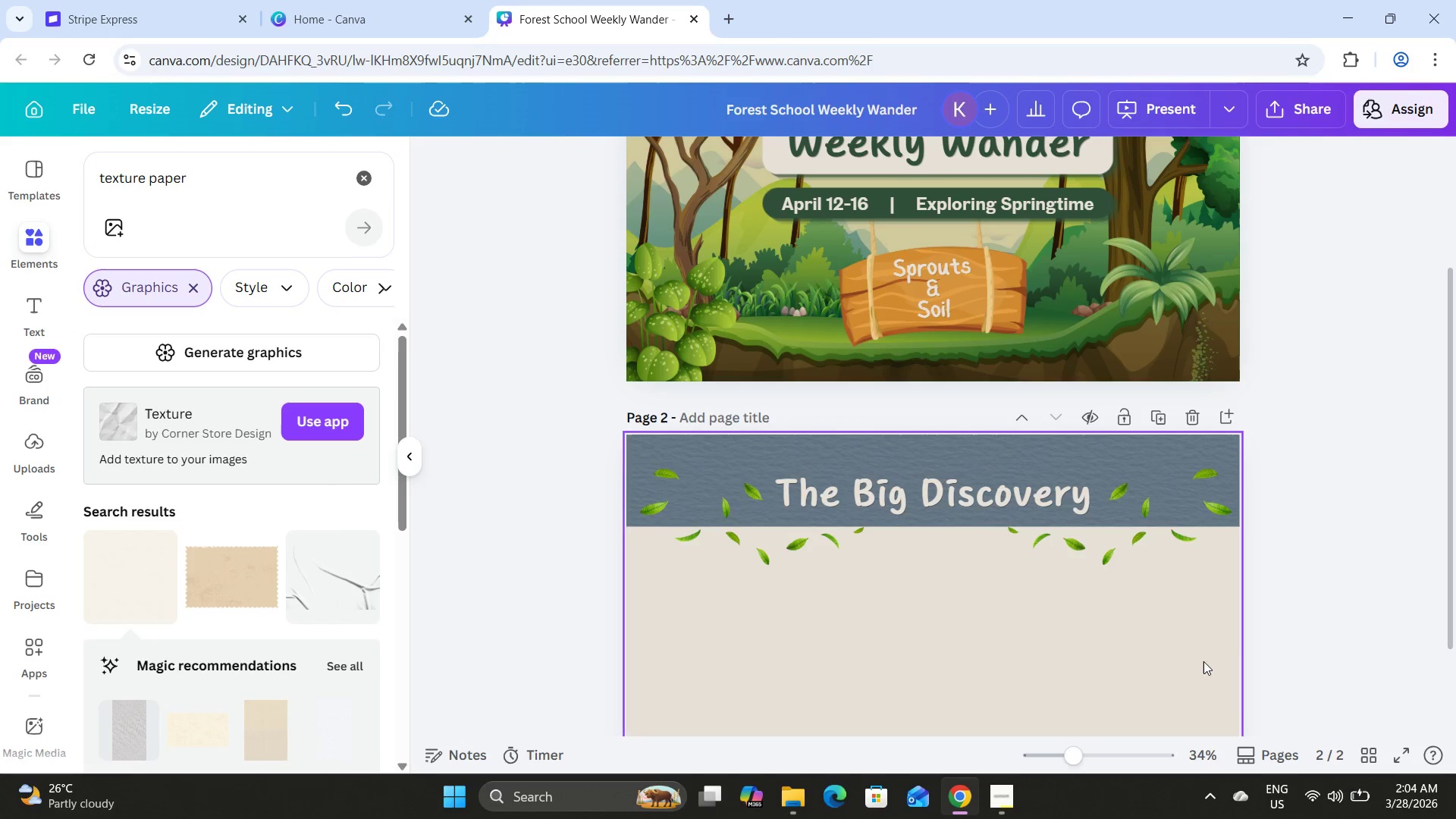 
left_click([1305, 582])
 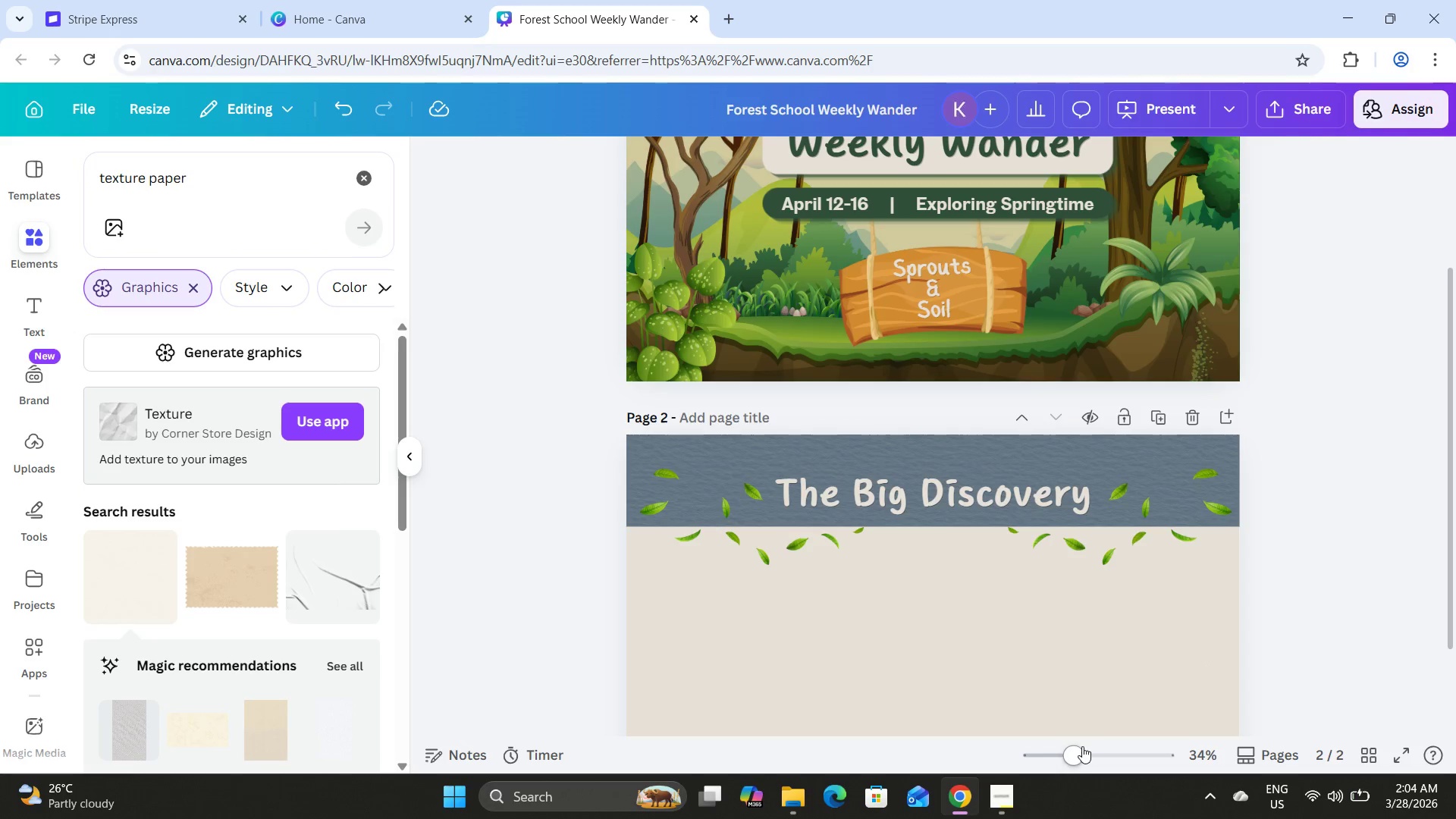 
left_click_drag(start_coordinate=[1065, 745], to_coordinate=[1069, 750])
 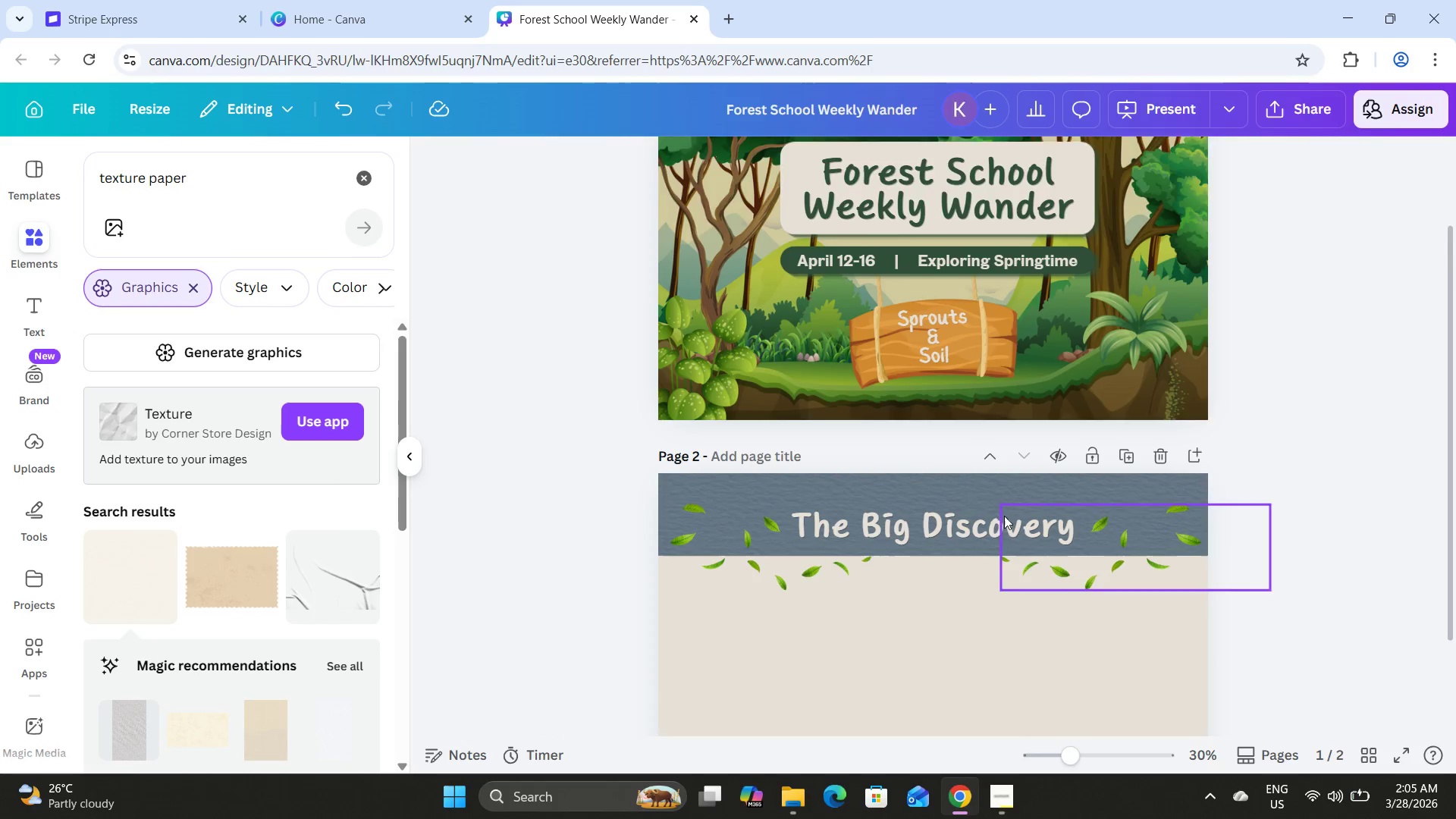 
scroll: coordinate [1004, 516], scroll_direction: down, amount: 2.0
 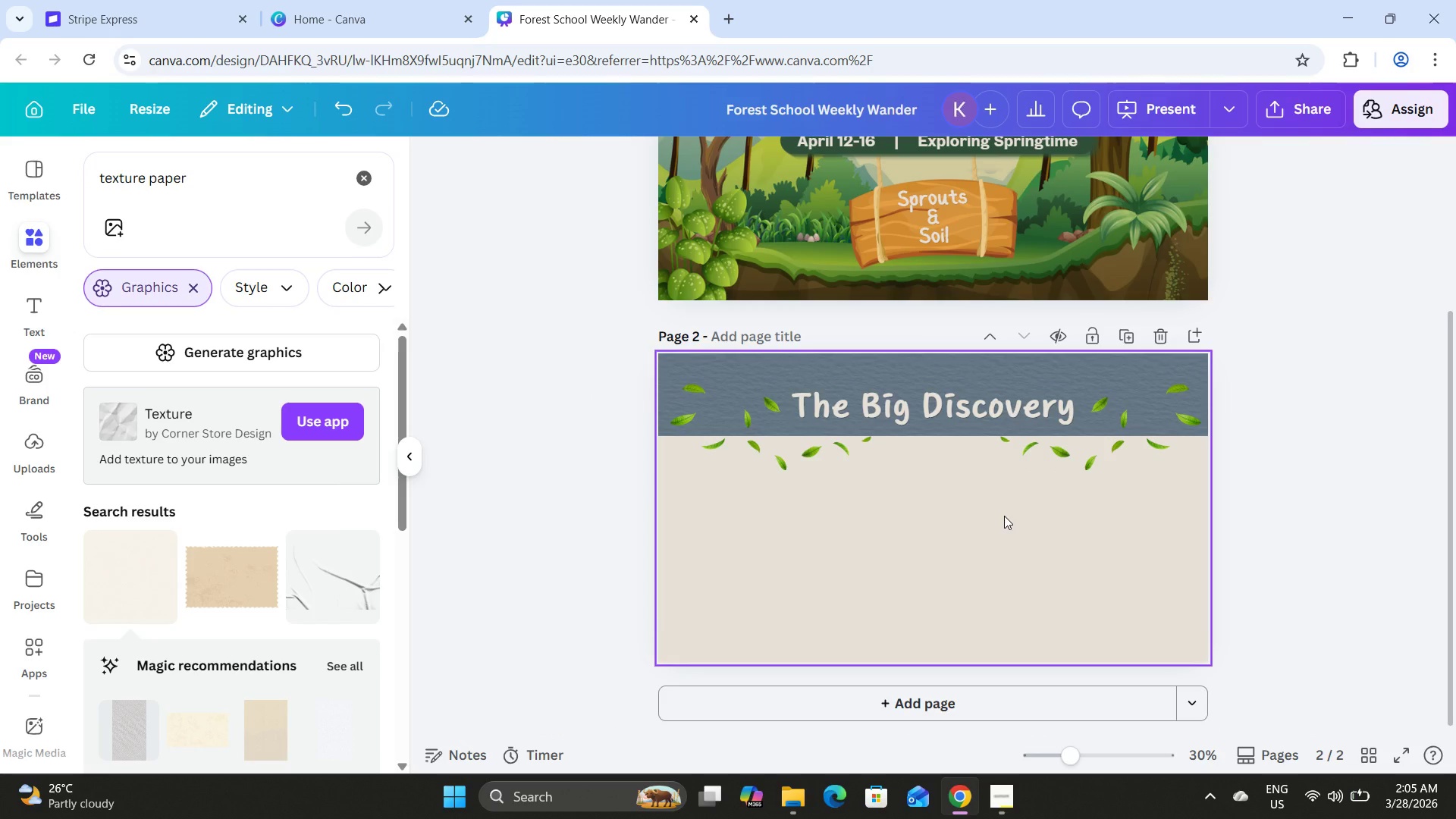 
wait(15.44)
 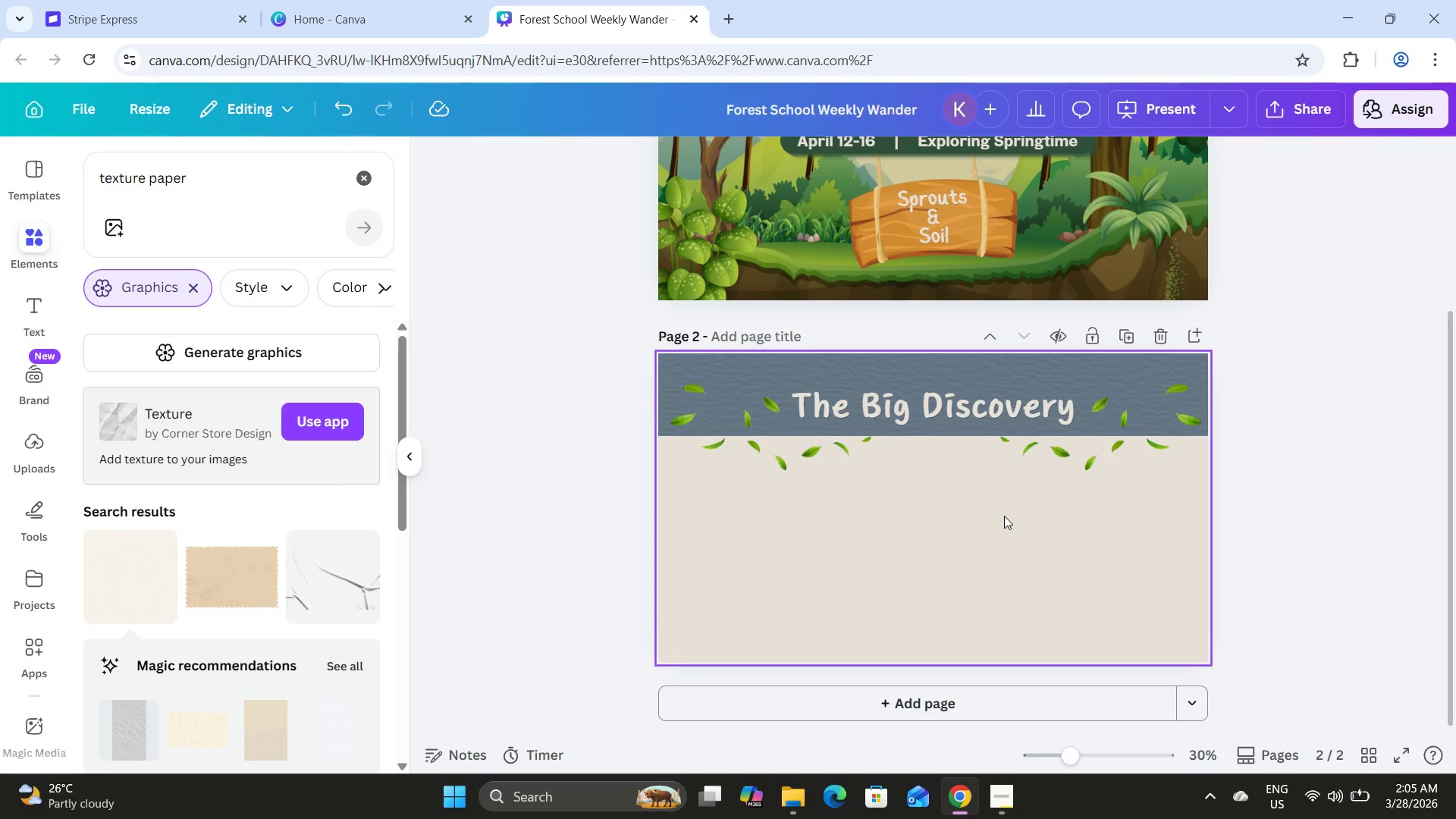 
left_click([797, 462])
 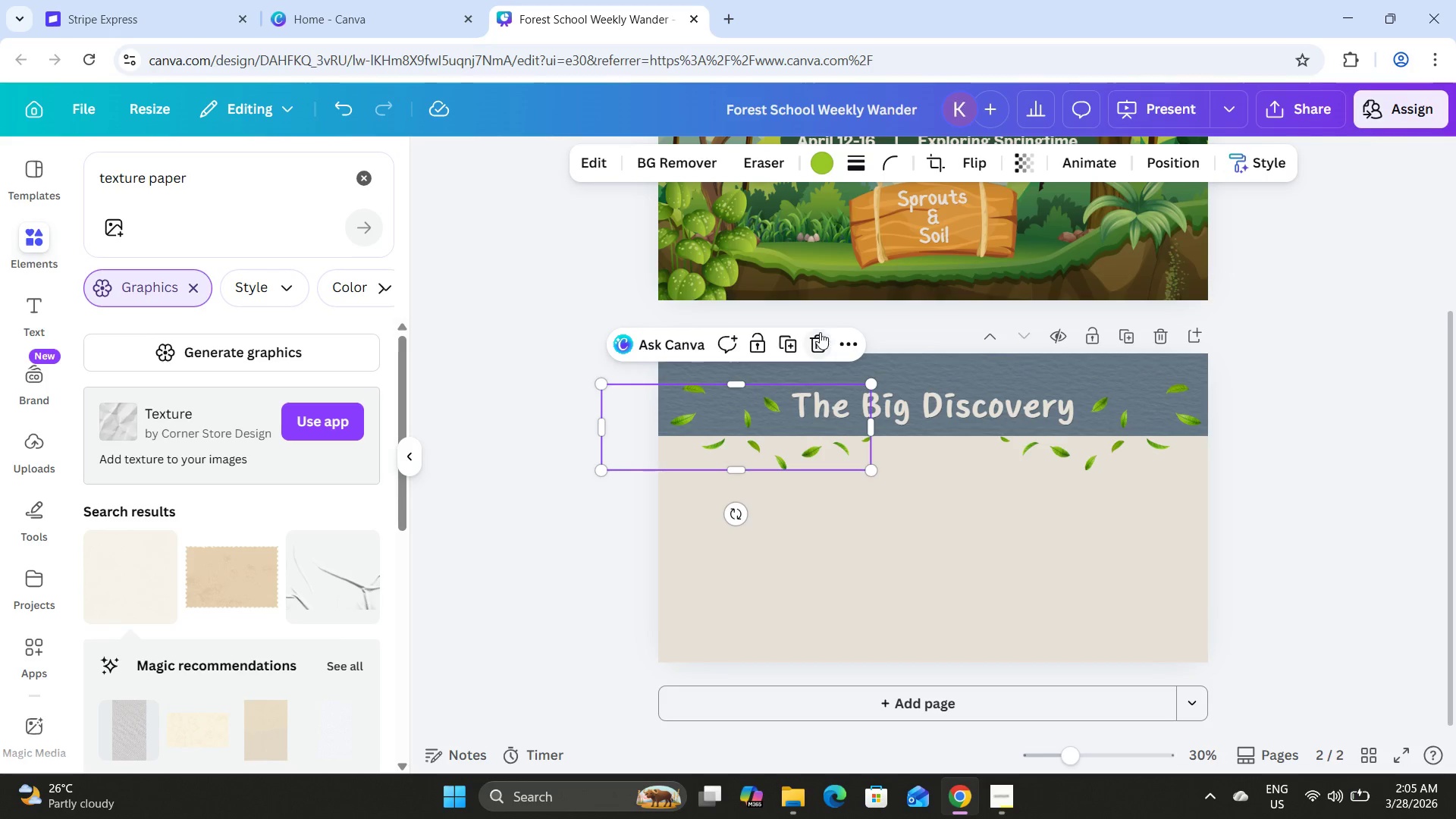 
left_click([817, 336])
 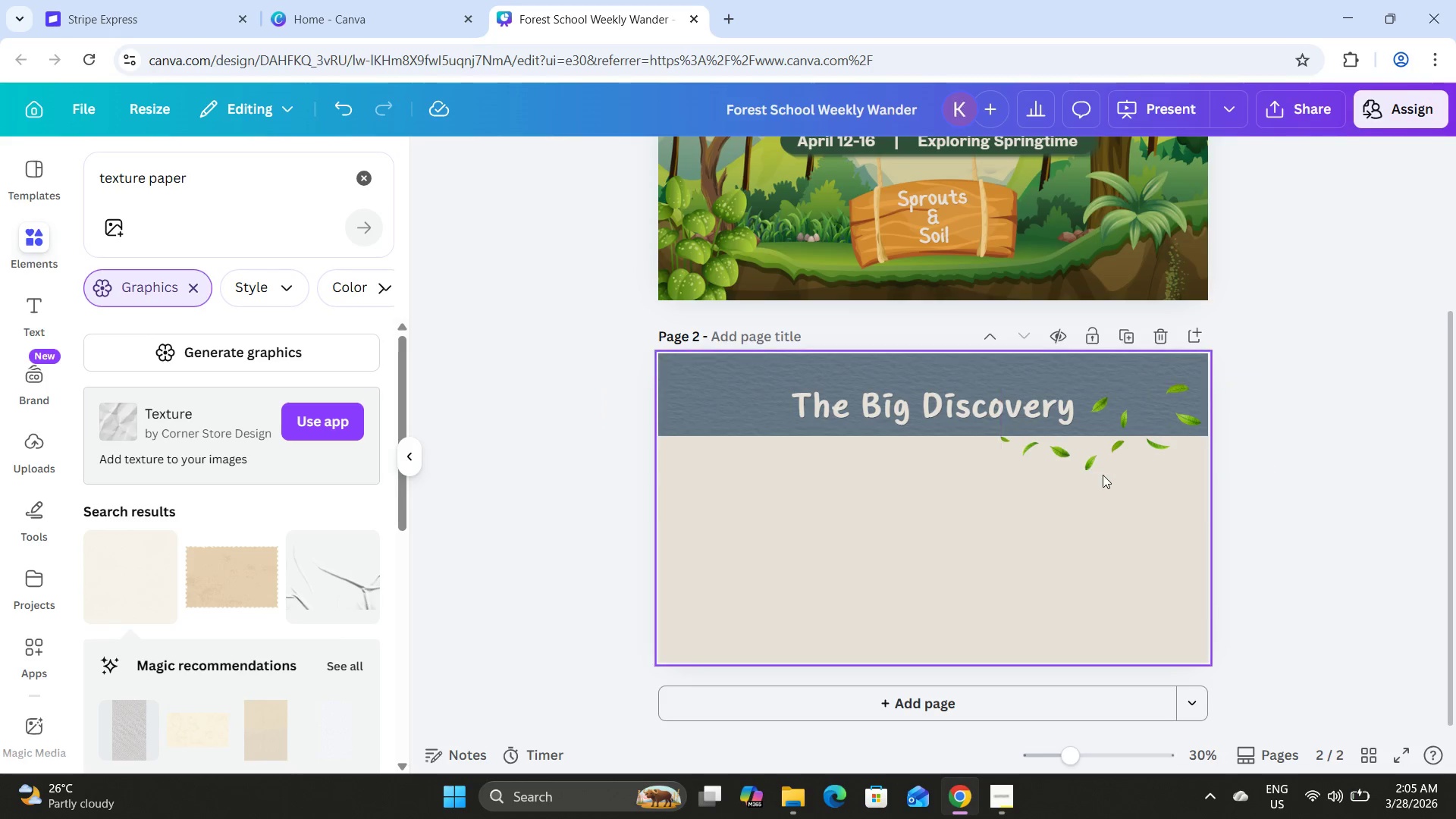 
double_click([1101, 448])
 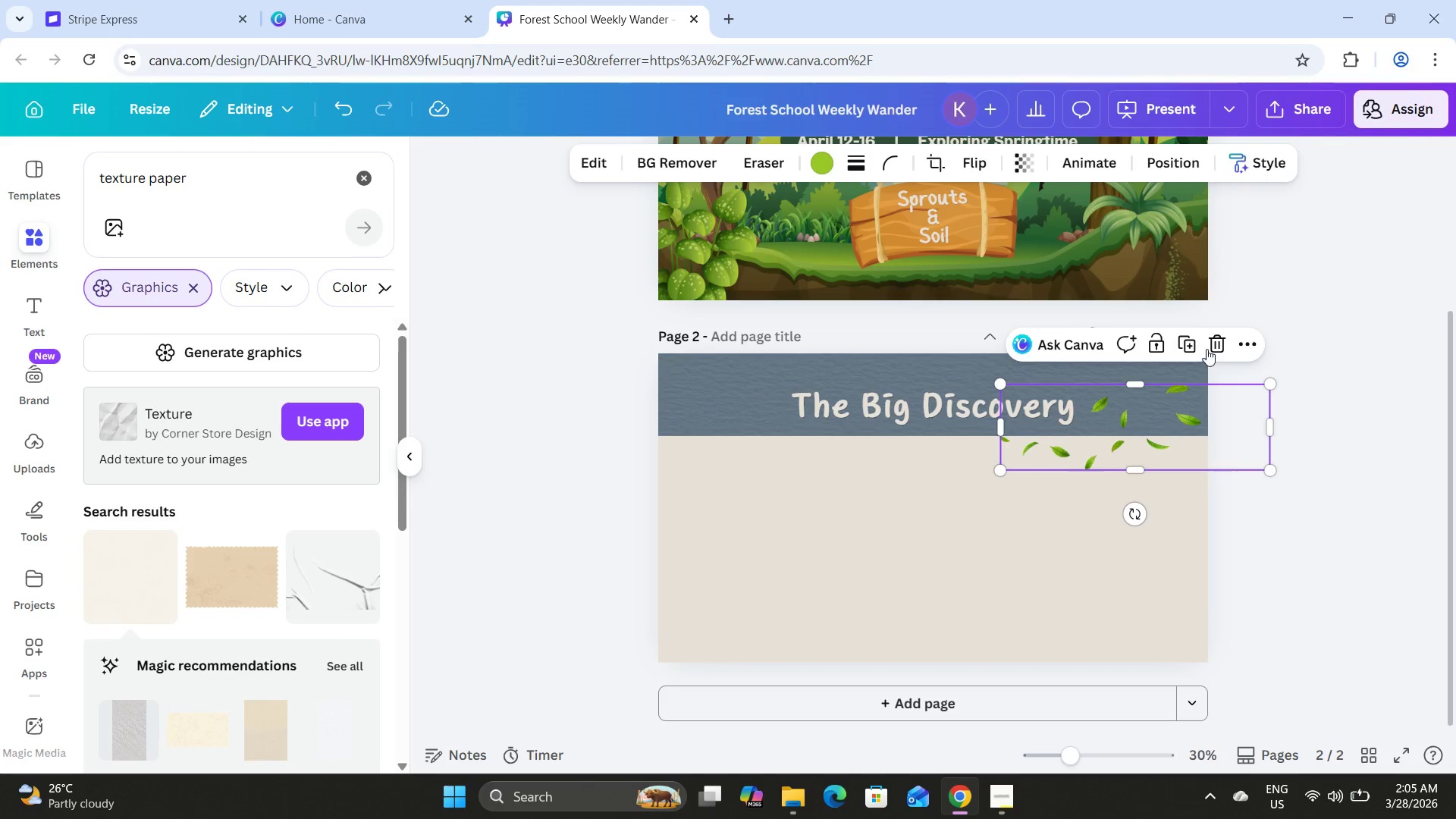 
left_click([1216, 345])
 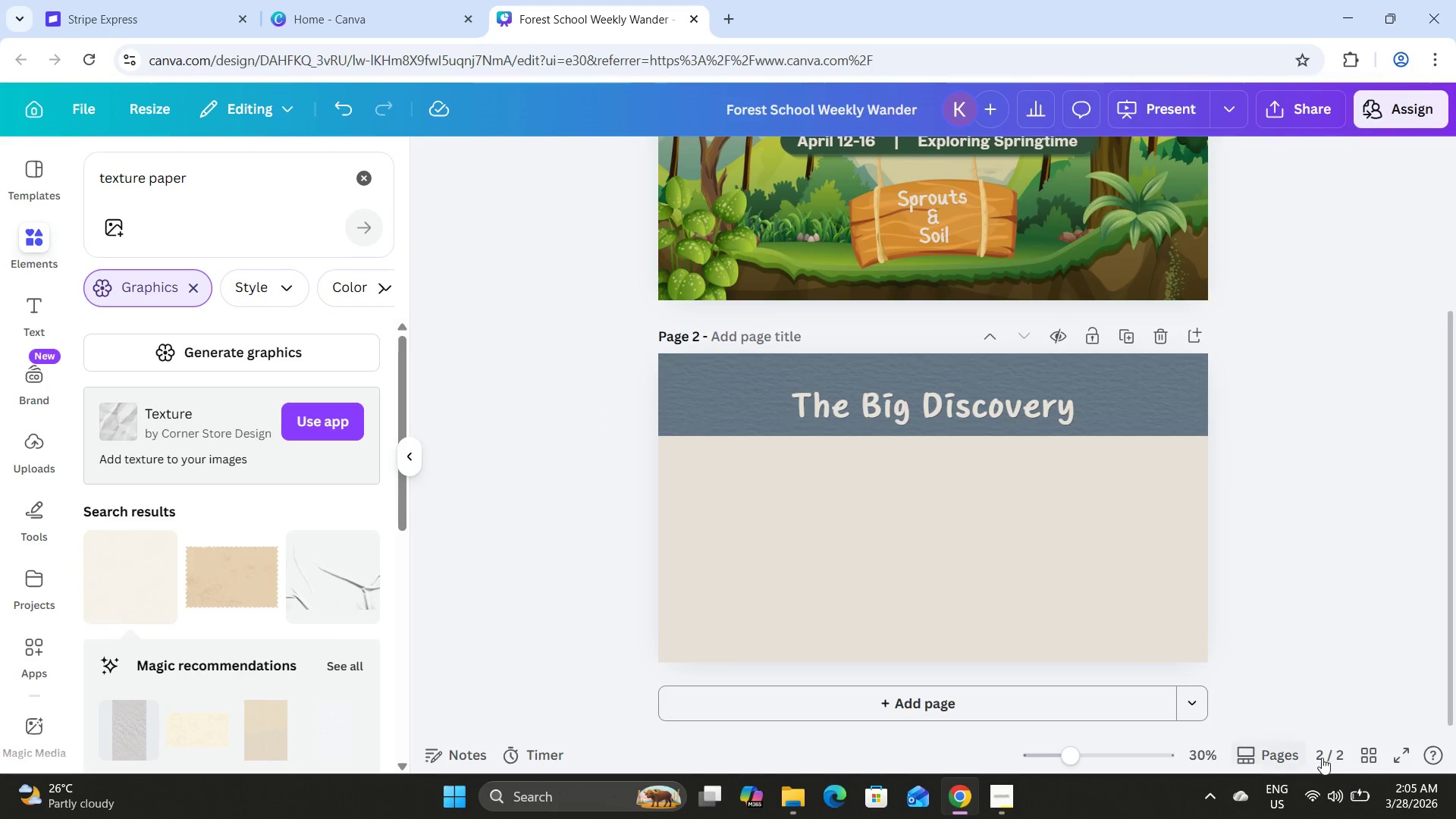 
left_click([1361, 752])
 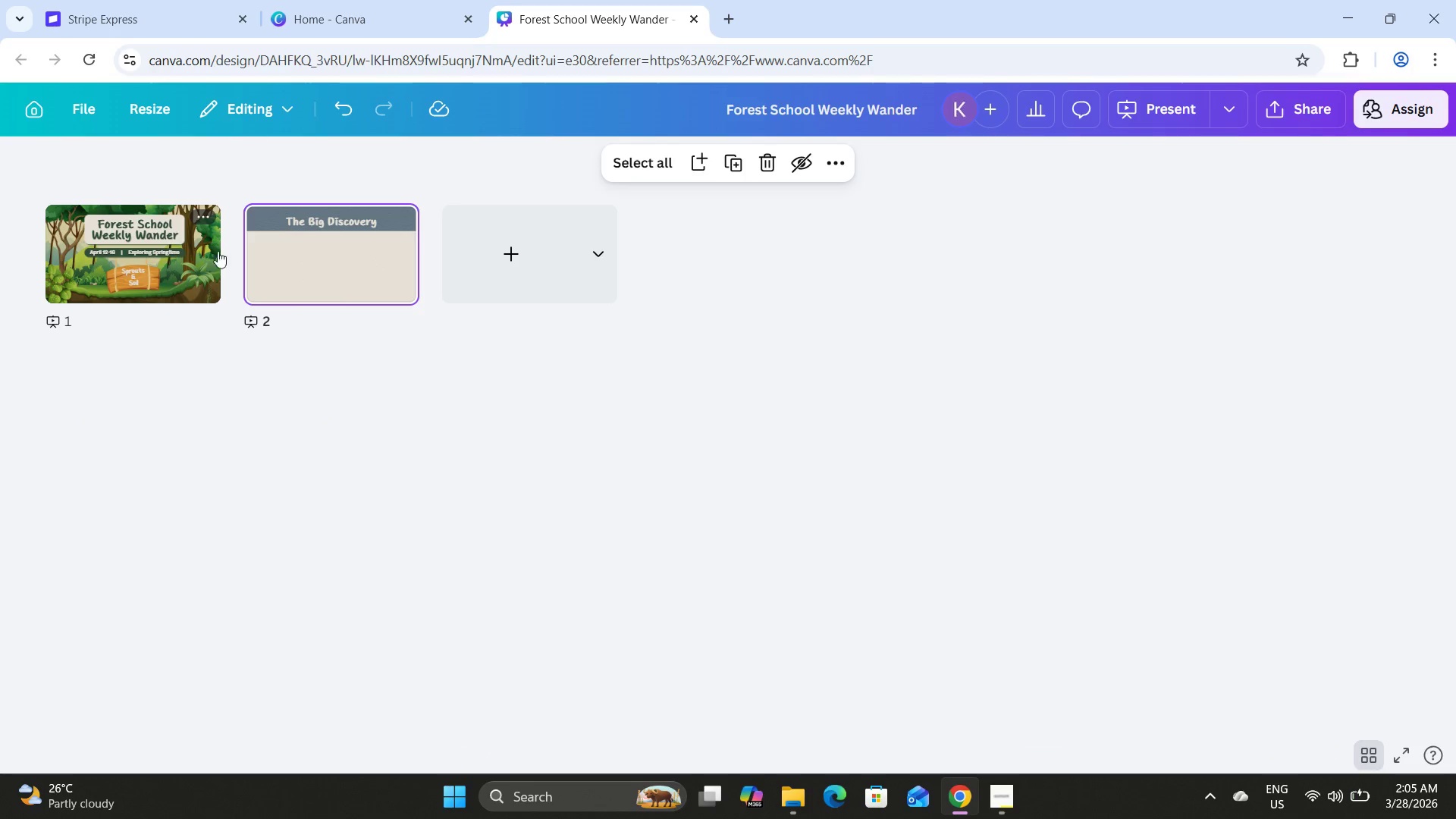 
double_click([331, 257])
 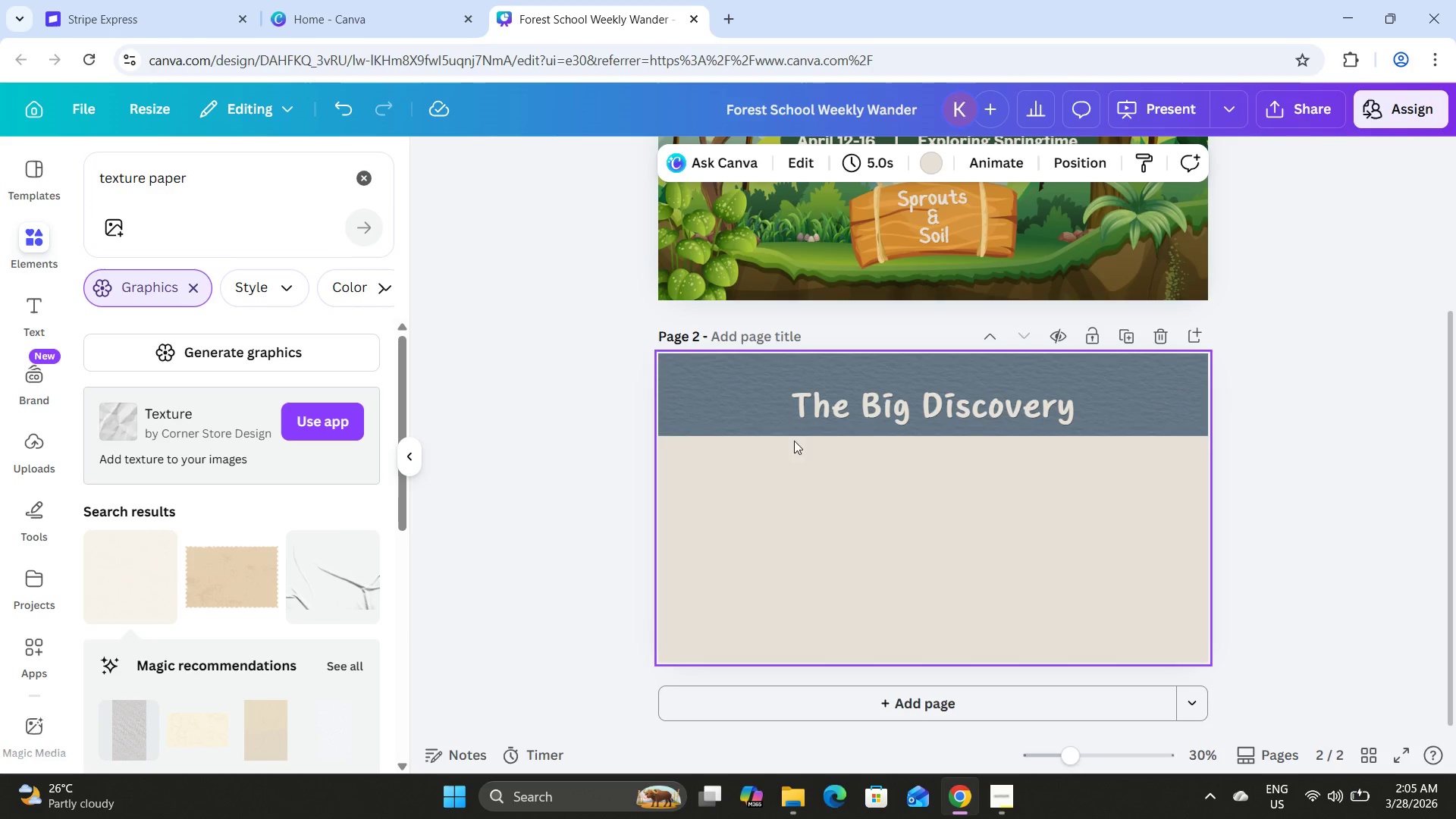 
scroll: coordinate [314, 253], scroll_direction: up, amount: 3.0
 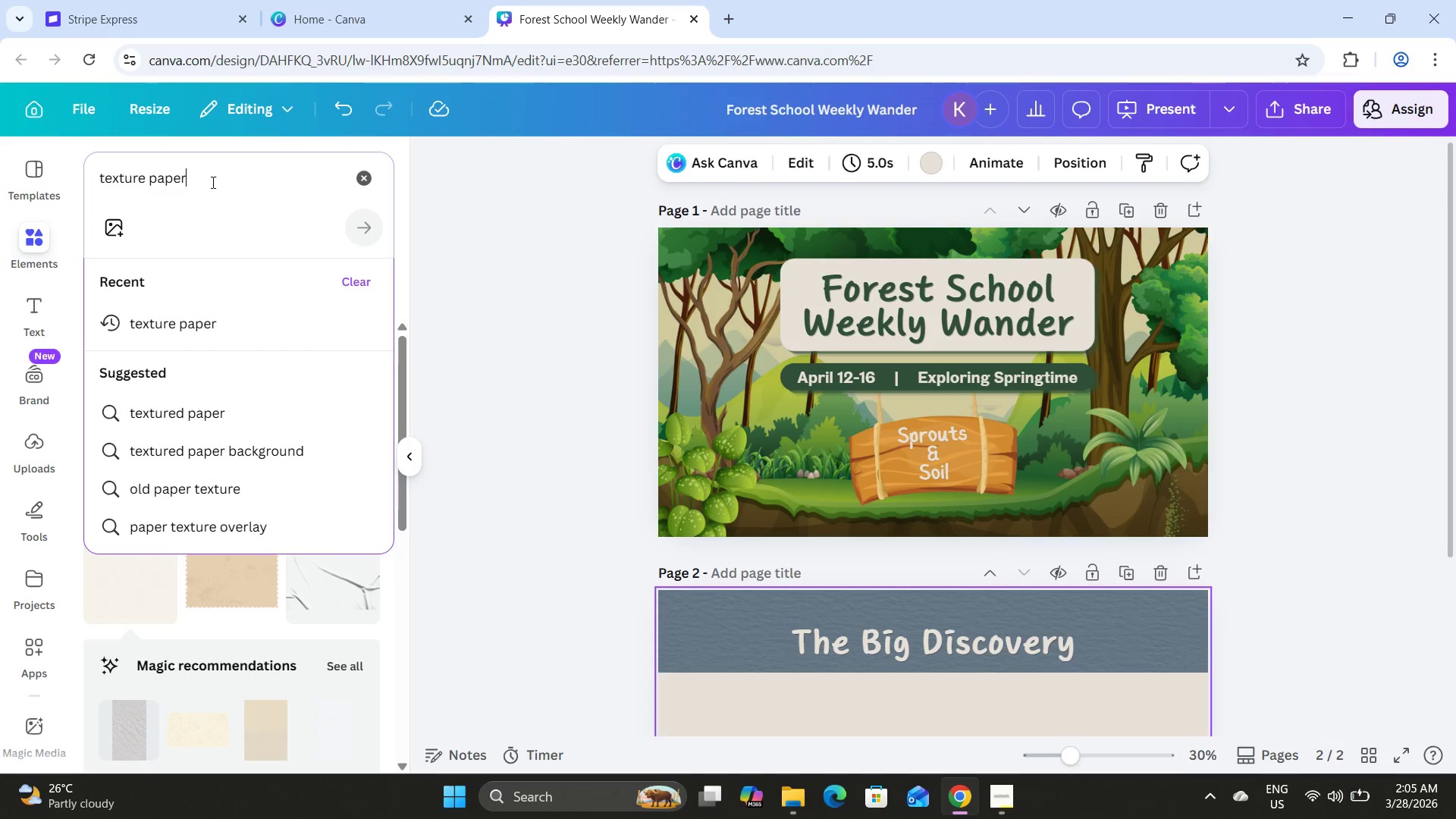 
left_click_drag(start_coordinate=[267, 190], to_coordinate=[90, 178])
 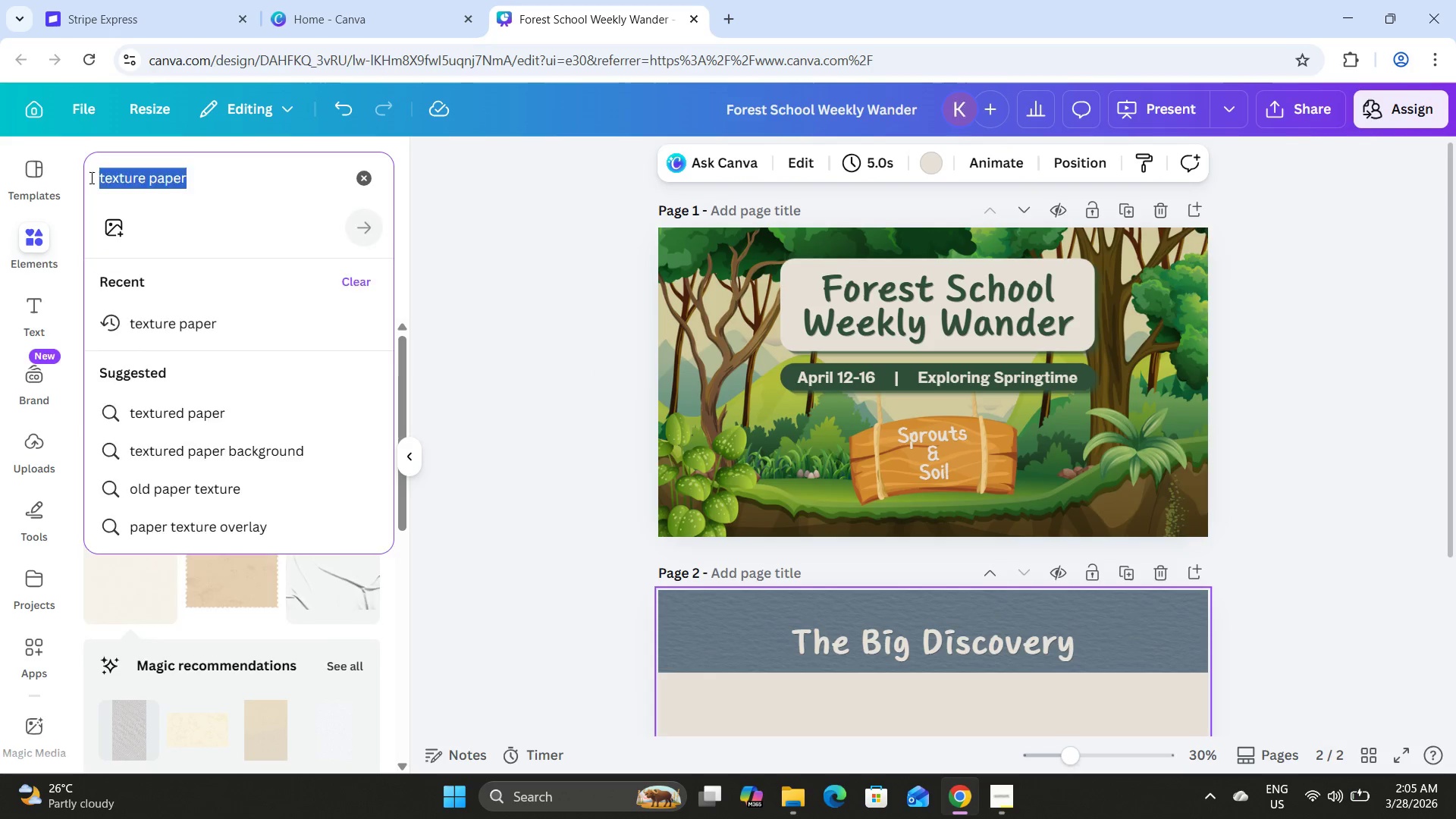 
type(leaves)
 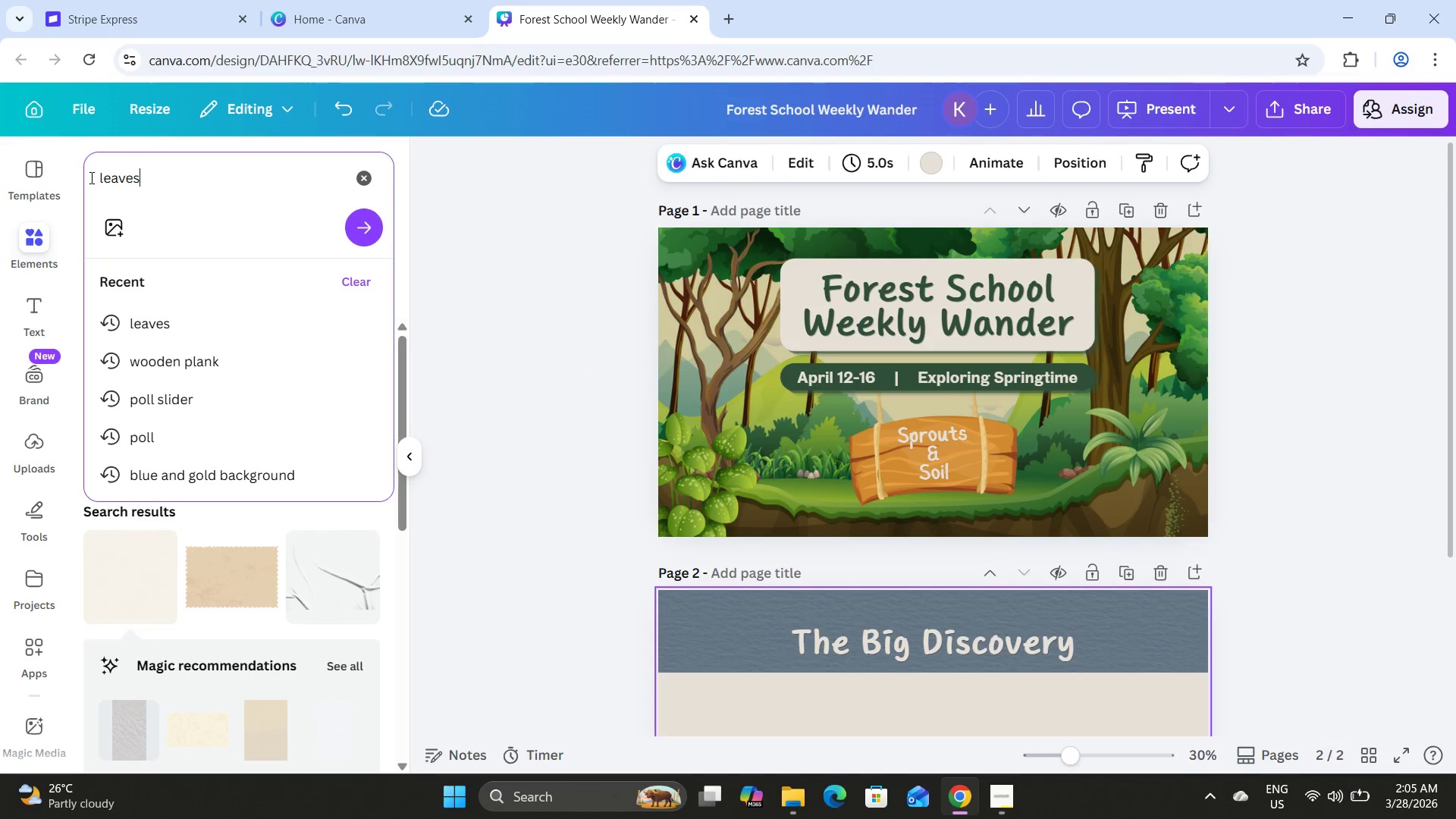 
key(Enter)
 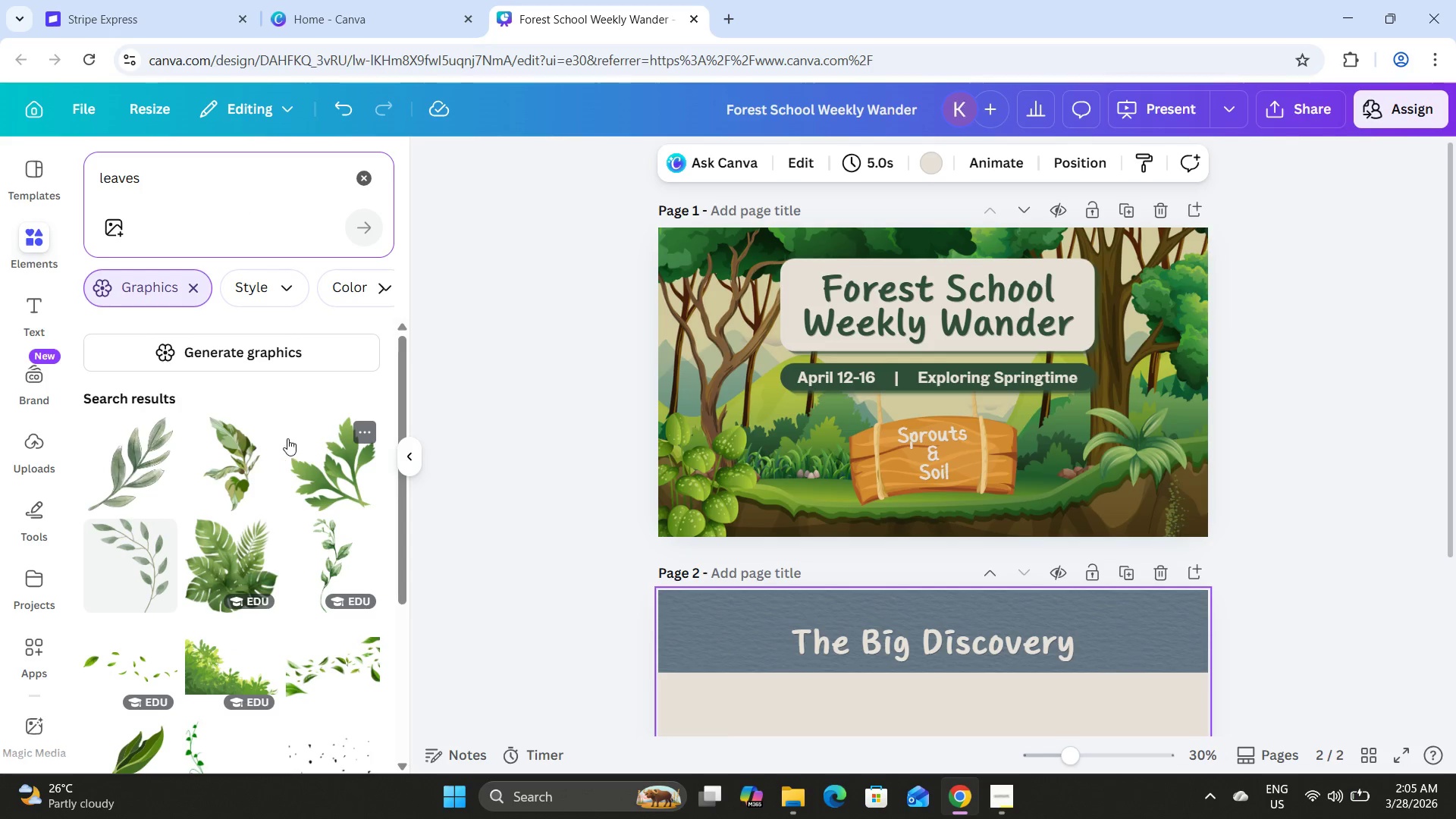 
scroll: coordinate [228, 438], scroll_direction: down, amount: 7.0
 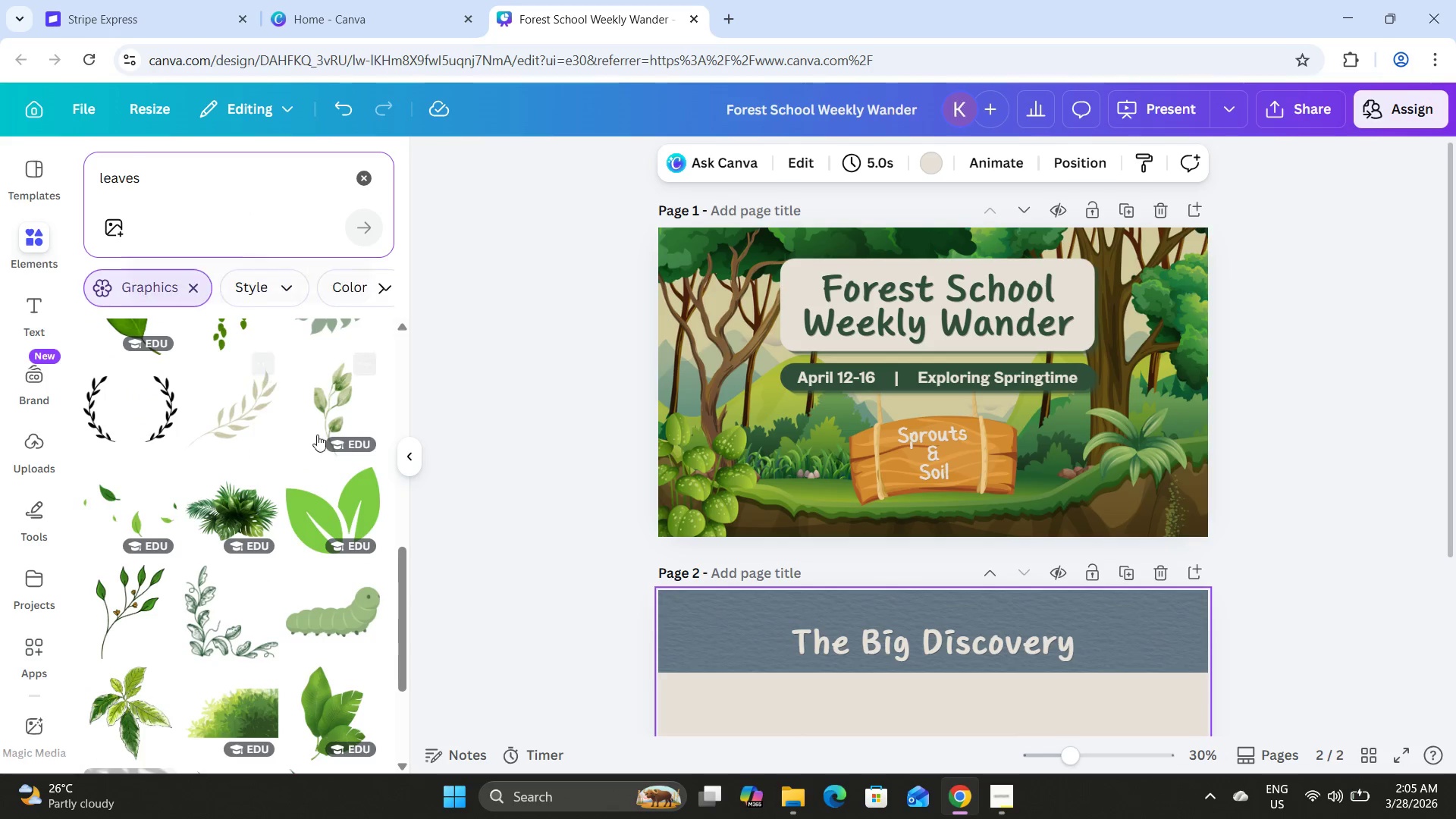 
left_click([331, 417])
 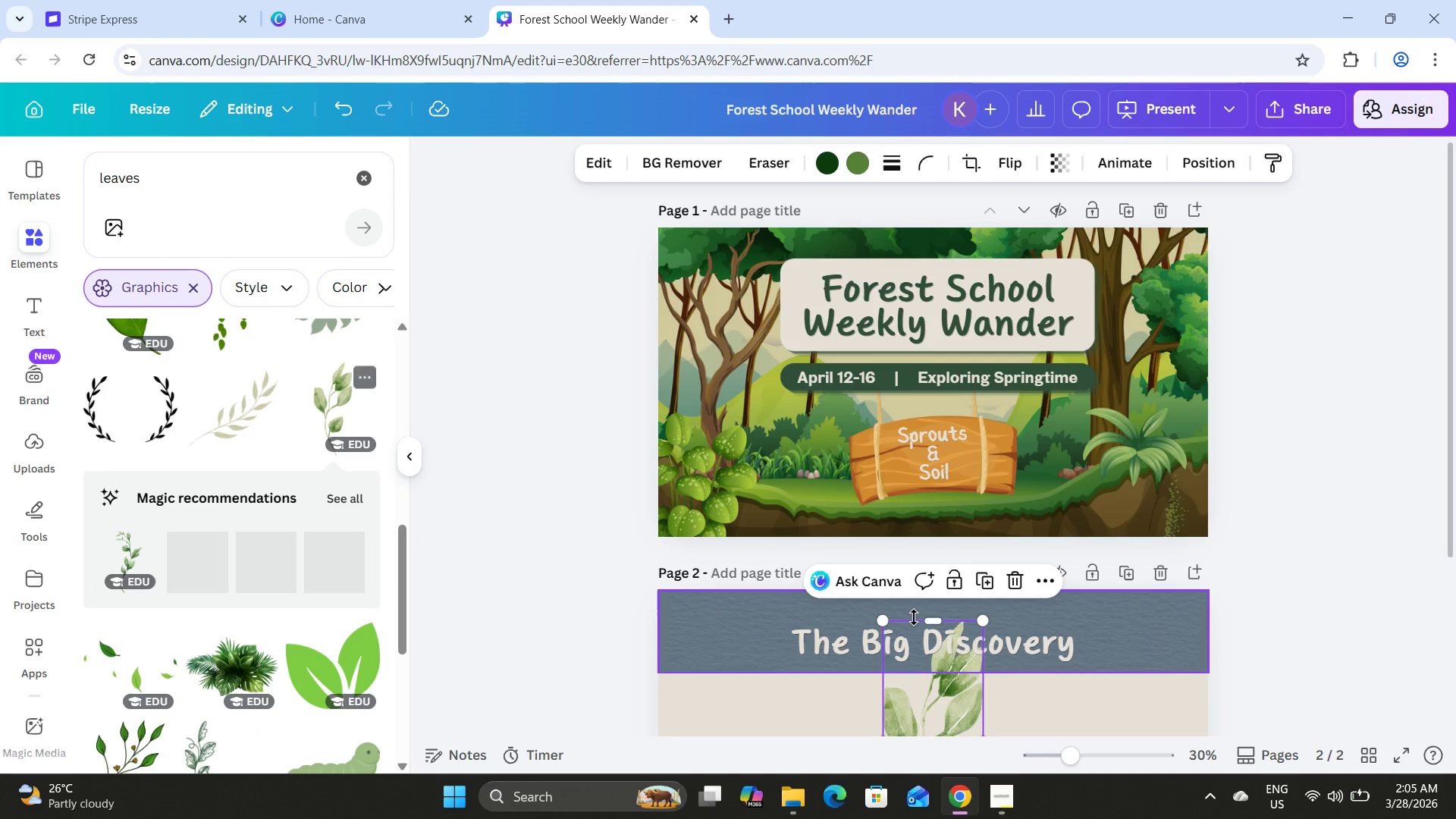 
scroll: coordinate [1043, 585], scroll_direction: down, amount: 2.0
 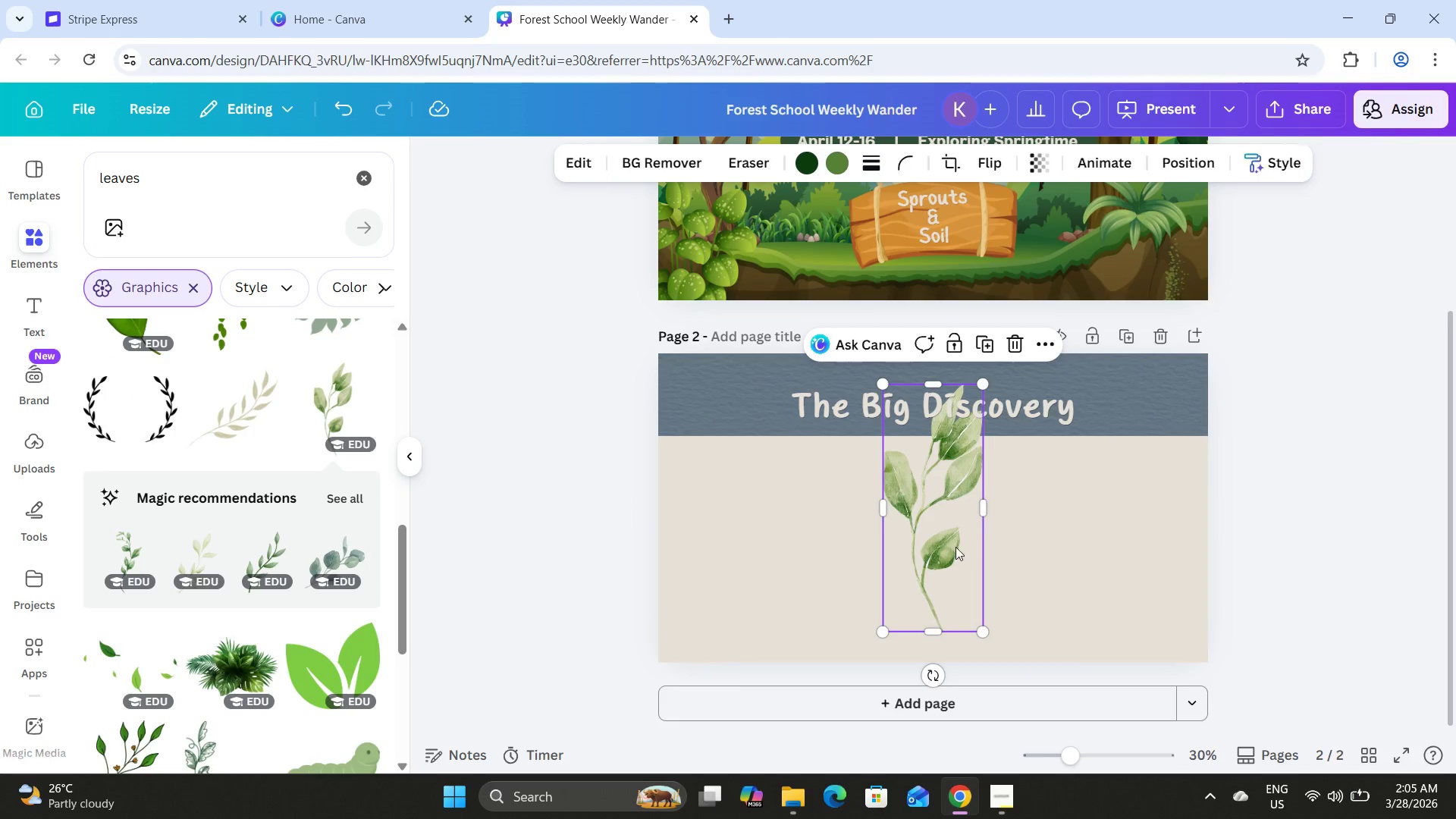 
left_click_drag(start_coordinate=[950, 545], to_coordinate=[836, 517])
 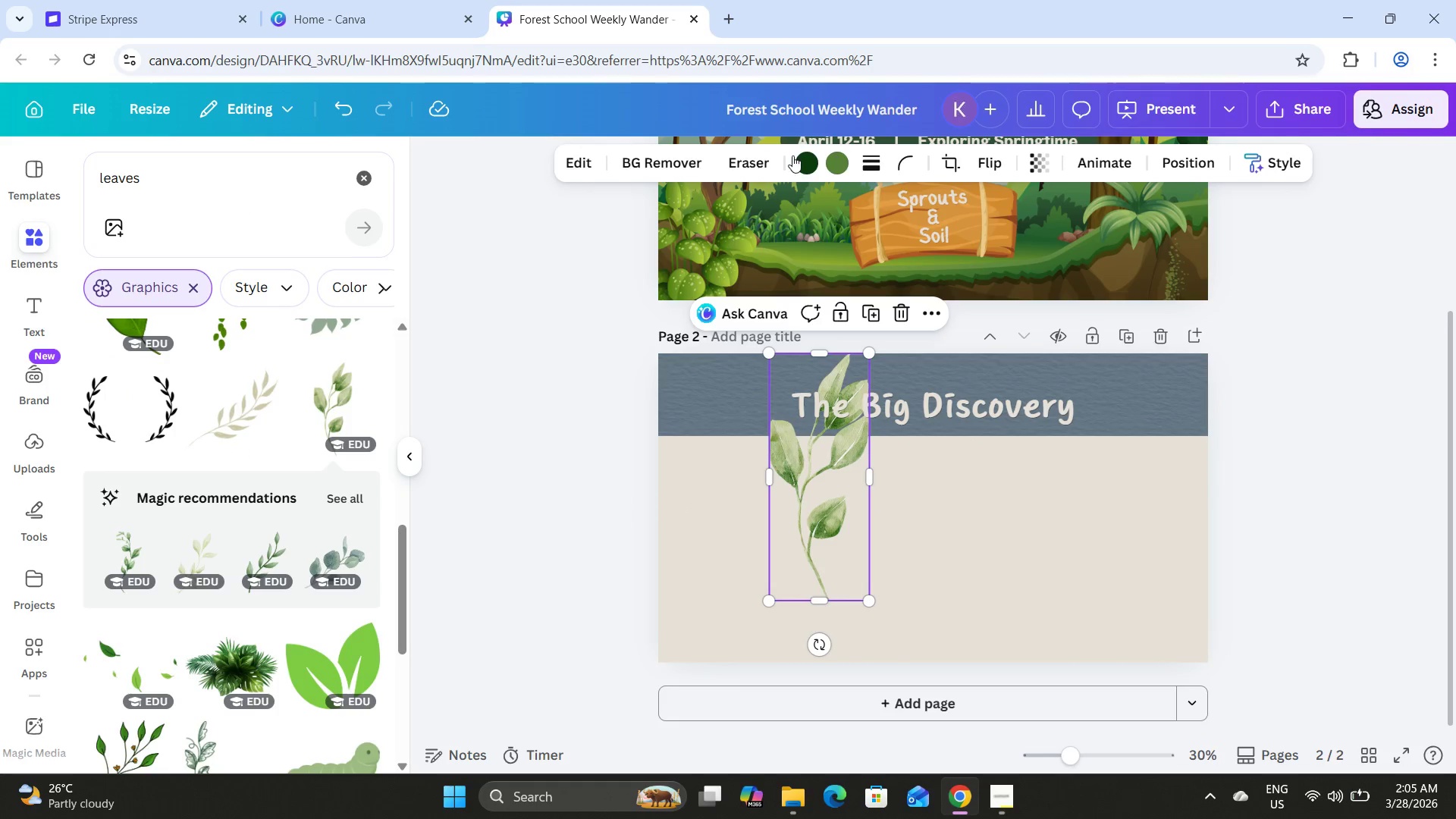 
left_click([805, 159])
 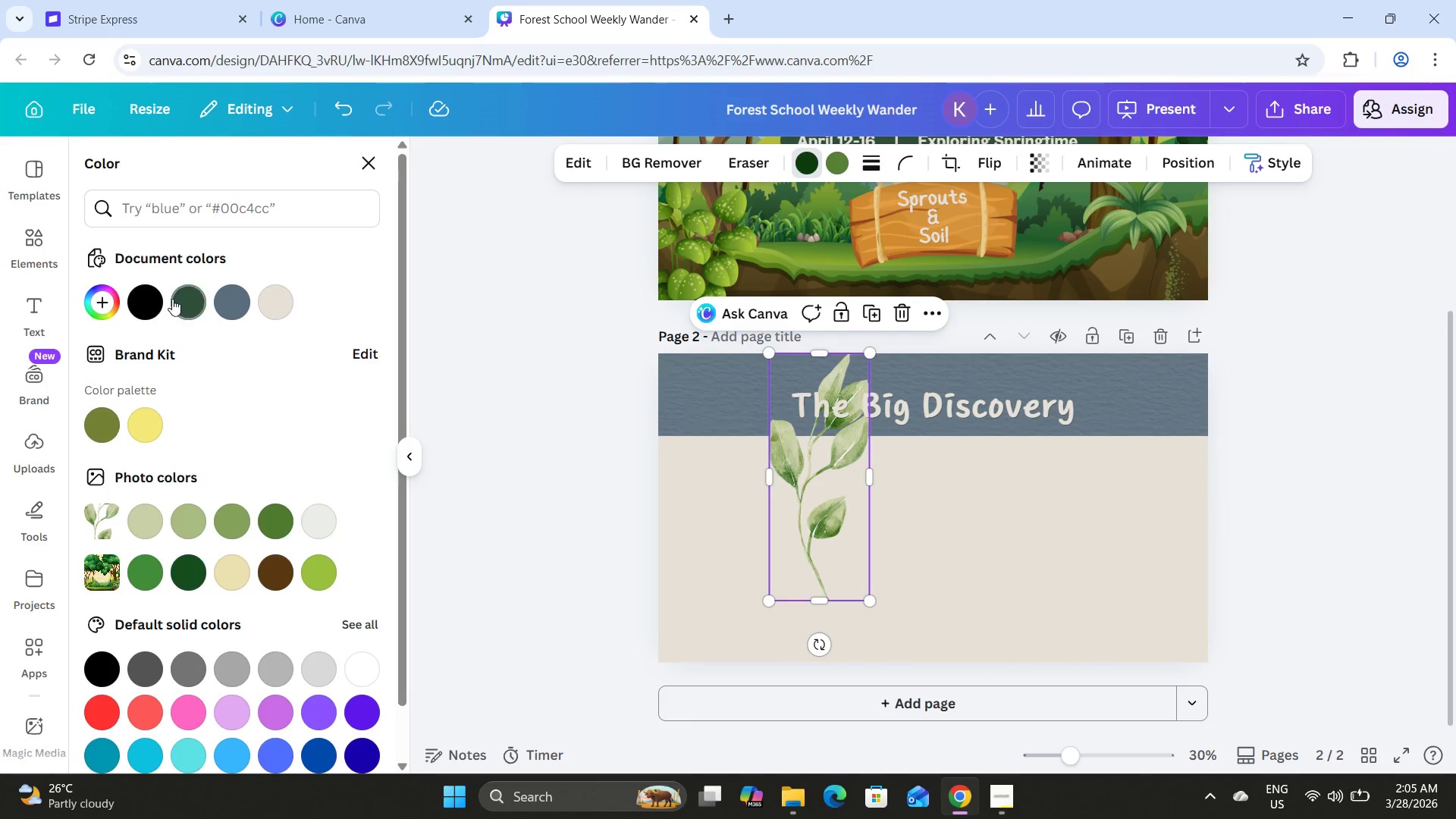 
left_click([180, 302])
 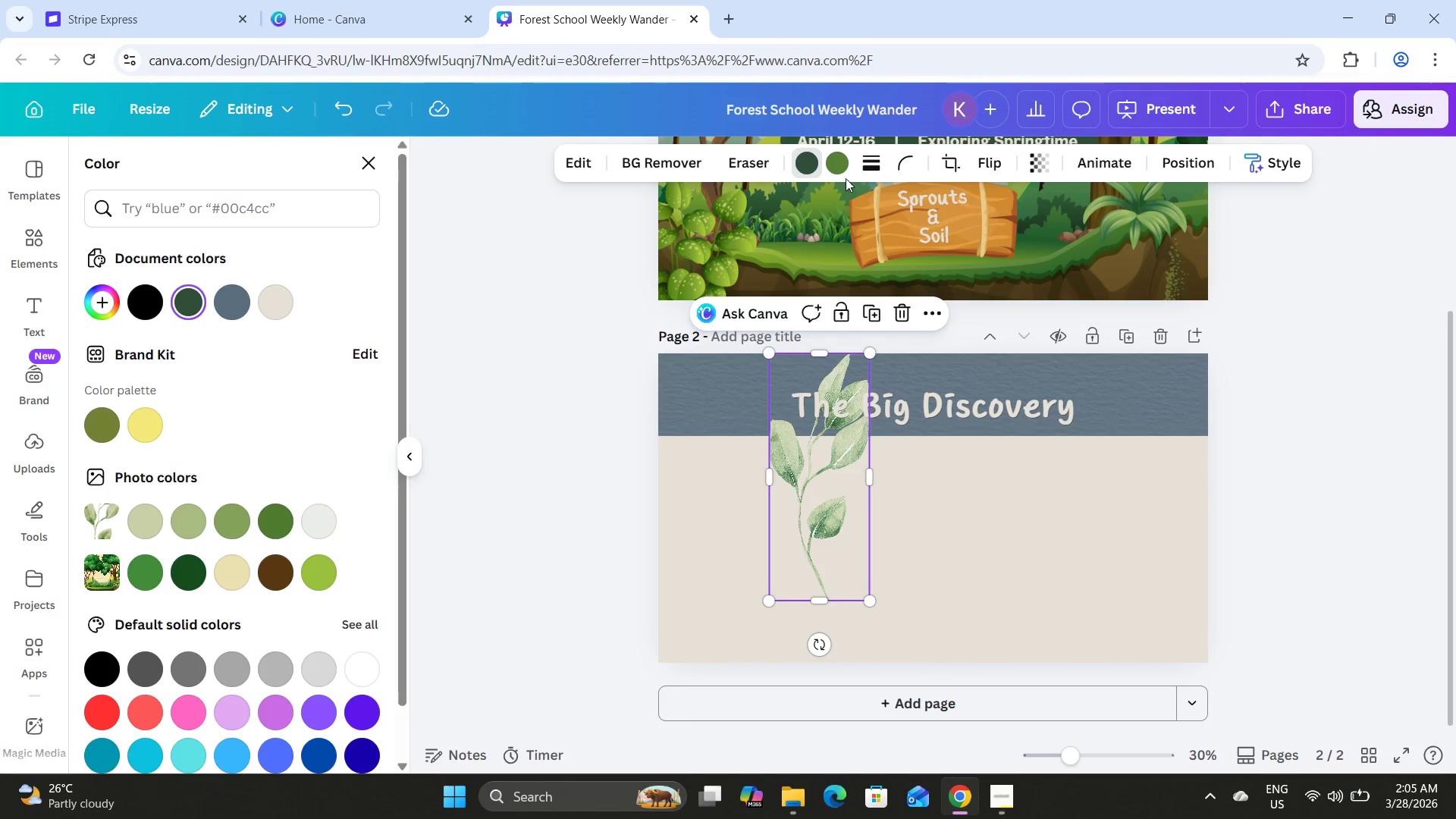 
left_click([842, 164])
 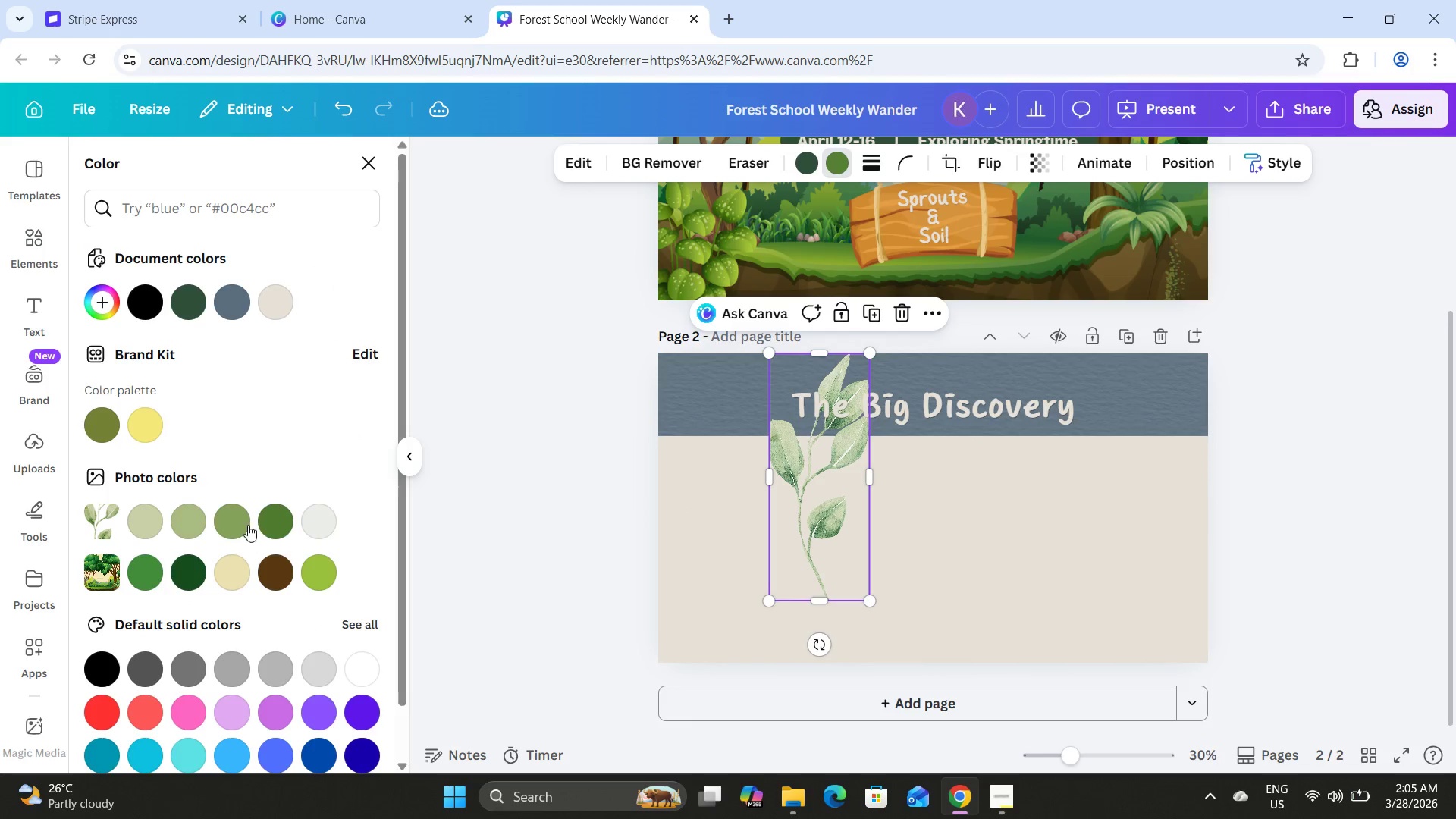 
left_click([268, 517])
 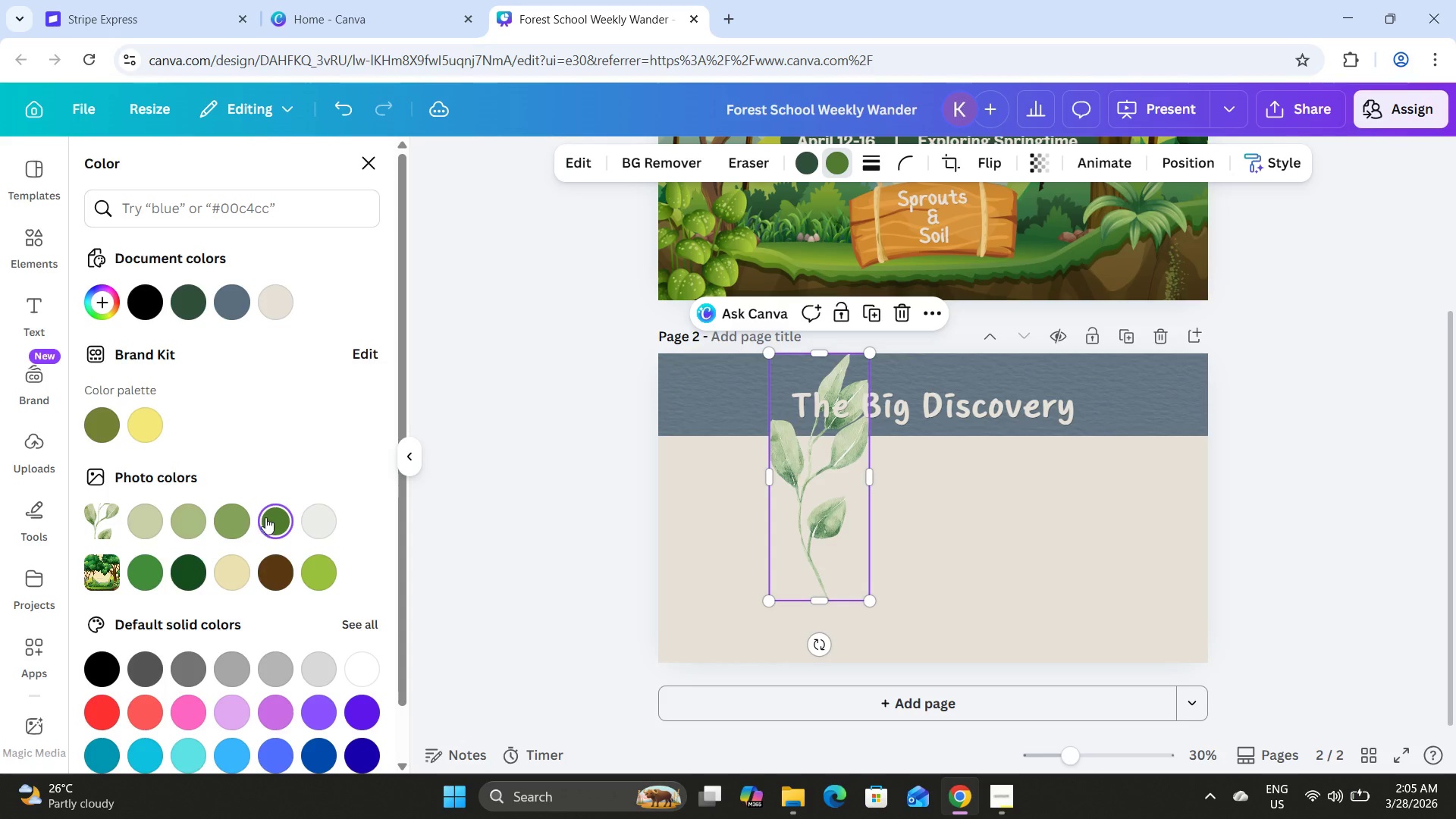 
left_click([249, 519])
 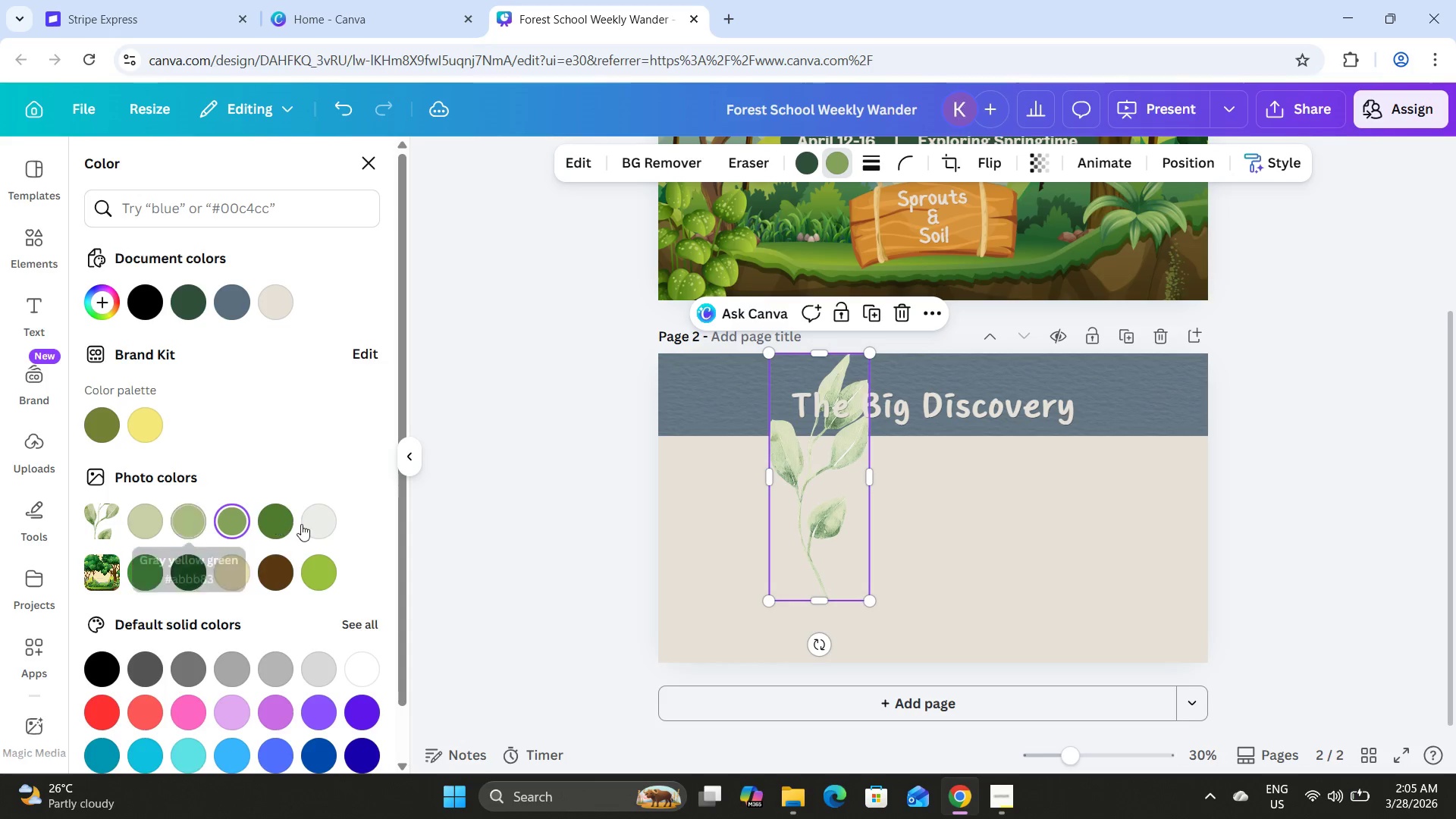 
left_click([287, 520])
 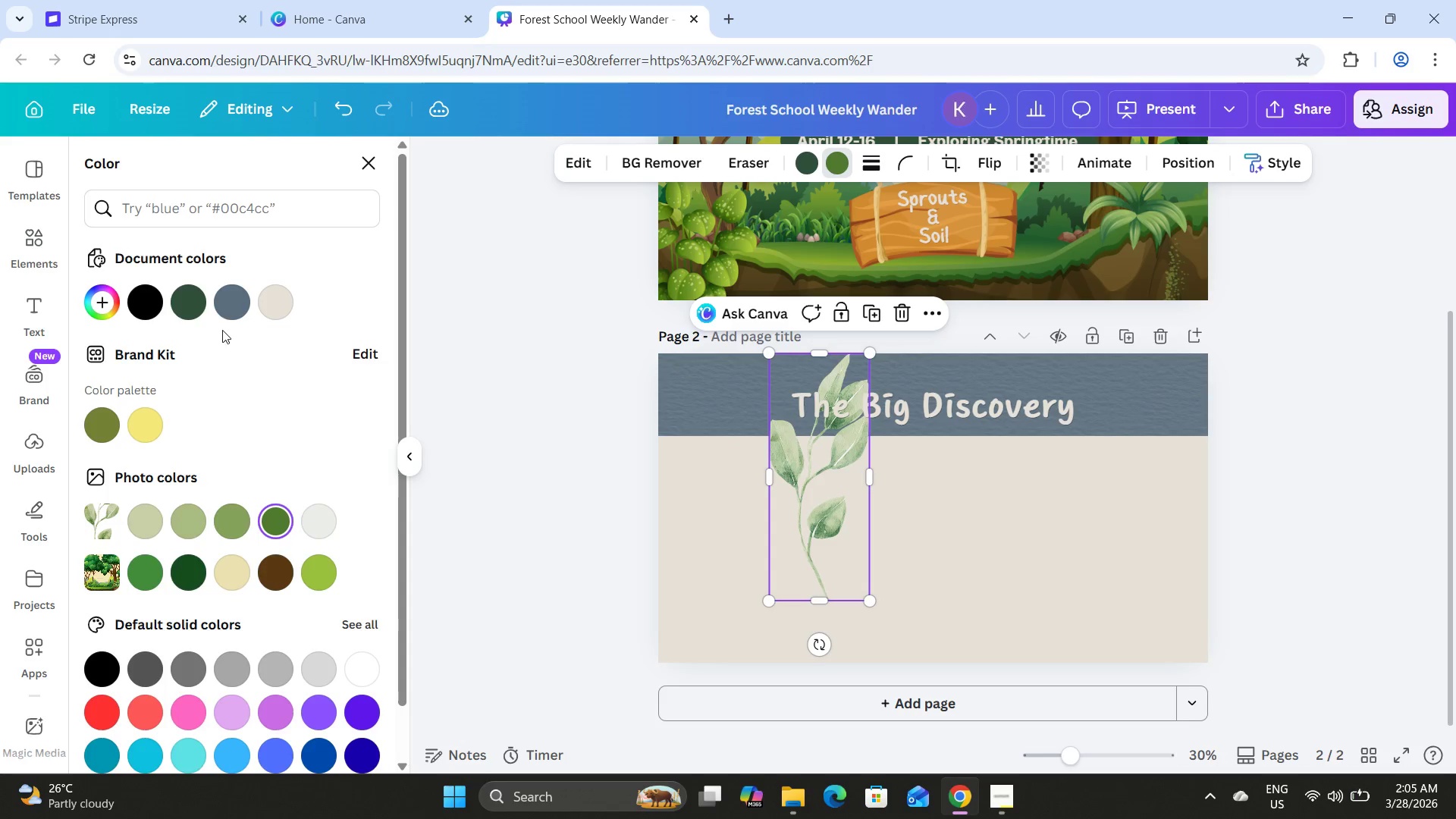 
left_click([195, 302])
 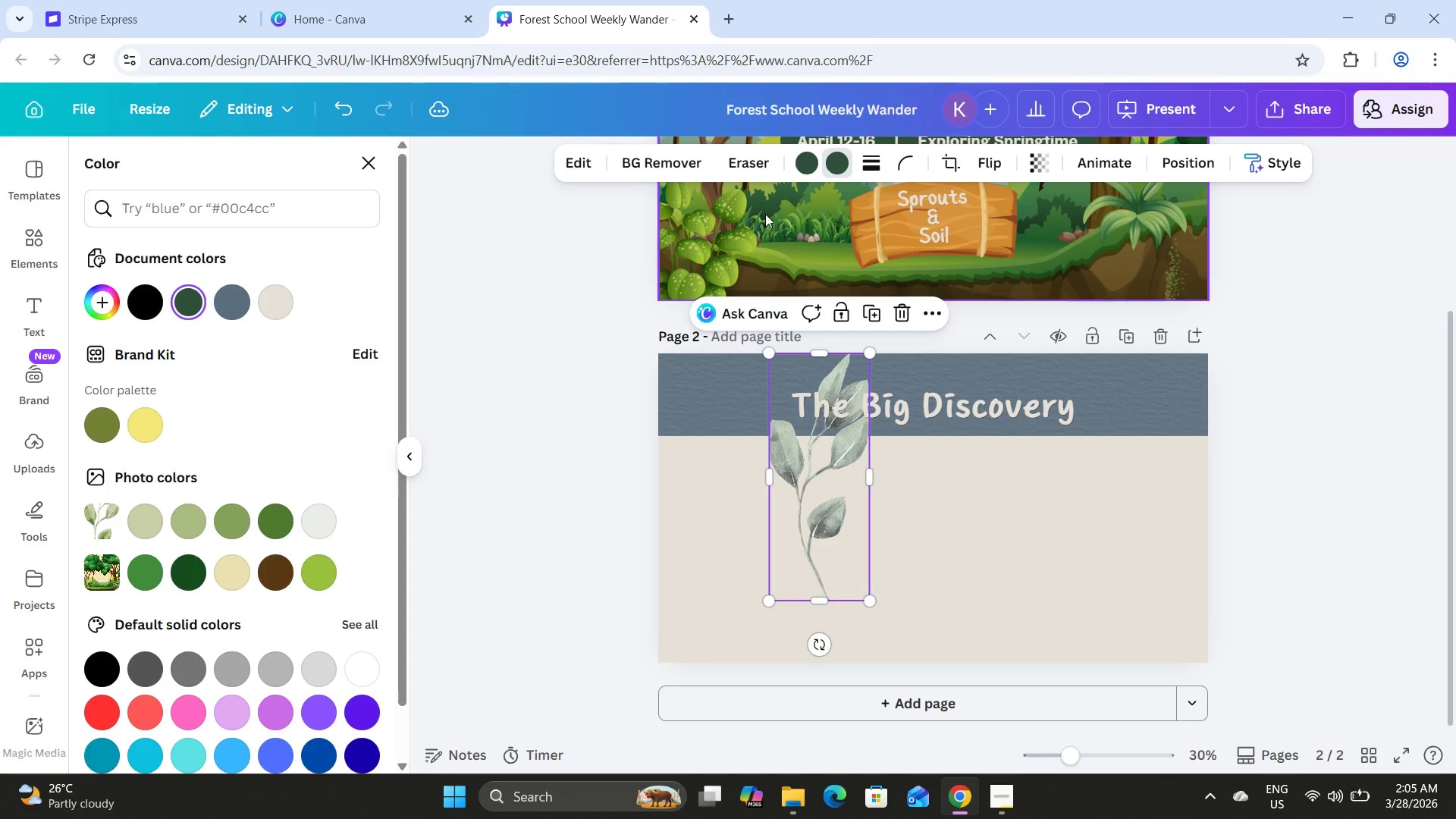 
key(Control+Z)
 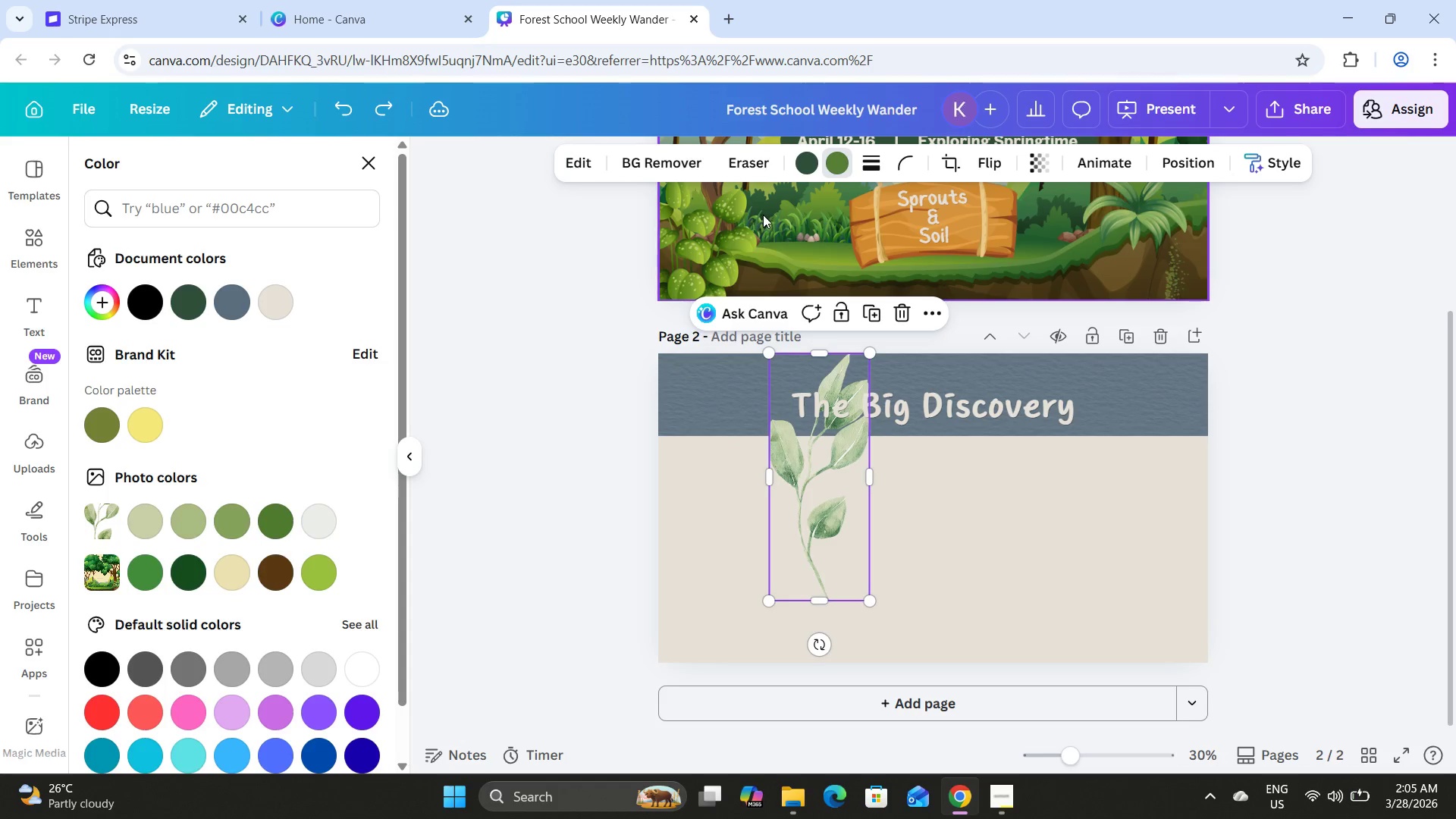 
key(Control+Z)
 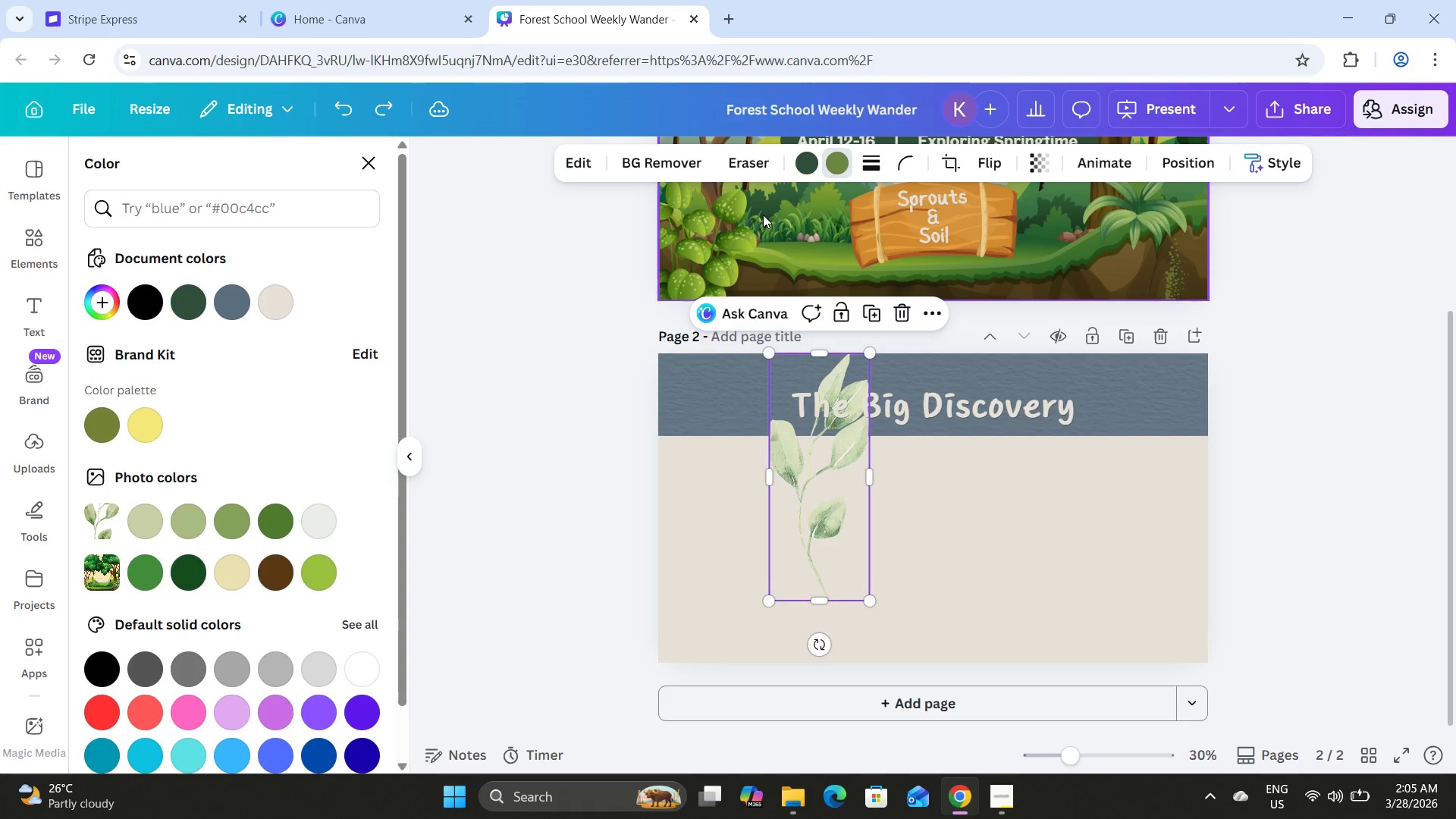 
key(Control+Z)
 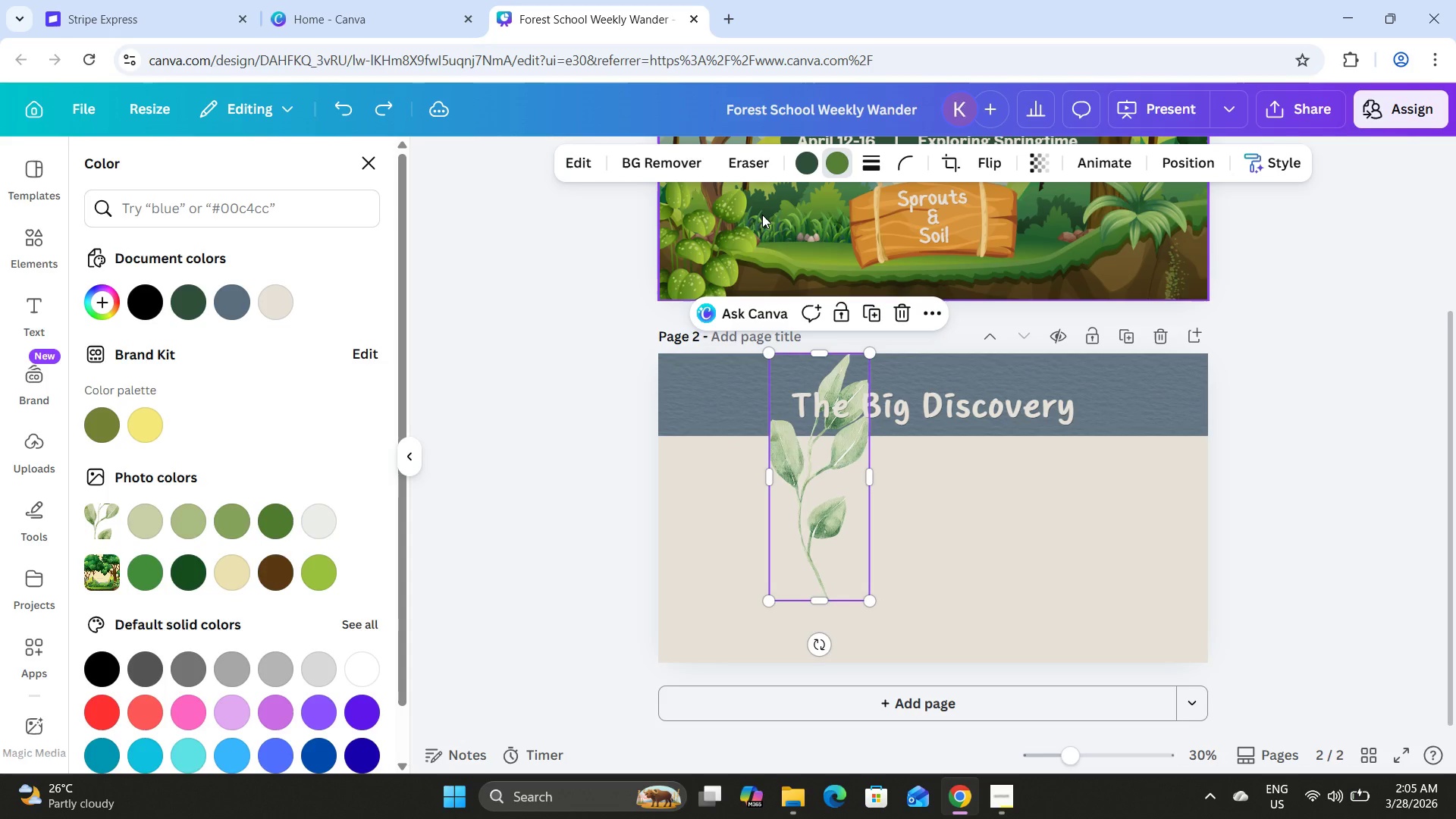 
key(Control+Z)
 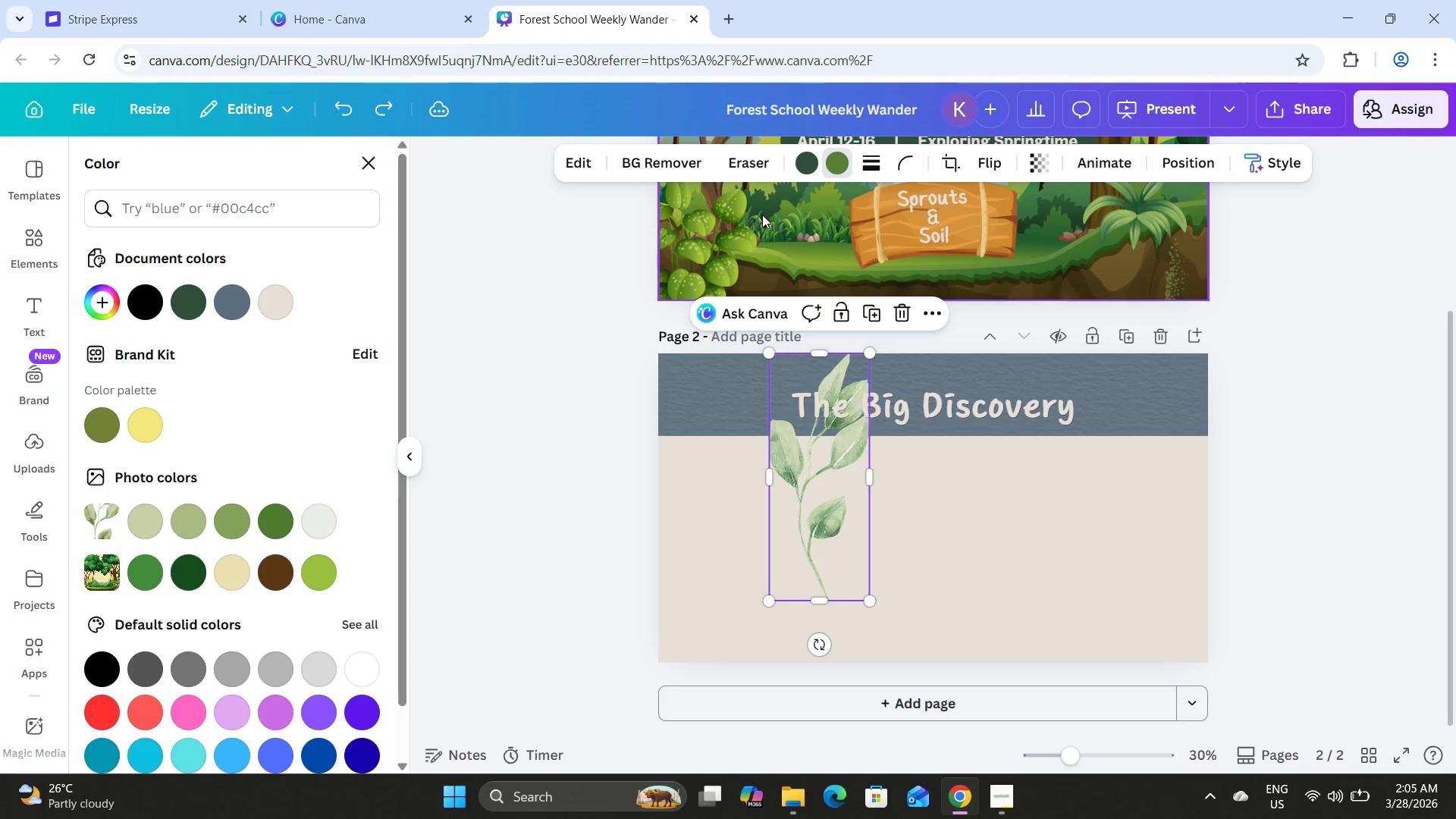 
key(Control+Z)
 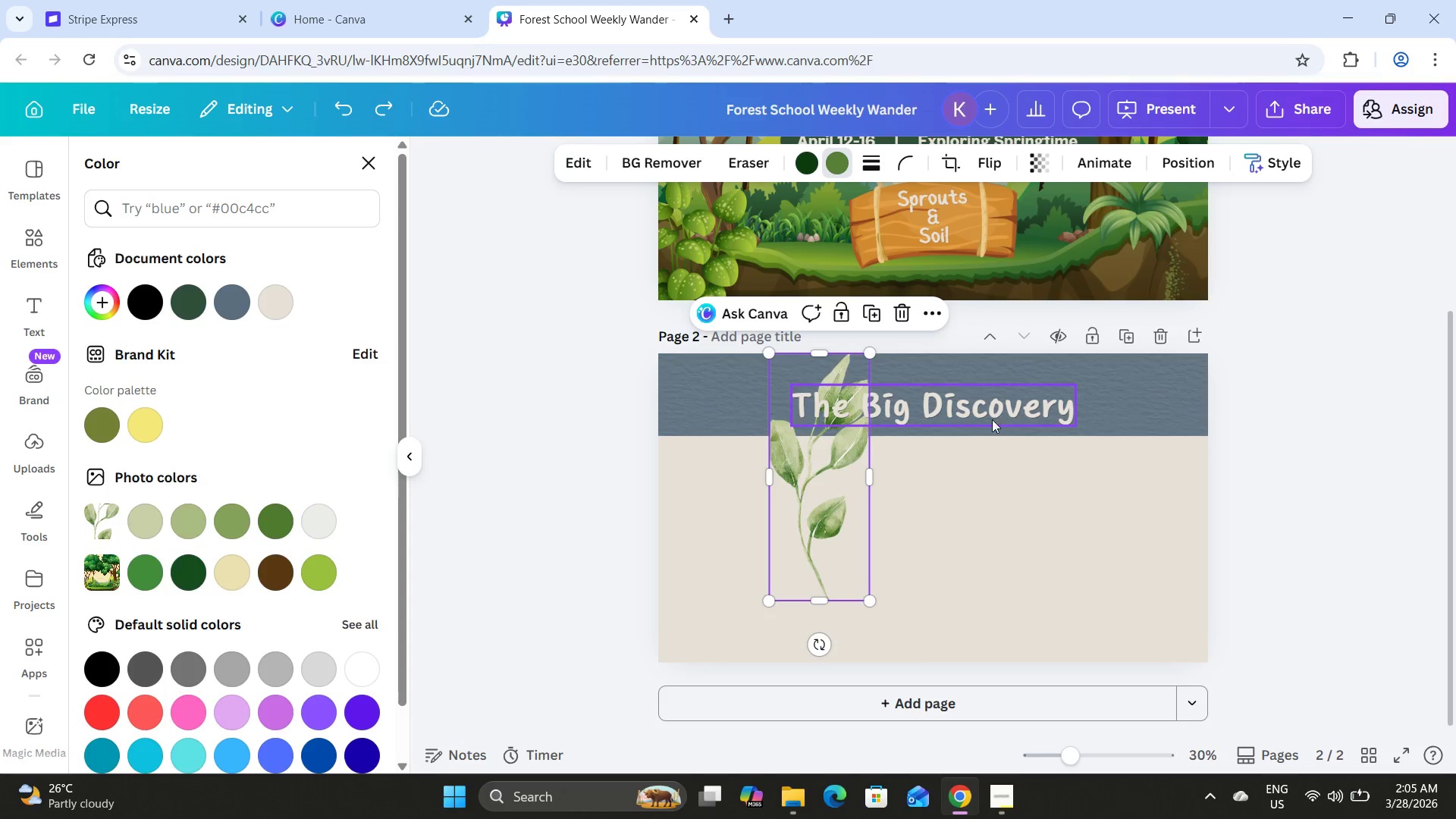 
key(Control+Z)
 